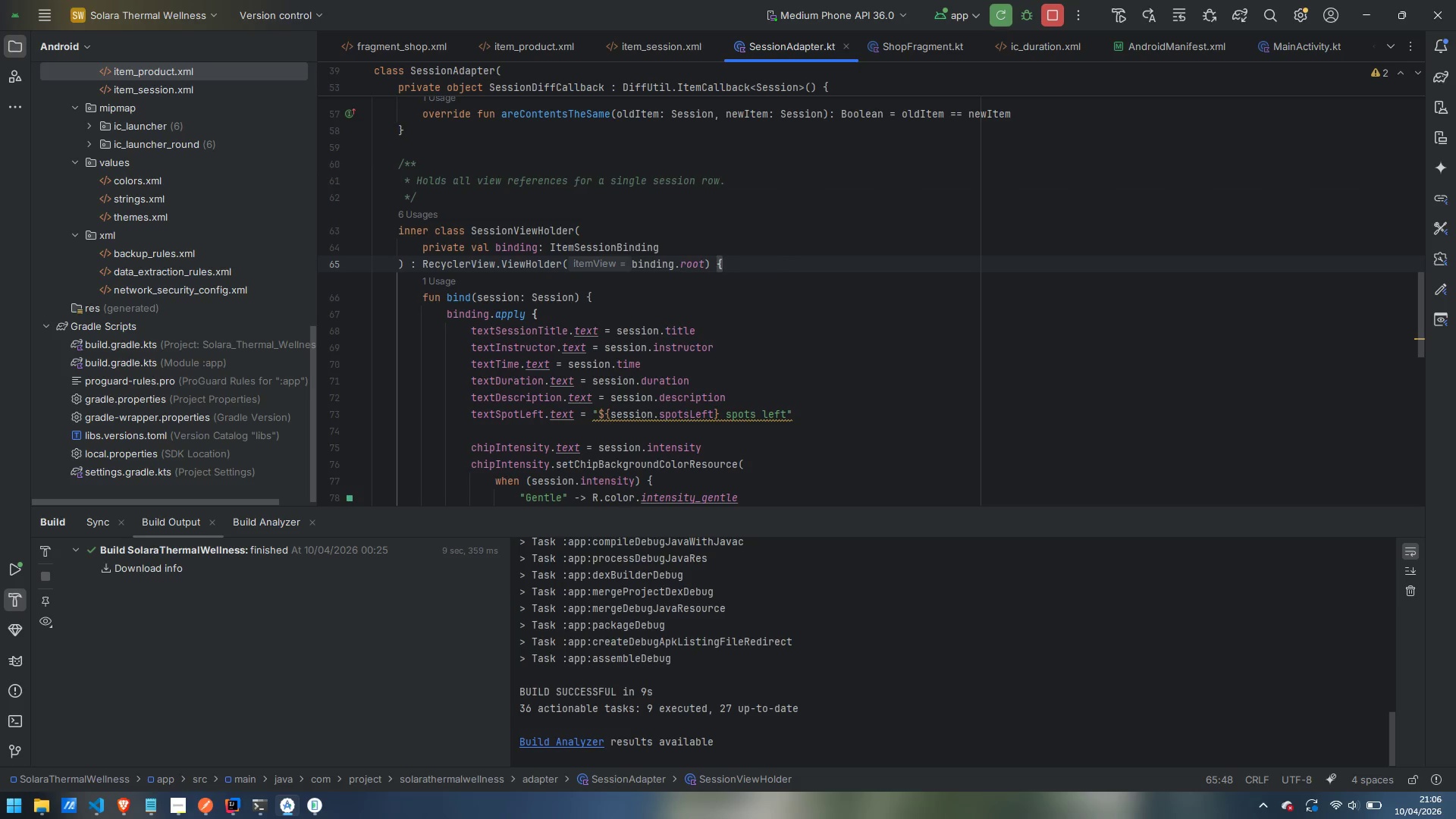 
key(Enter)
 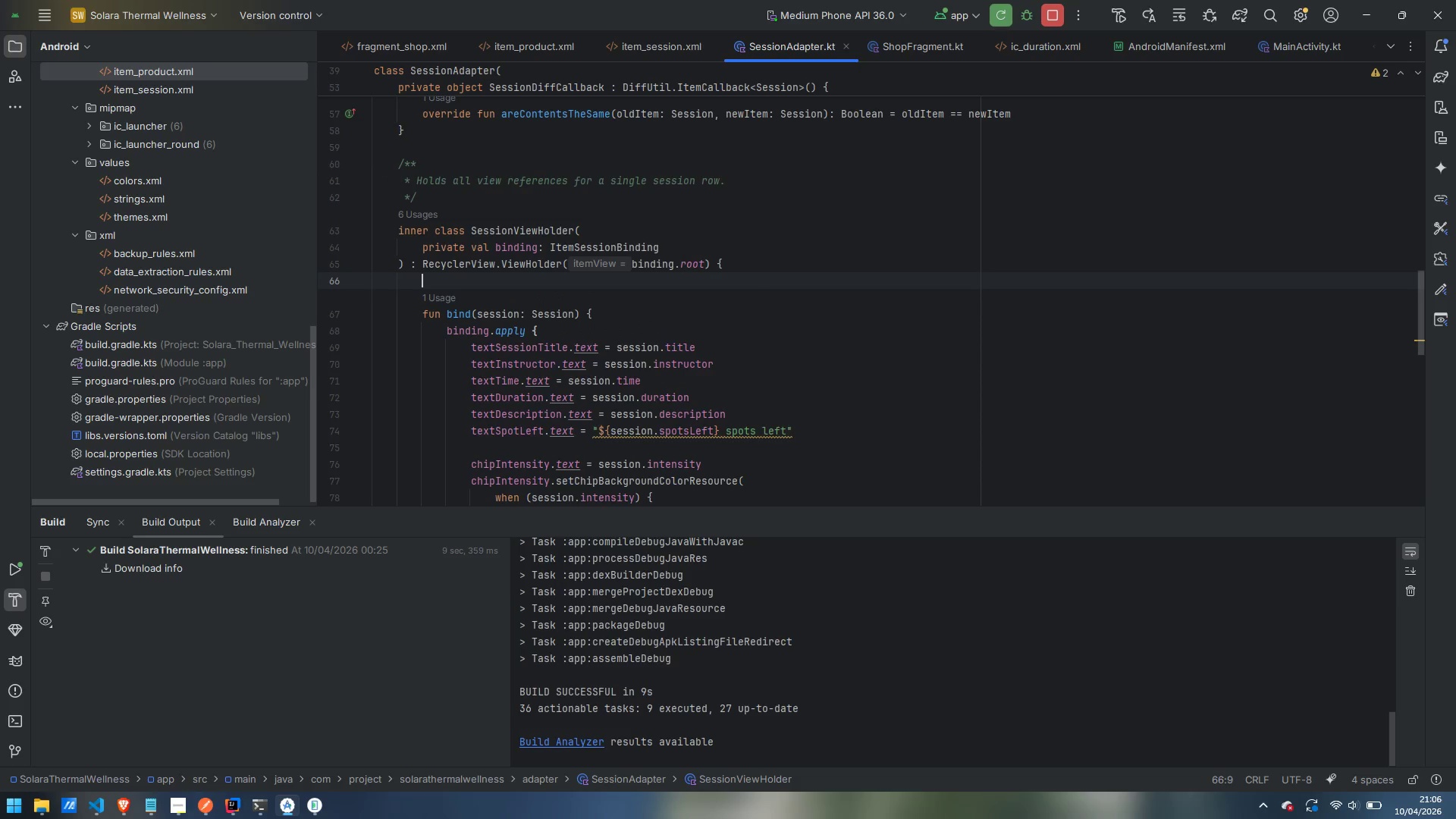 
key(Enter)
 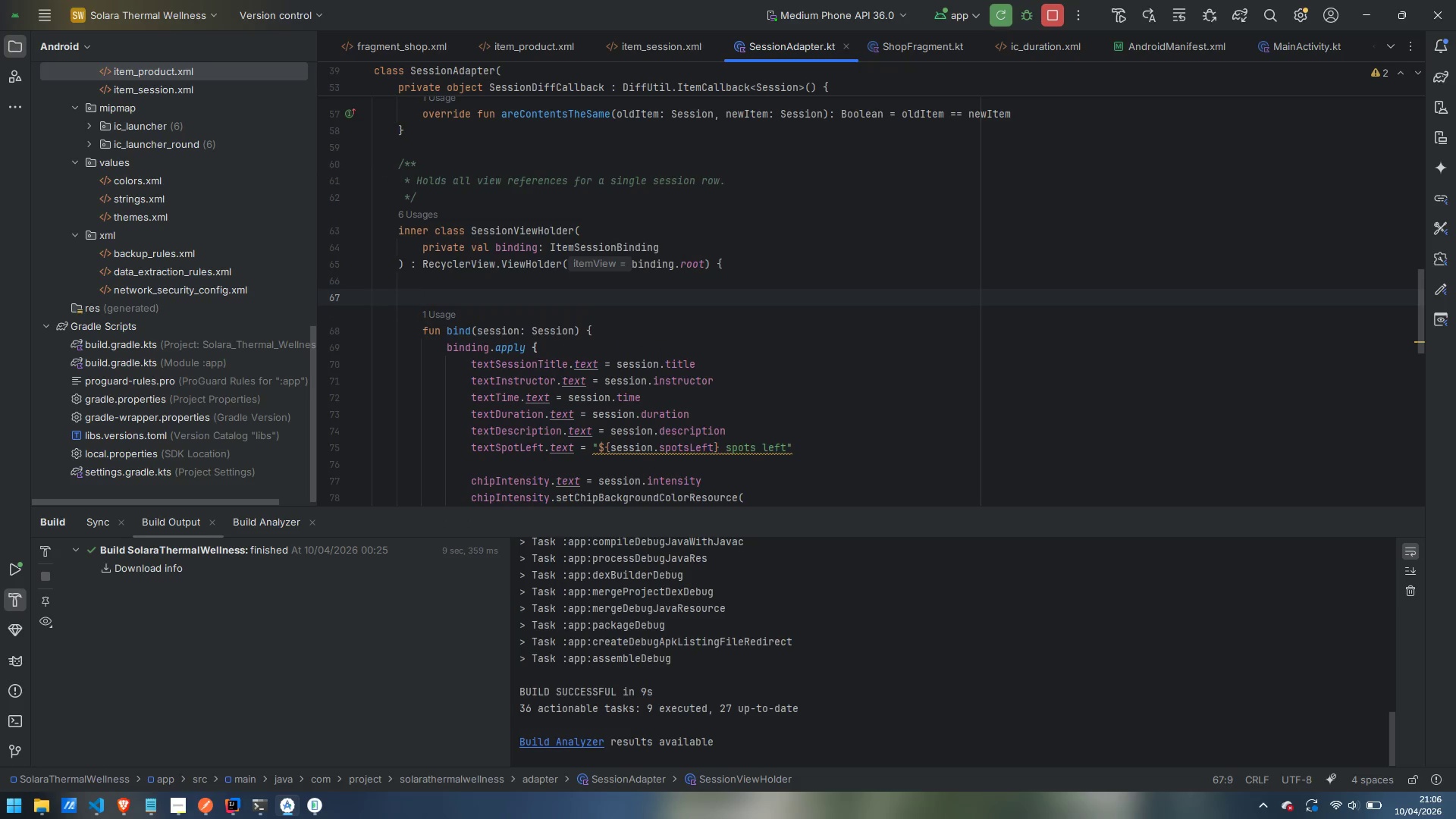 
type(/**)
 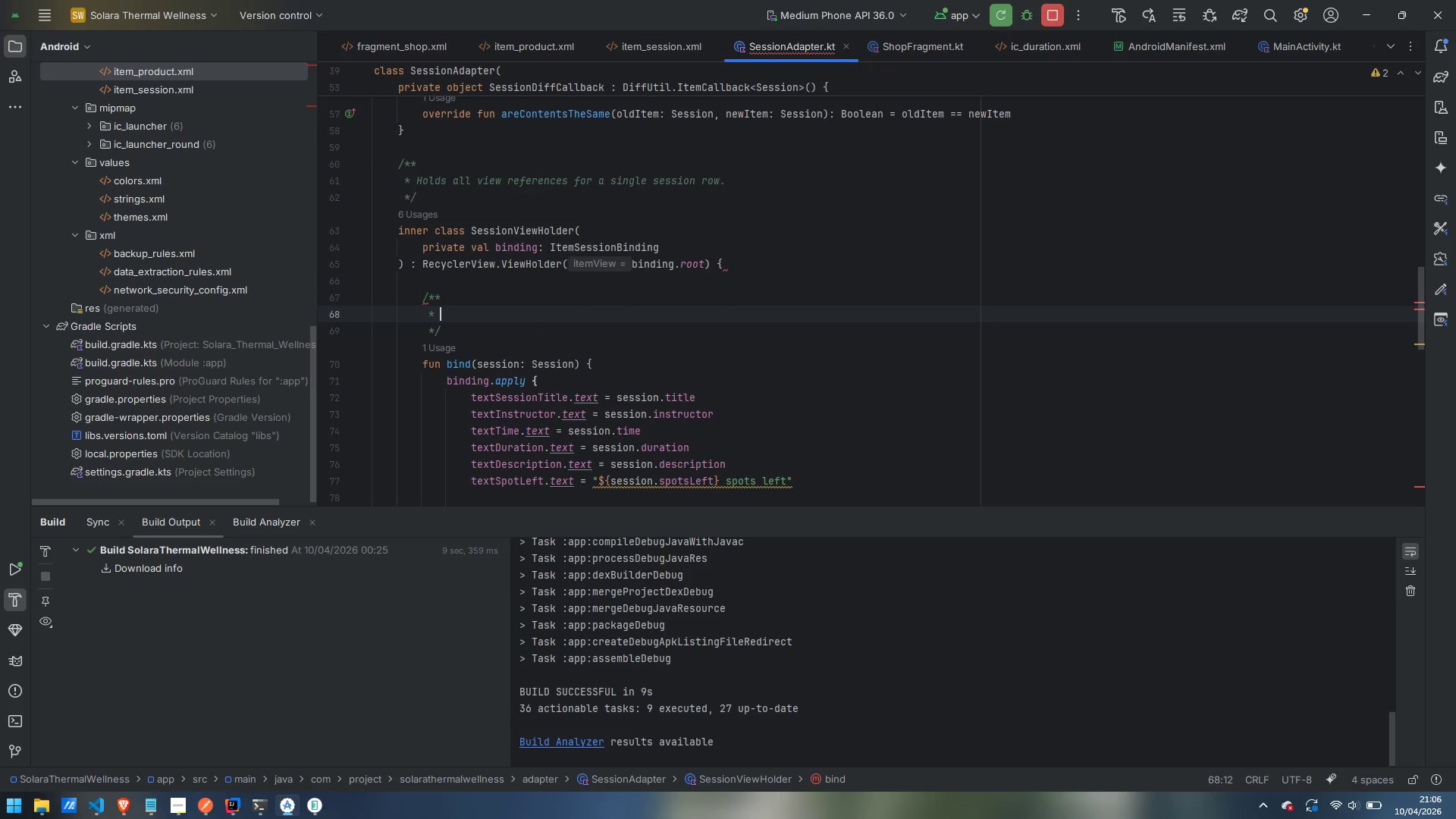 
 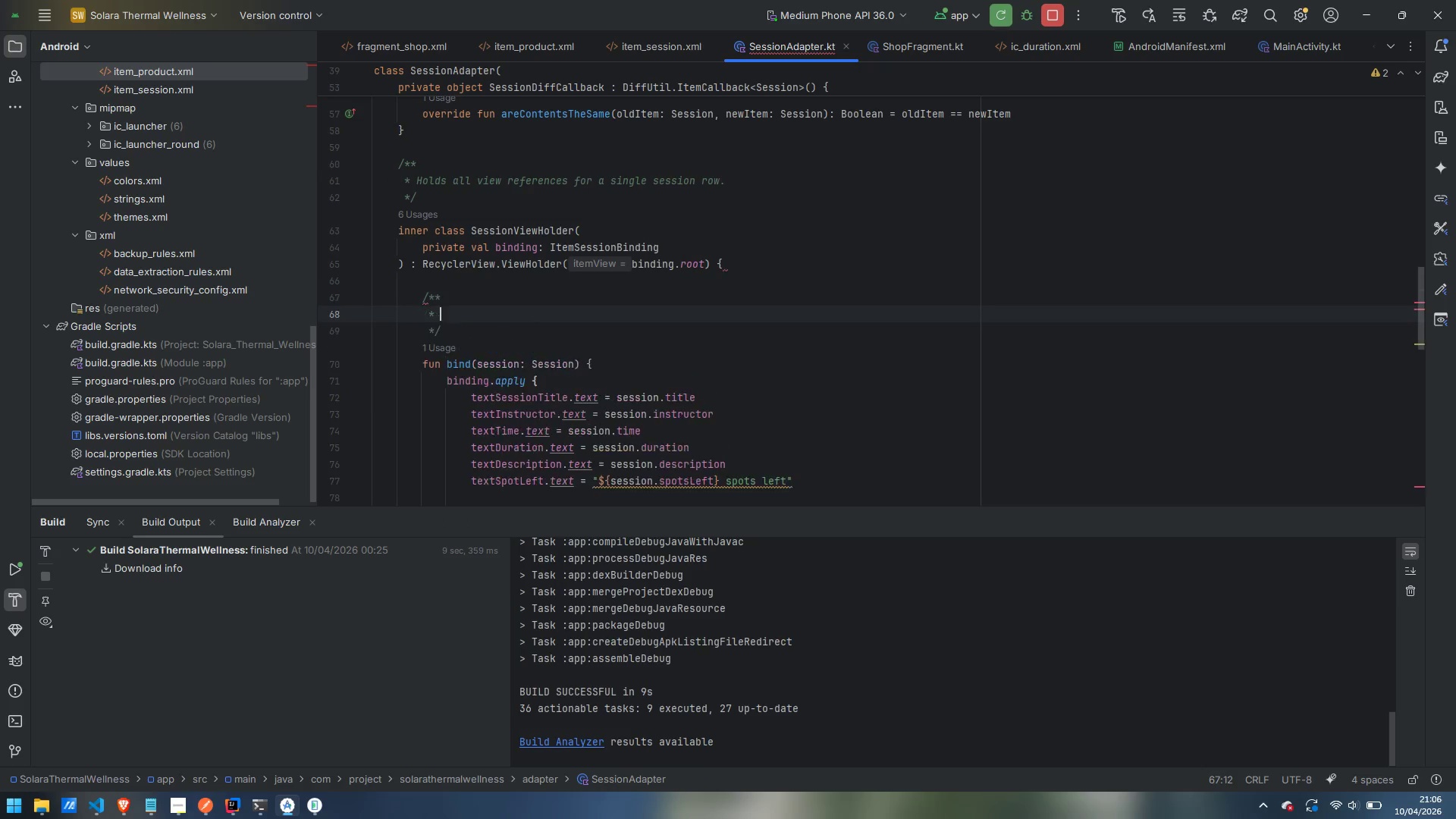 
key(Enter)
 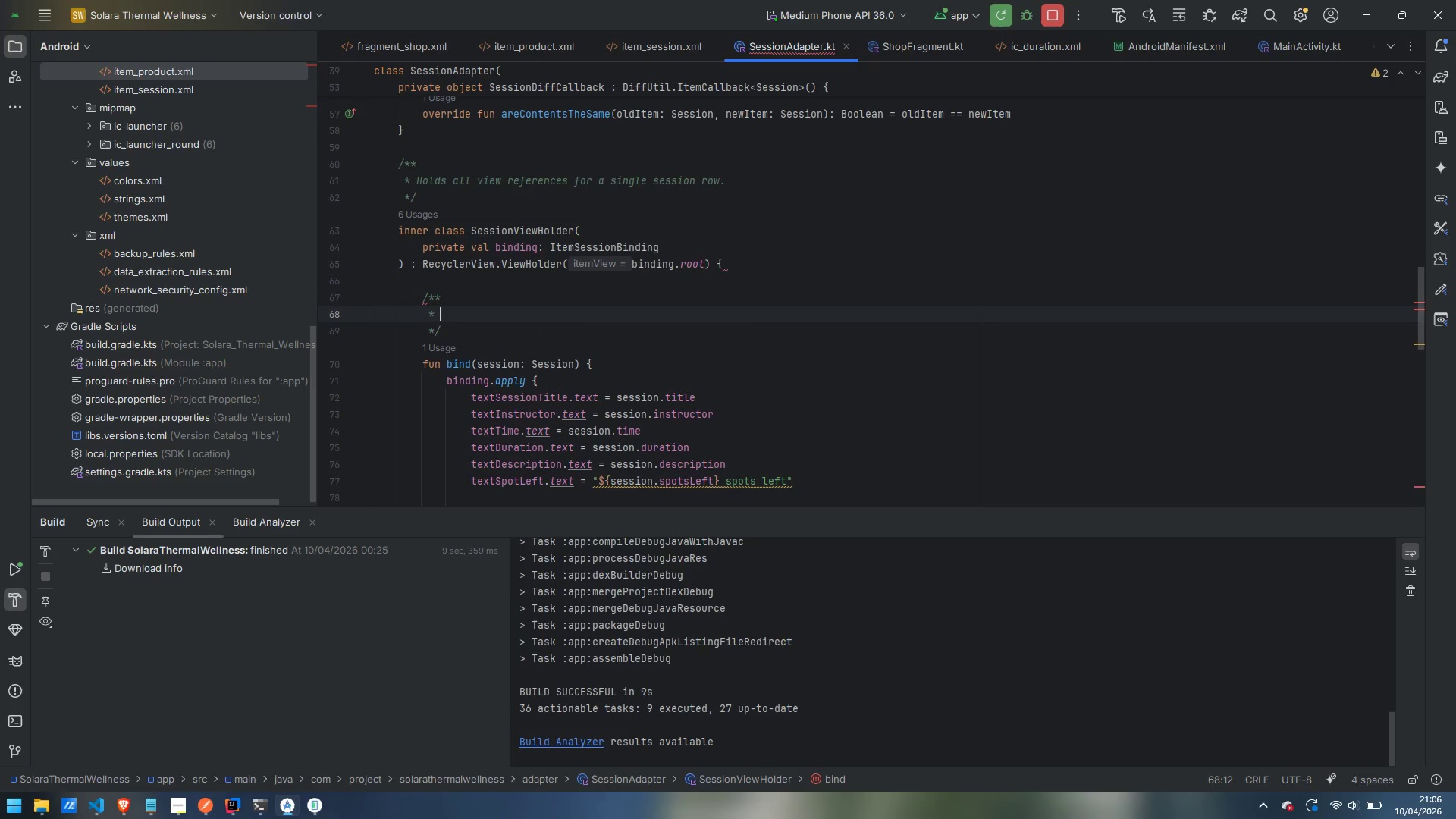 
type(Binding)
key(Backspace)
key(Backspace)
key(Backspace)
type(s p)
key(Backspace)
type([session)
 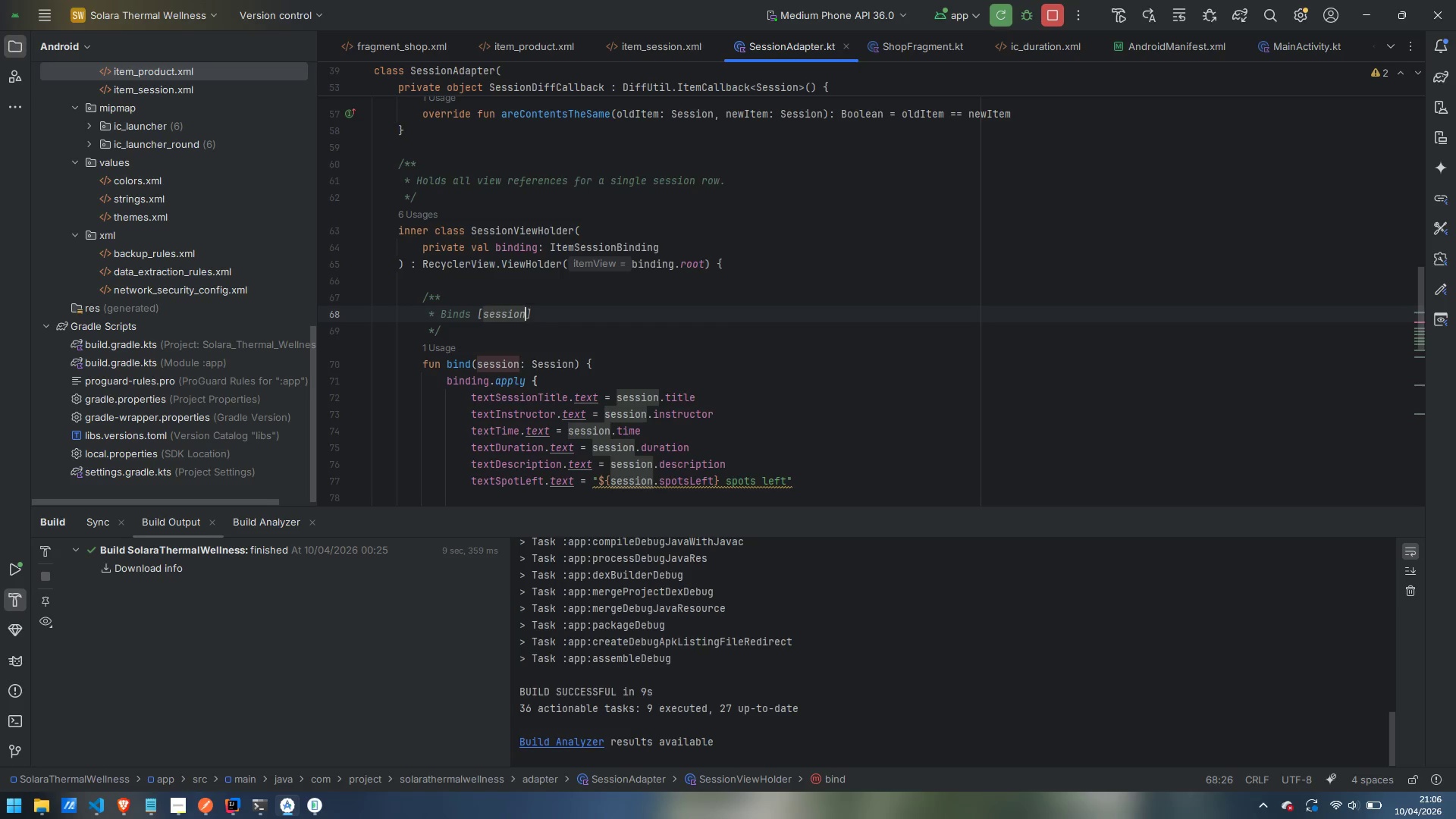 
key(ArrowRight)
 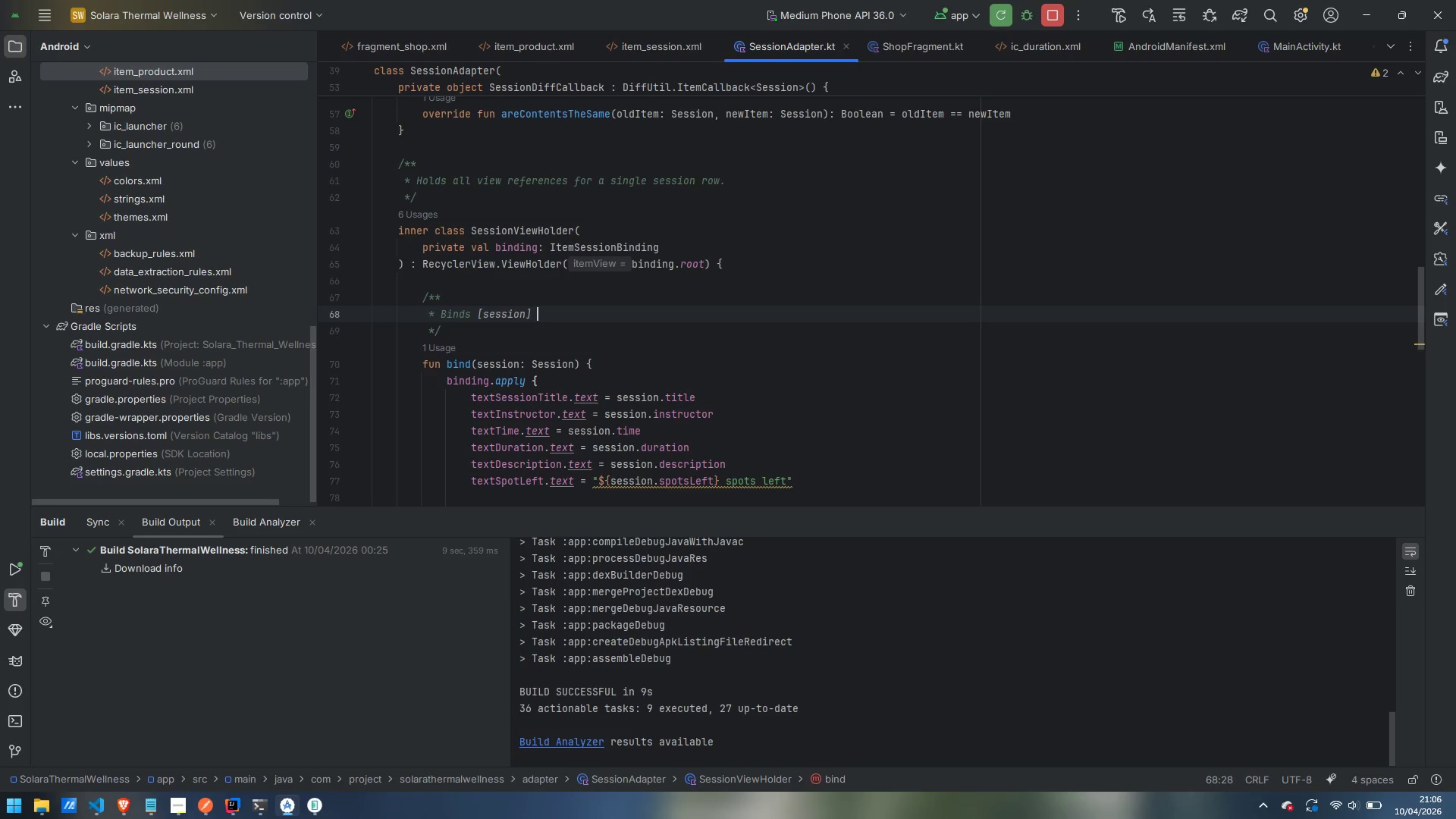 
type( data to this ViewHoldewr)
key(Backspace)
key(Backspace)
key(Backspace)
type(r)
key(Backspace)
type(er''s views.)
 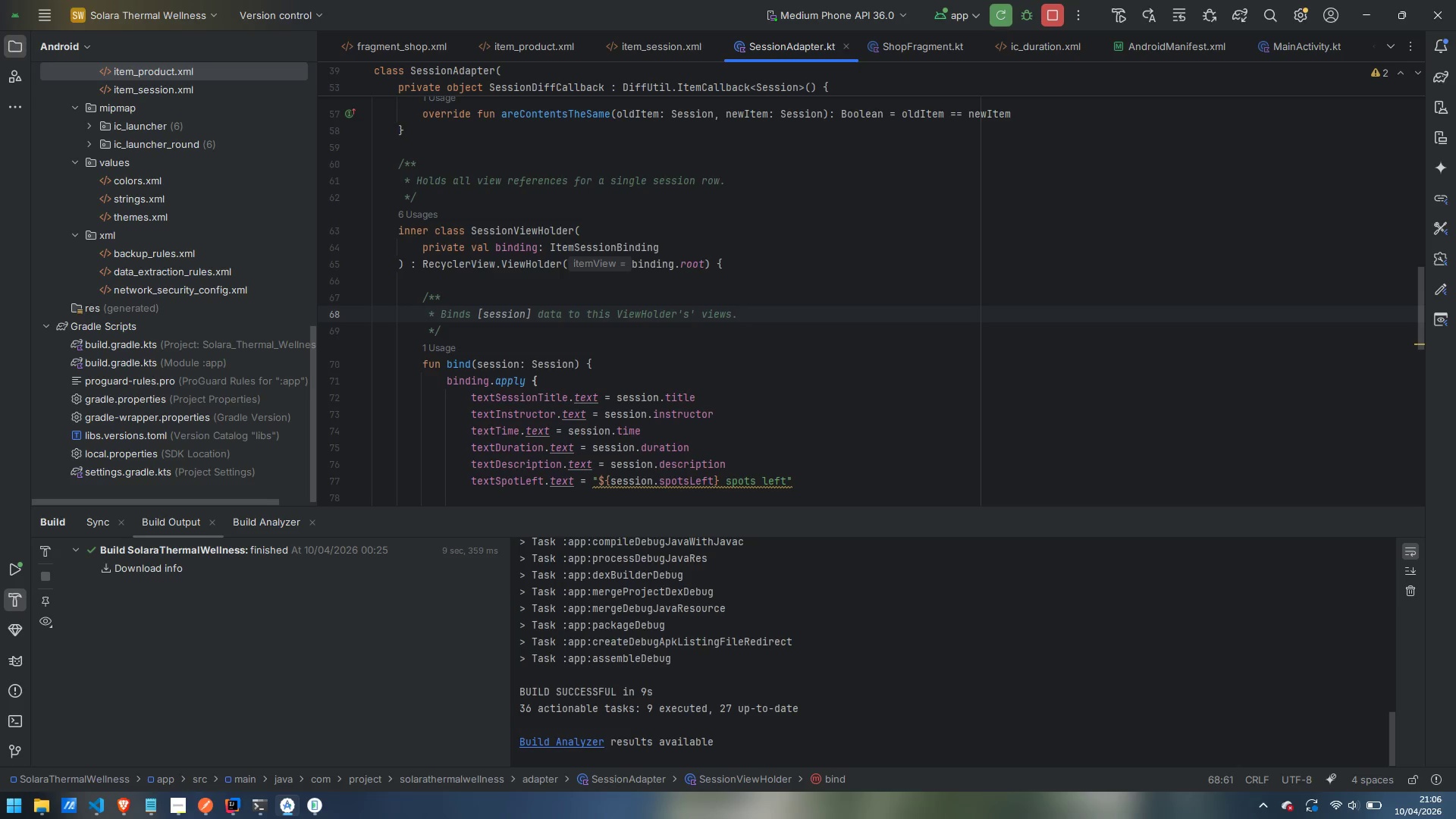 
wait(8.61)
 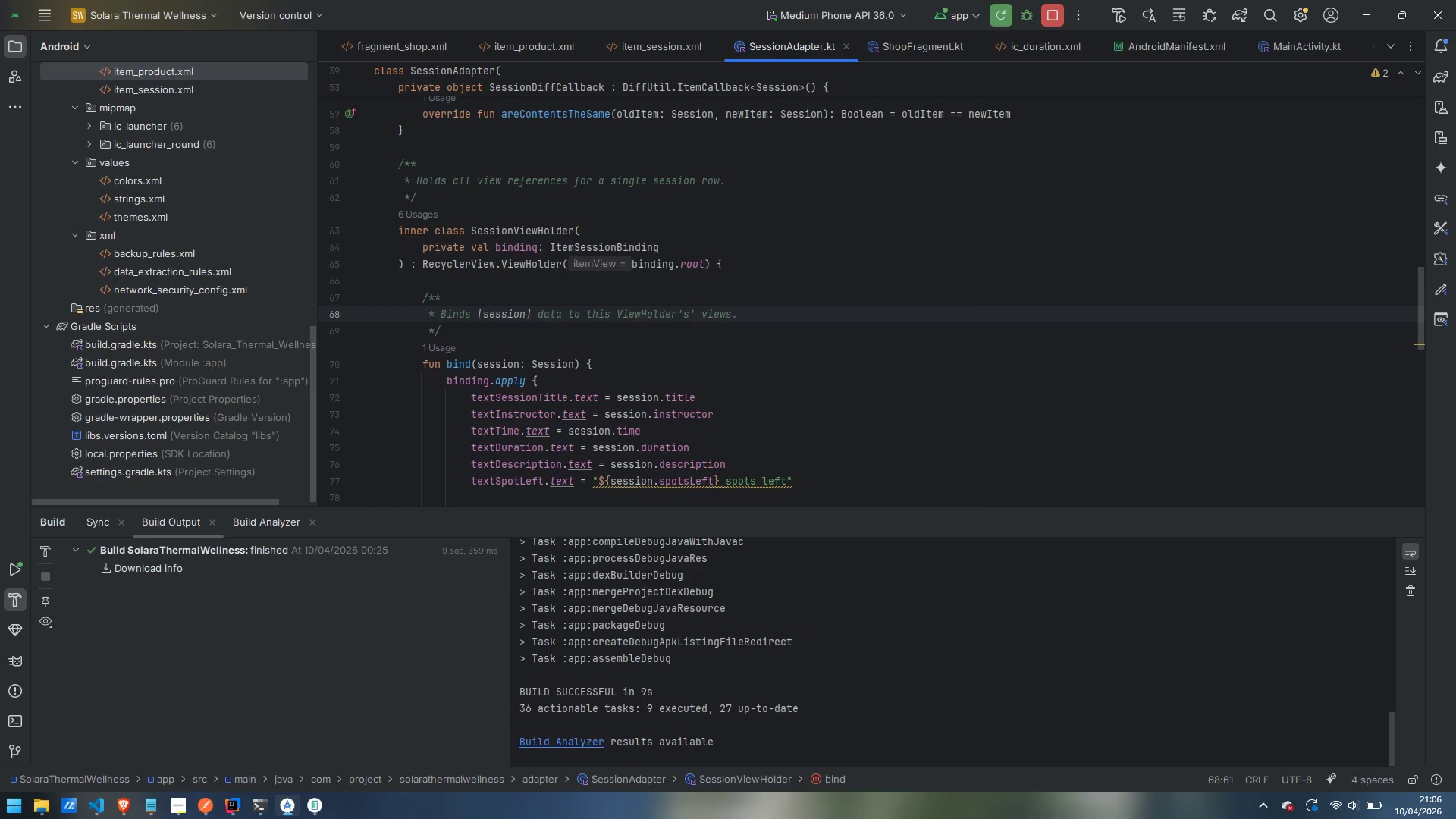 
scroll: coordinate [479, 329], scroll_direction: down, amount: 17.0
 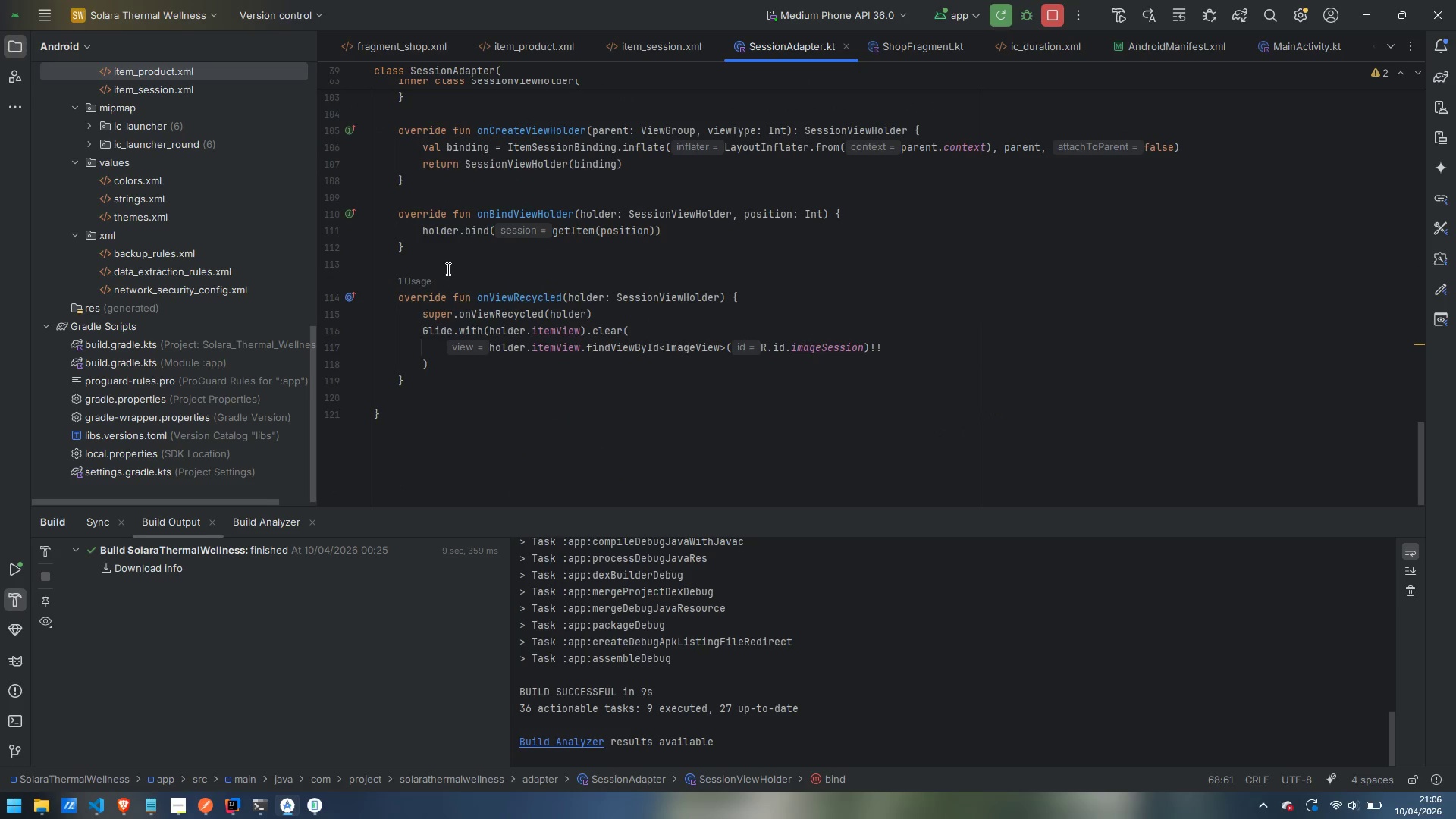 
left_click([447, 268])
 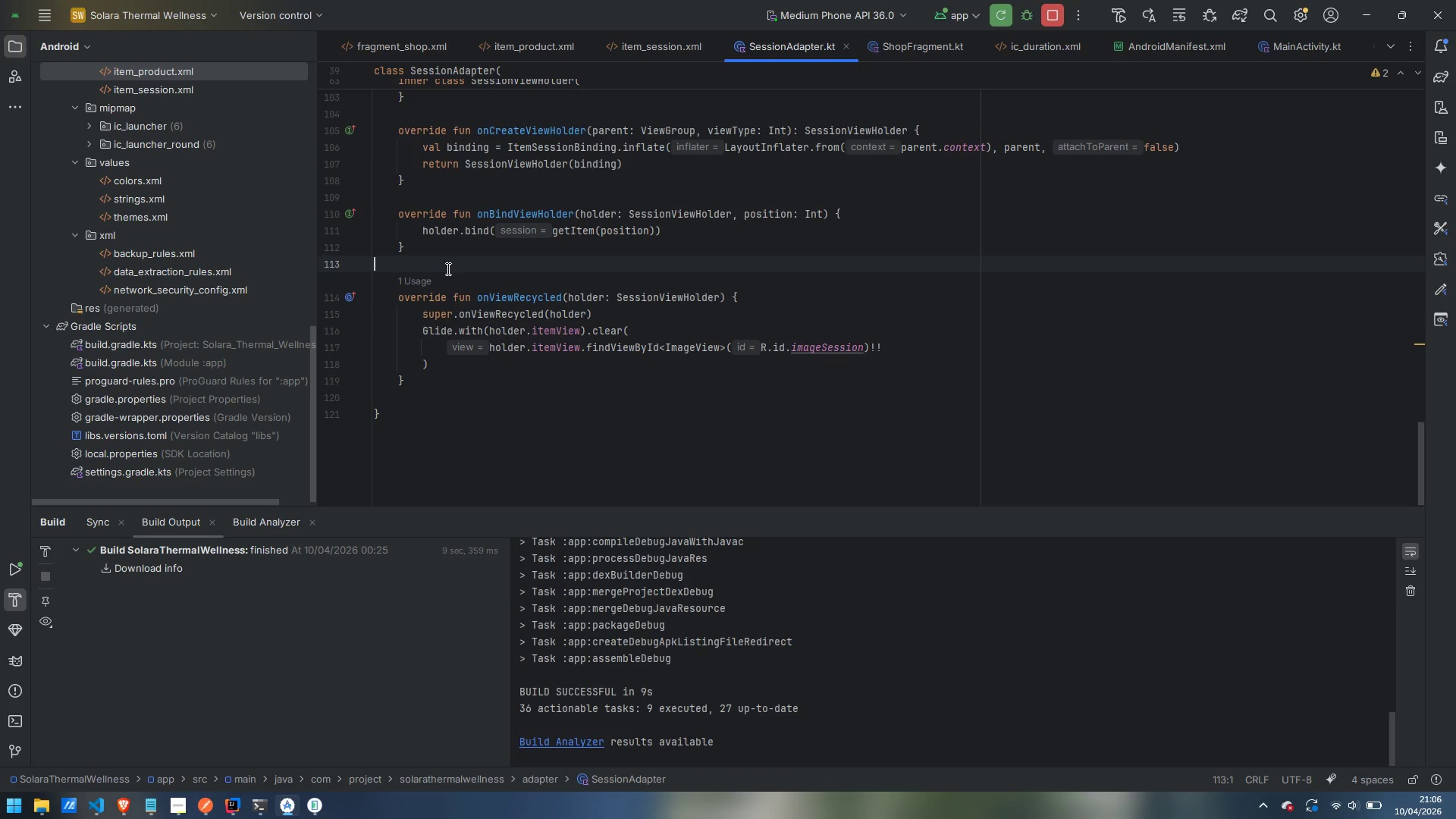 
key(Enter)
 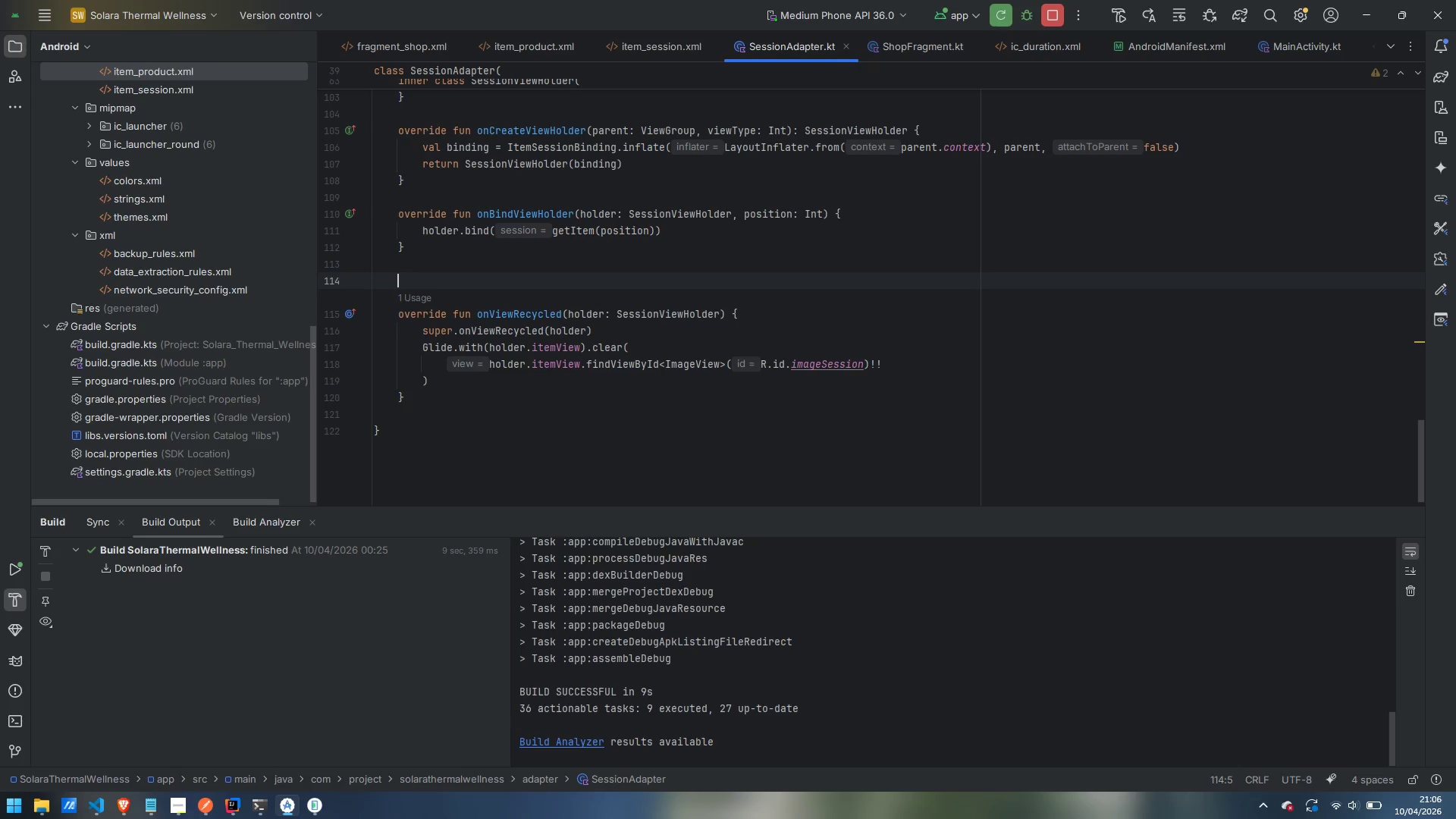 
type(/**)
 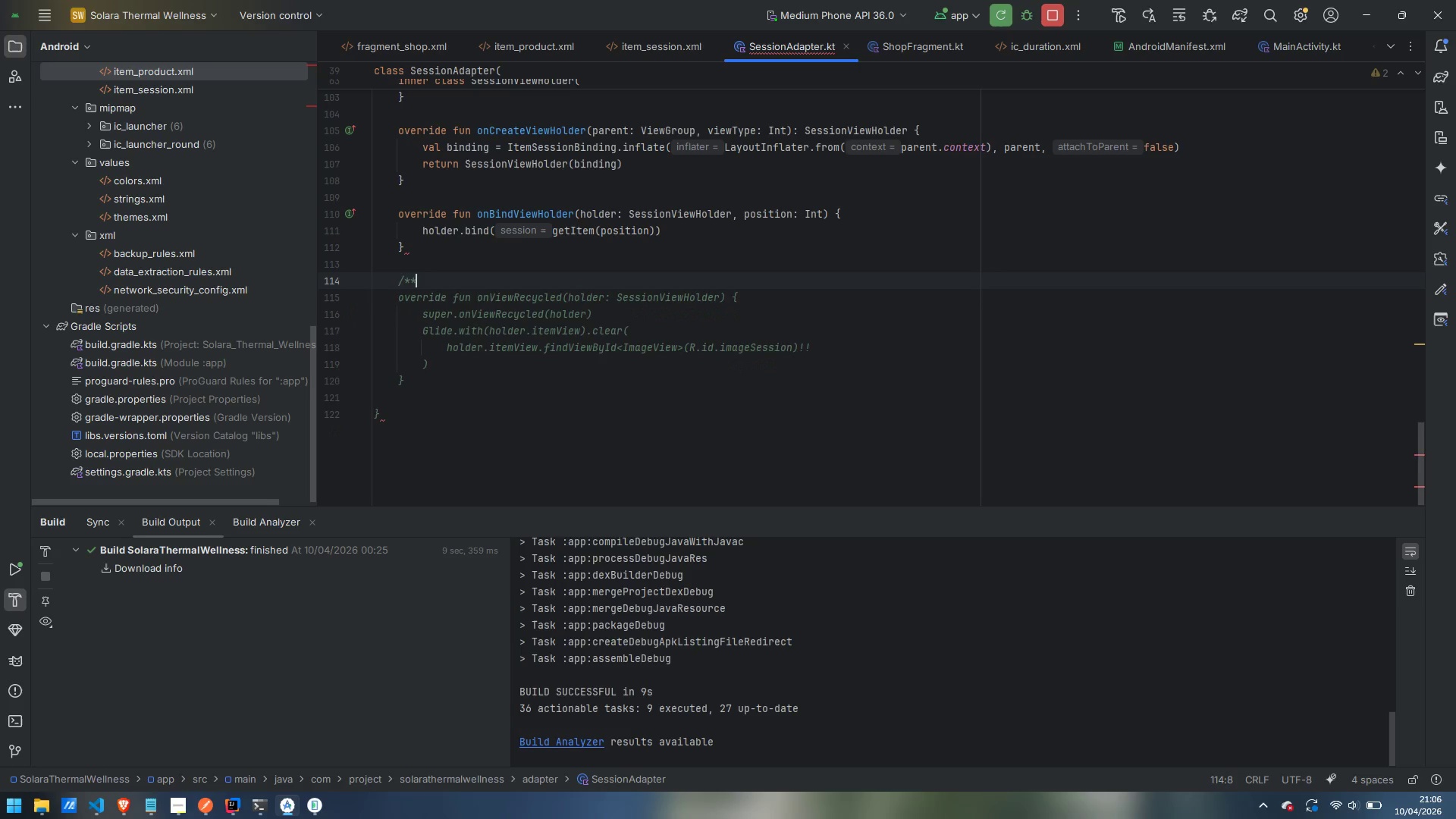 
key(Enter)
 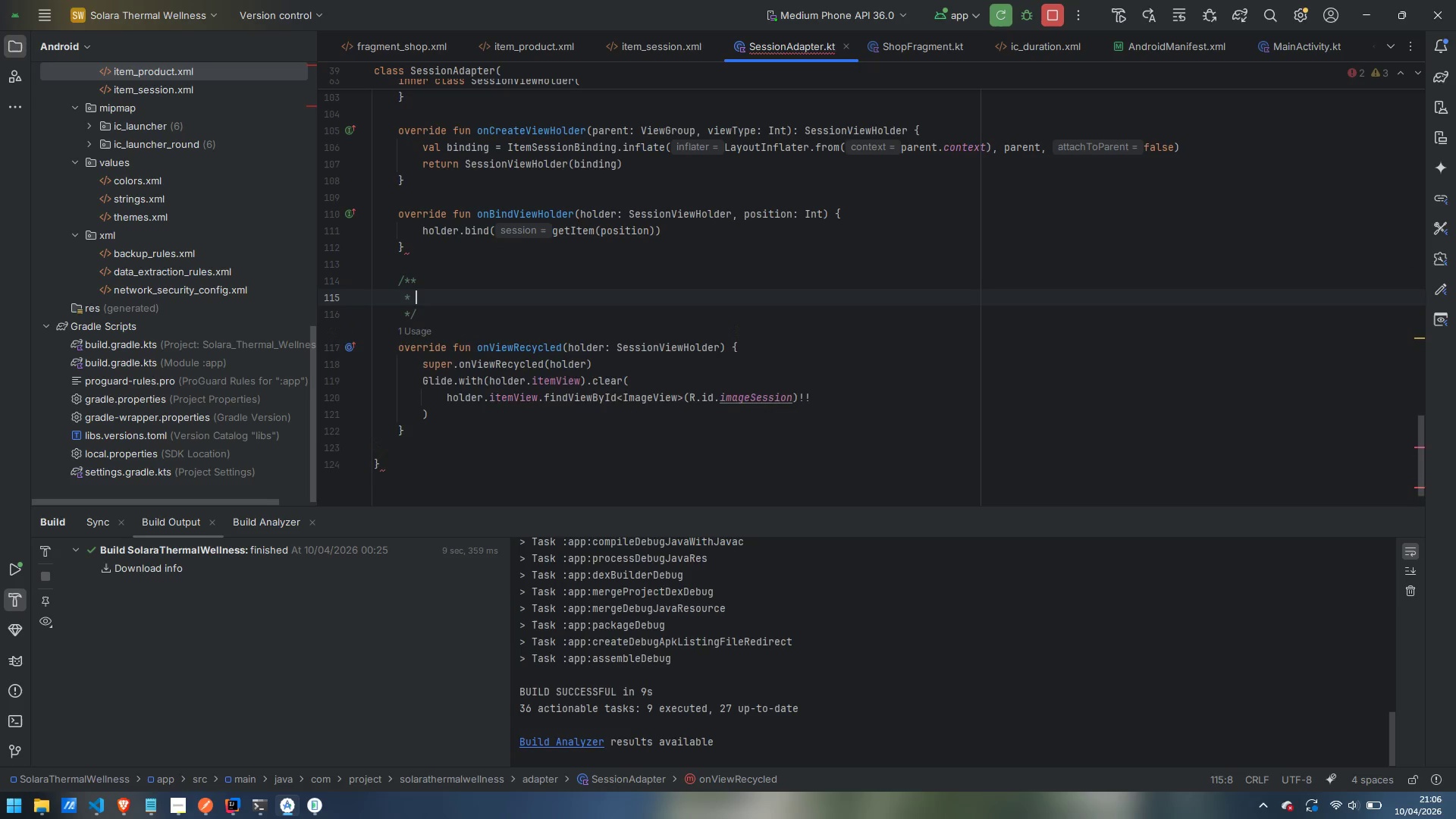 
type(Called when RecyclerView moves a ViewHodler into the recycler pool,)
key(Backspace)
type(.)
 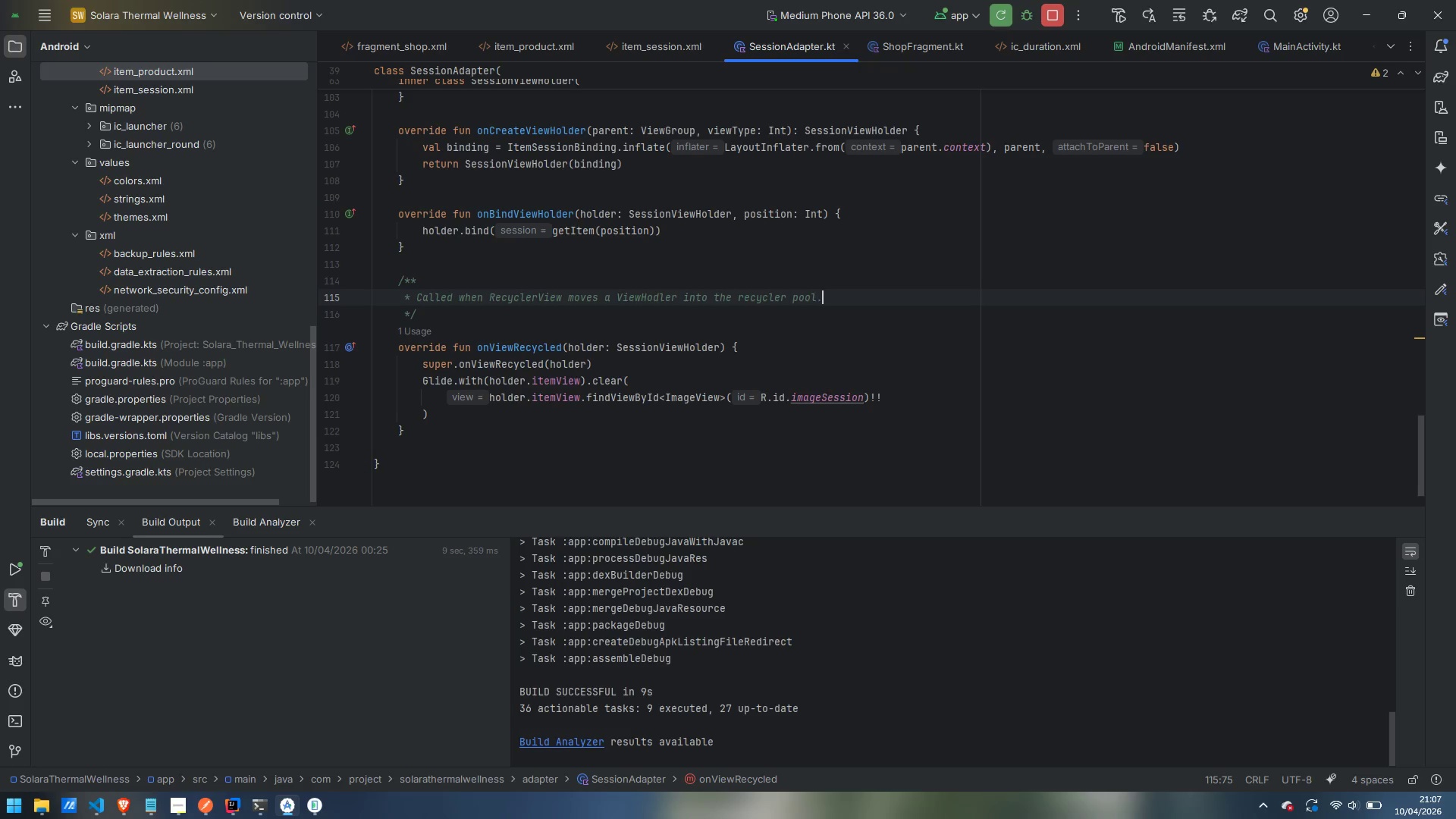 
scroll: coordinate [192, 259], scroll_direction: up, amount: 14.0
 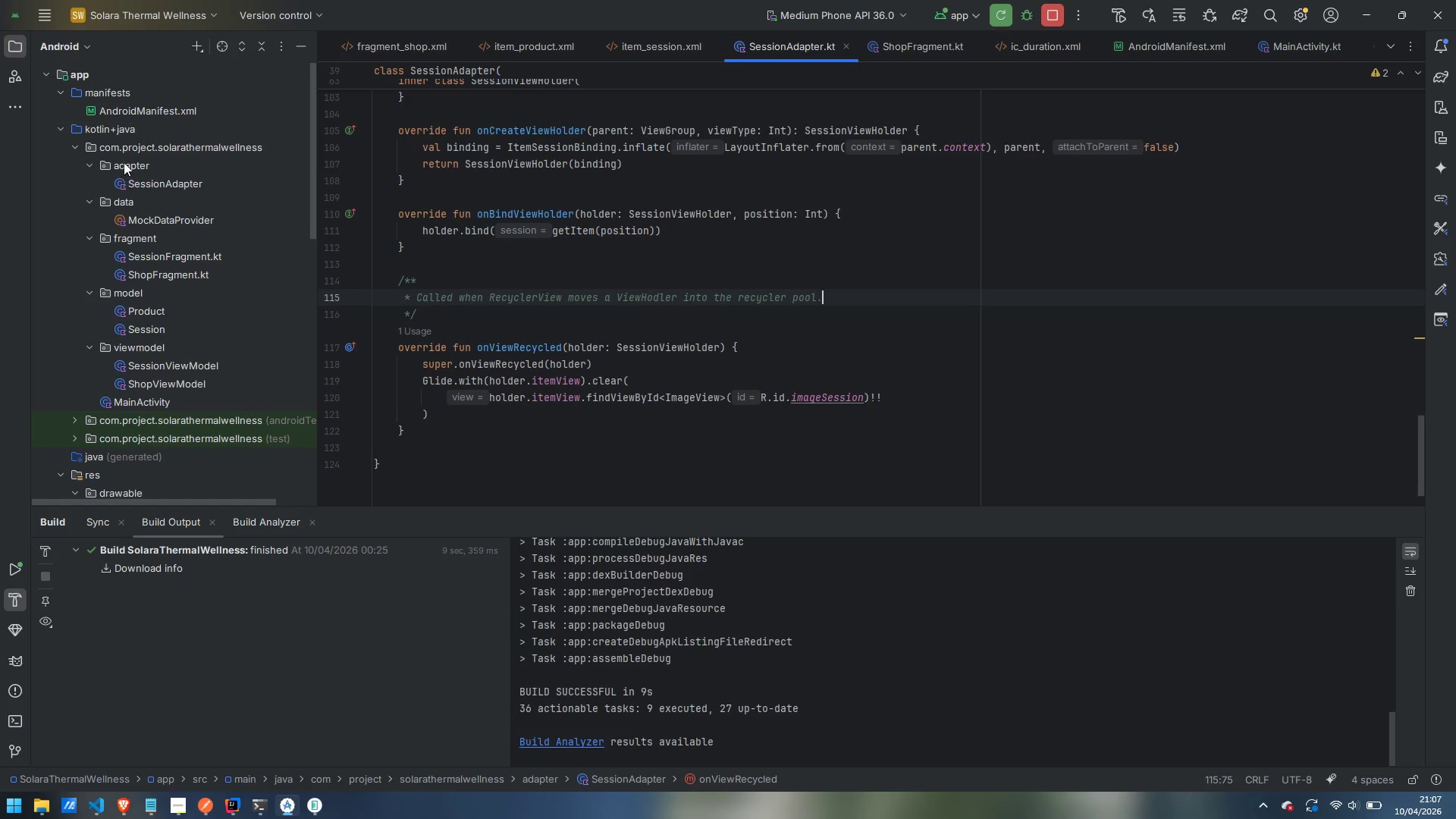 
right_click([124, 162])
 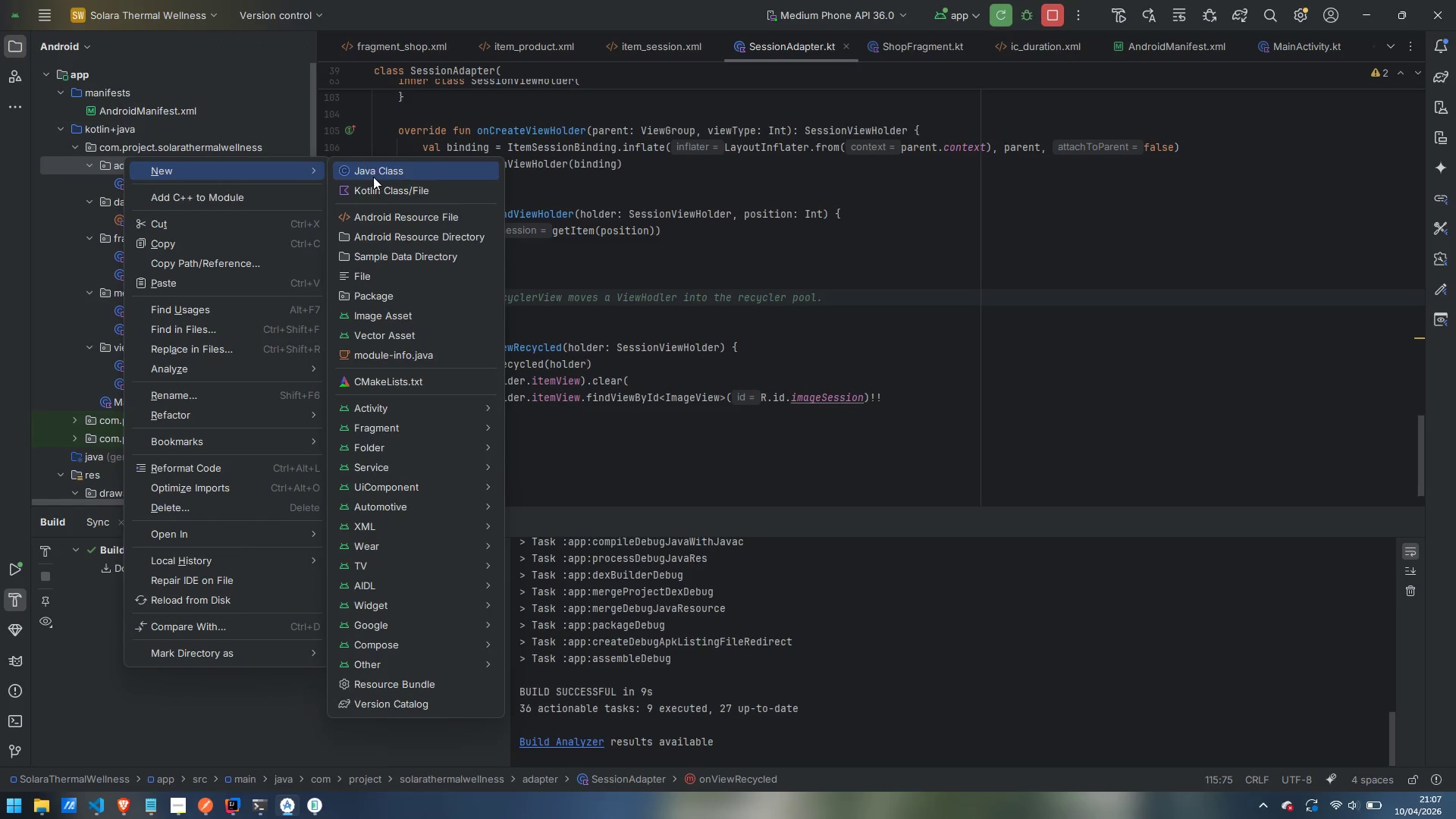 
left_click([381, 193])
 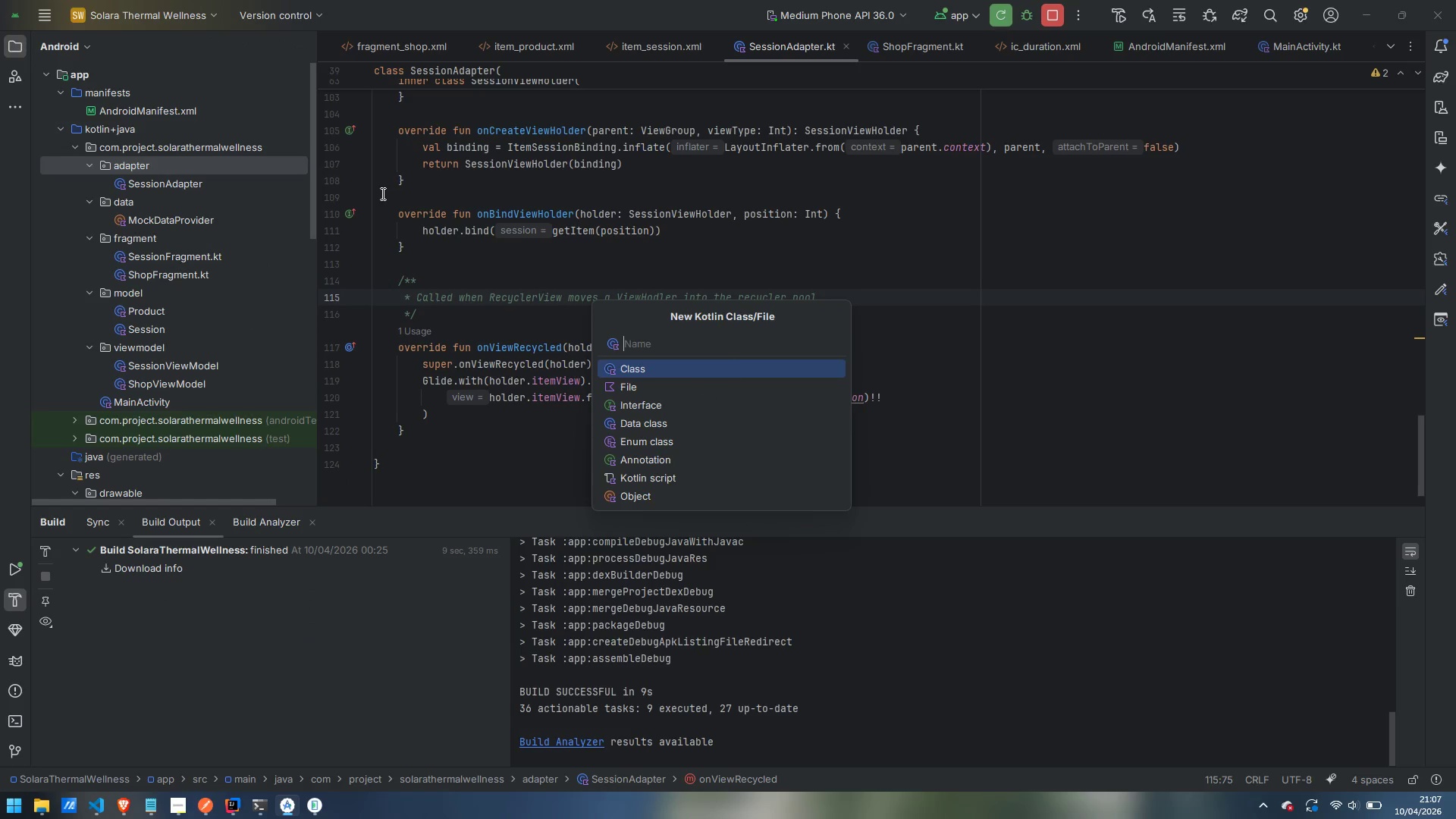 
key(ArrowDown)
 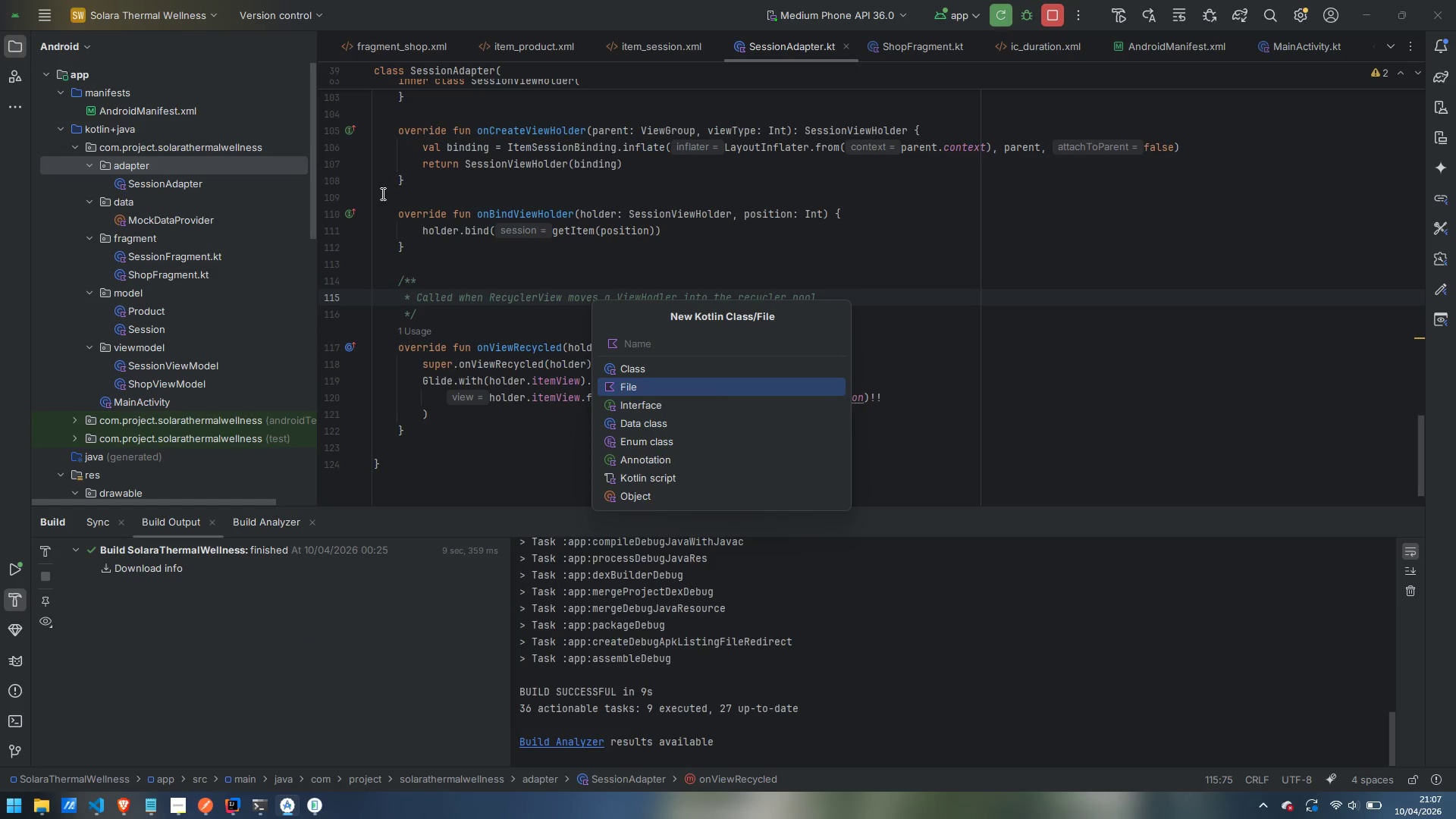 
type(ProductAdapter)
 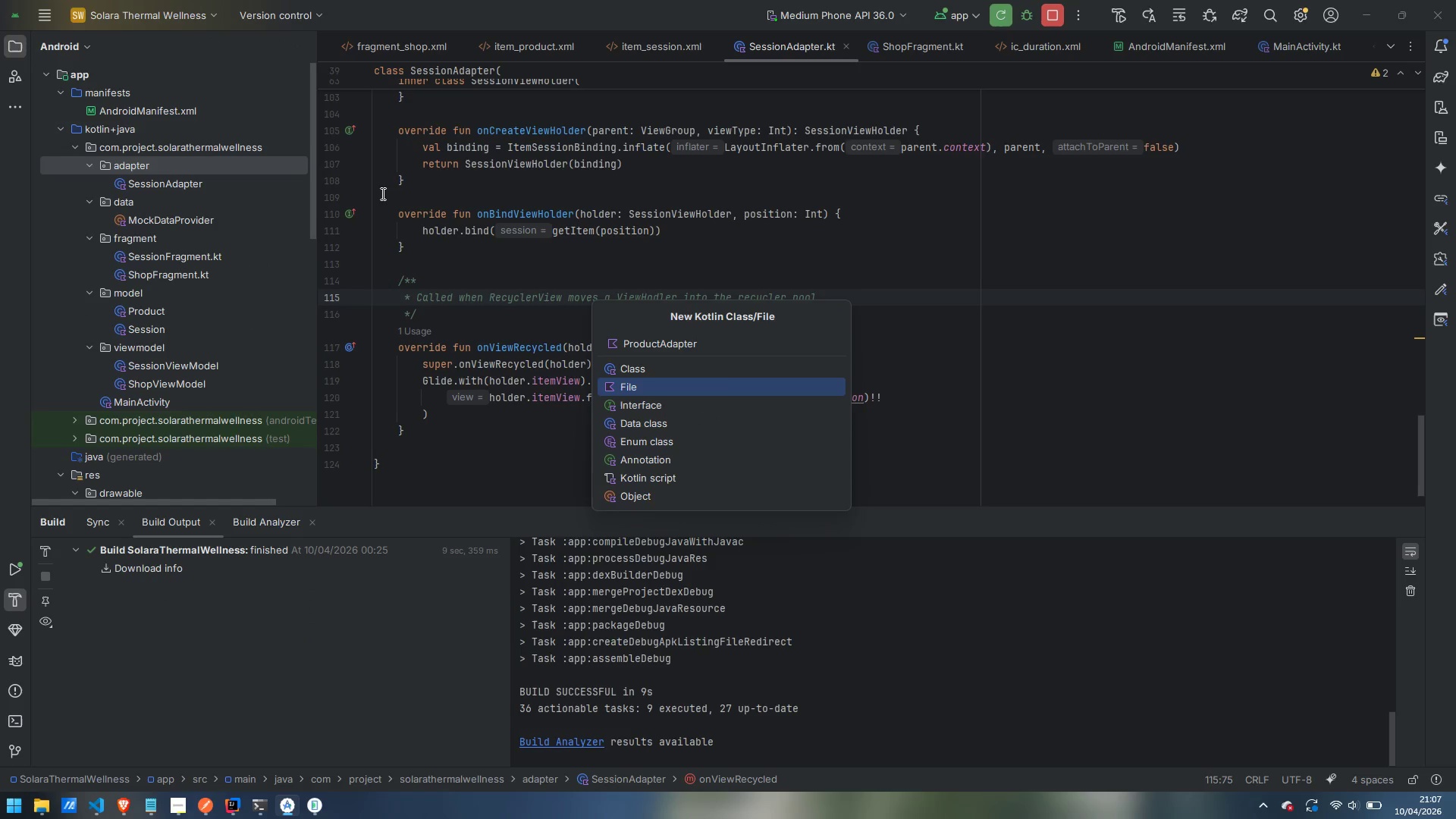 
key(ArrowUp)
 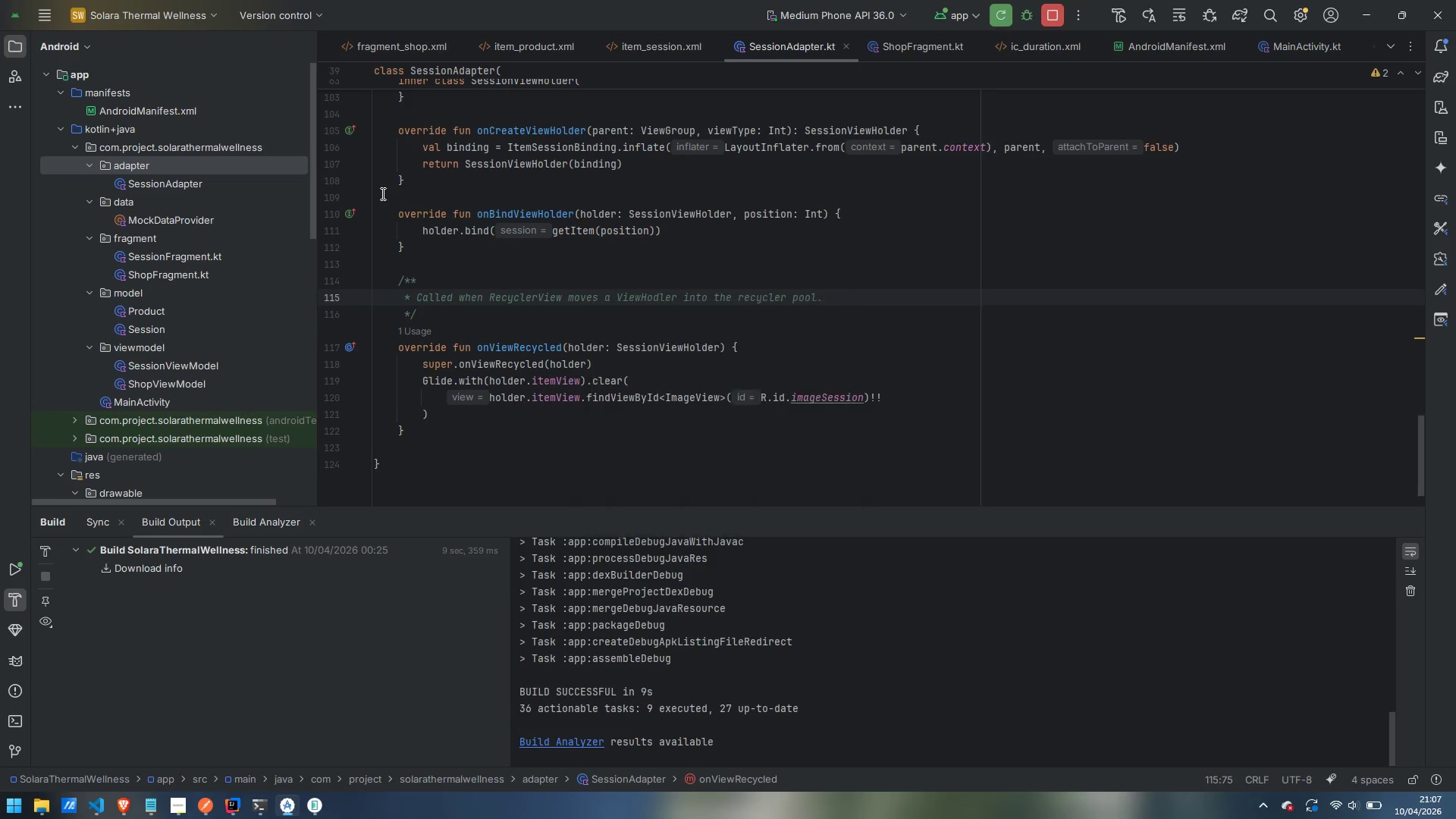 
key(Enter)
 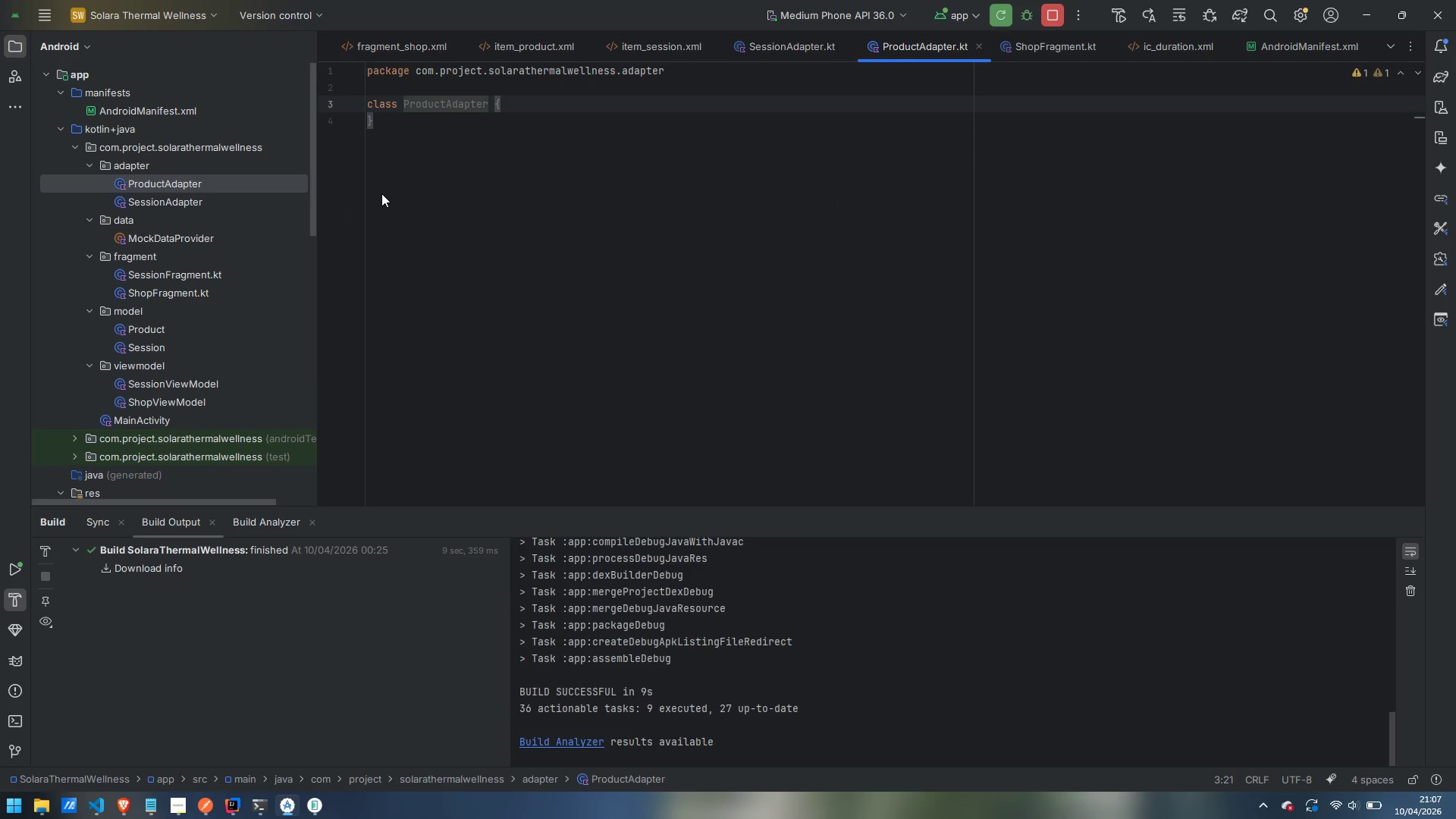 
key(Shift+9)
 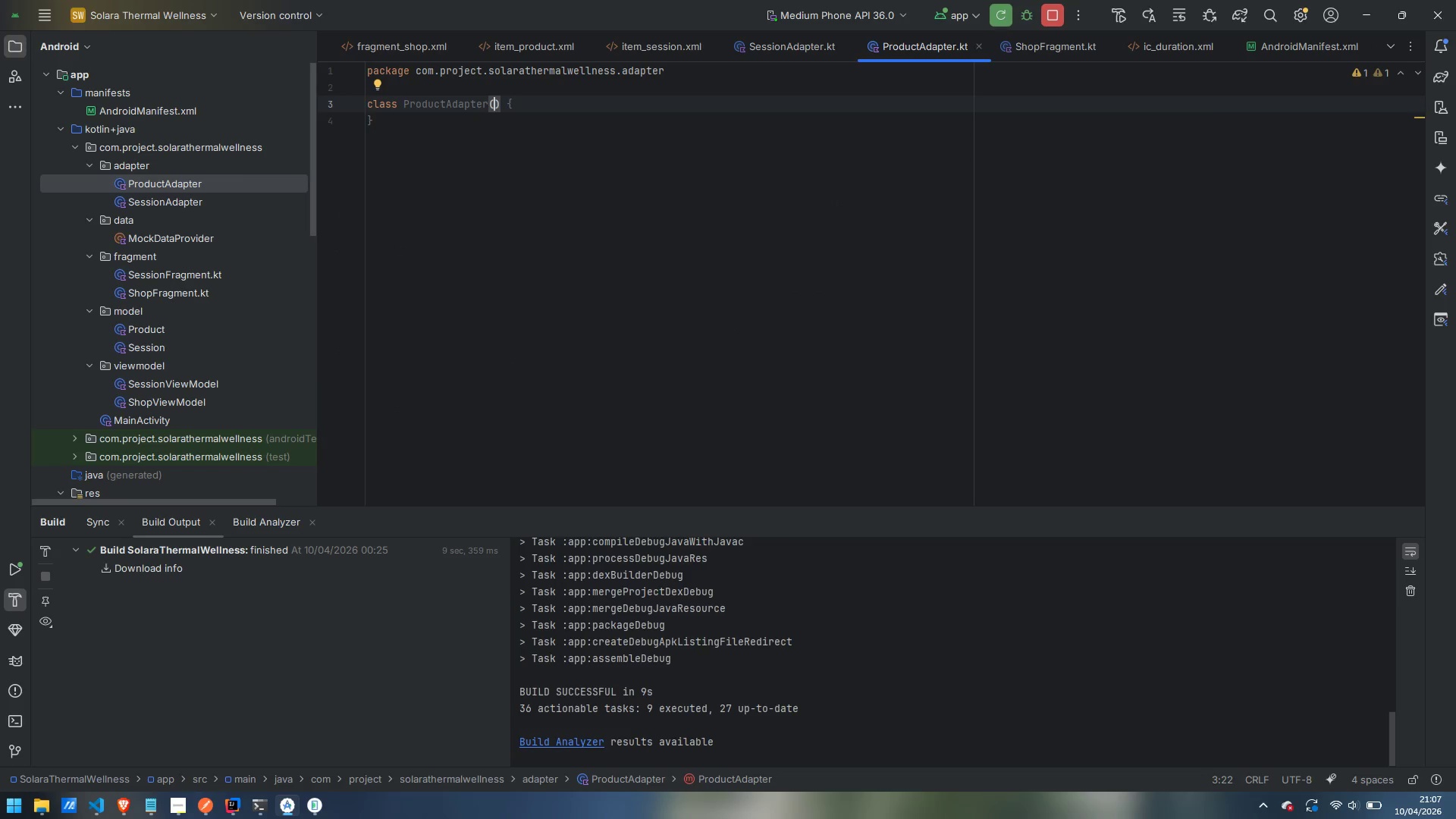 
key(Enter)
 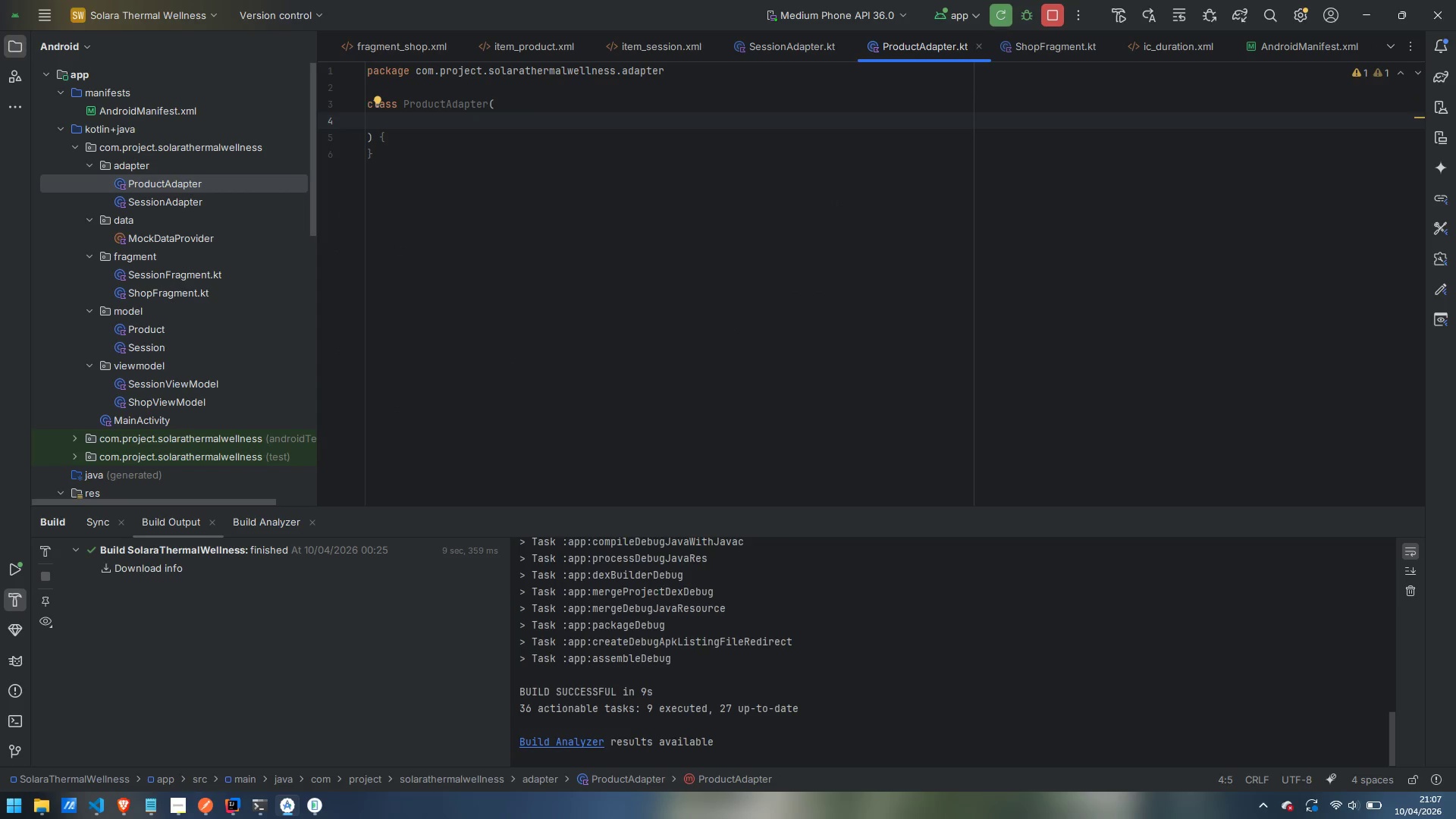 
type(proi)
key(Backspace)
key(Backspace)
type(ivate val onProductClick: (Produc)
 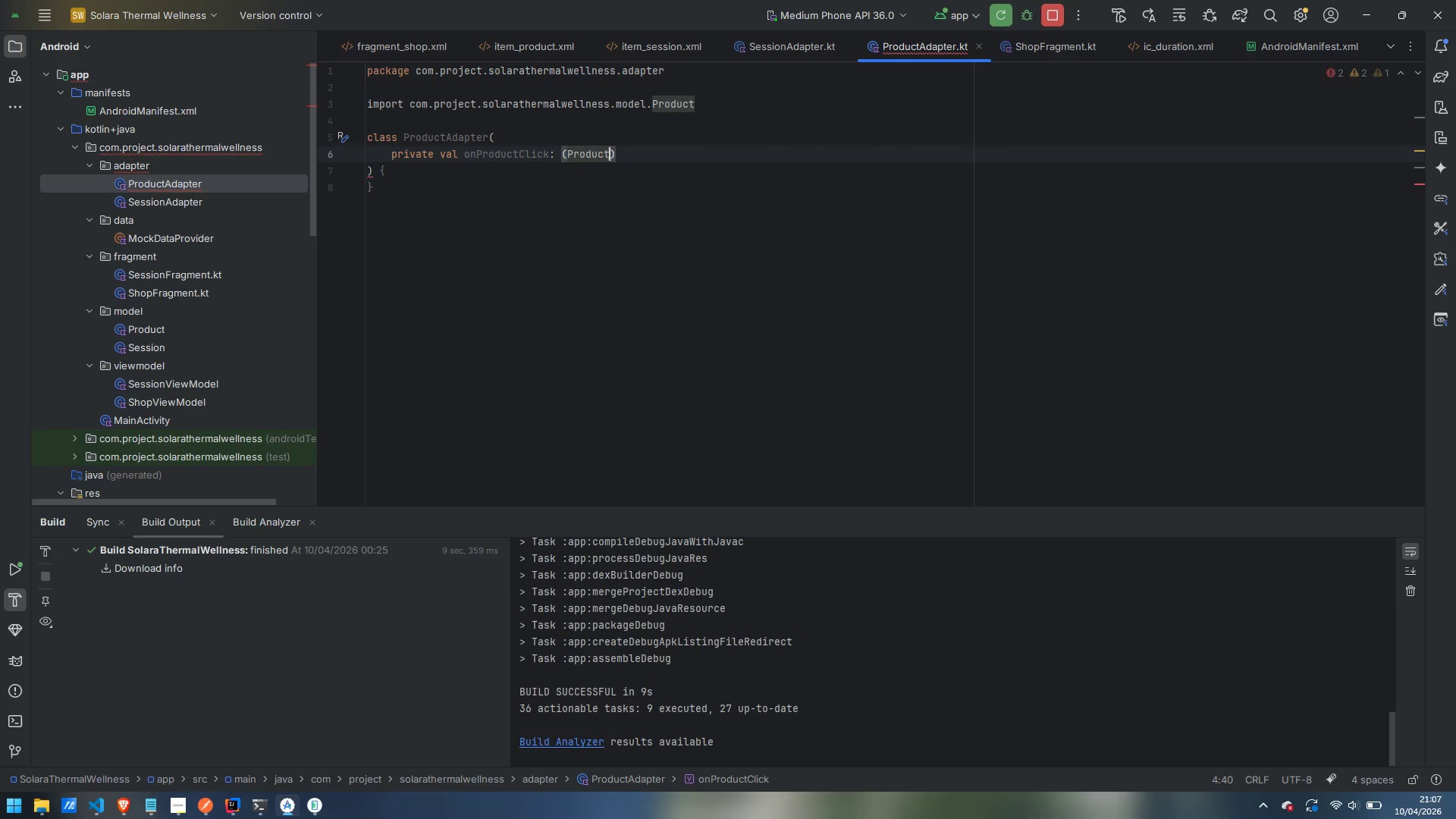 
 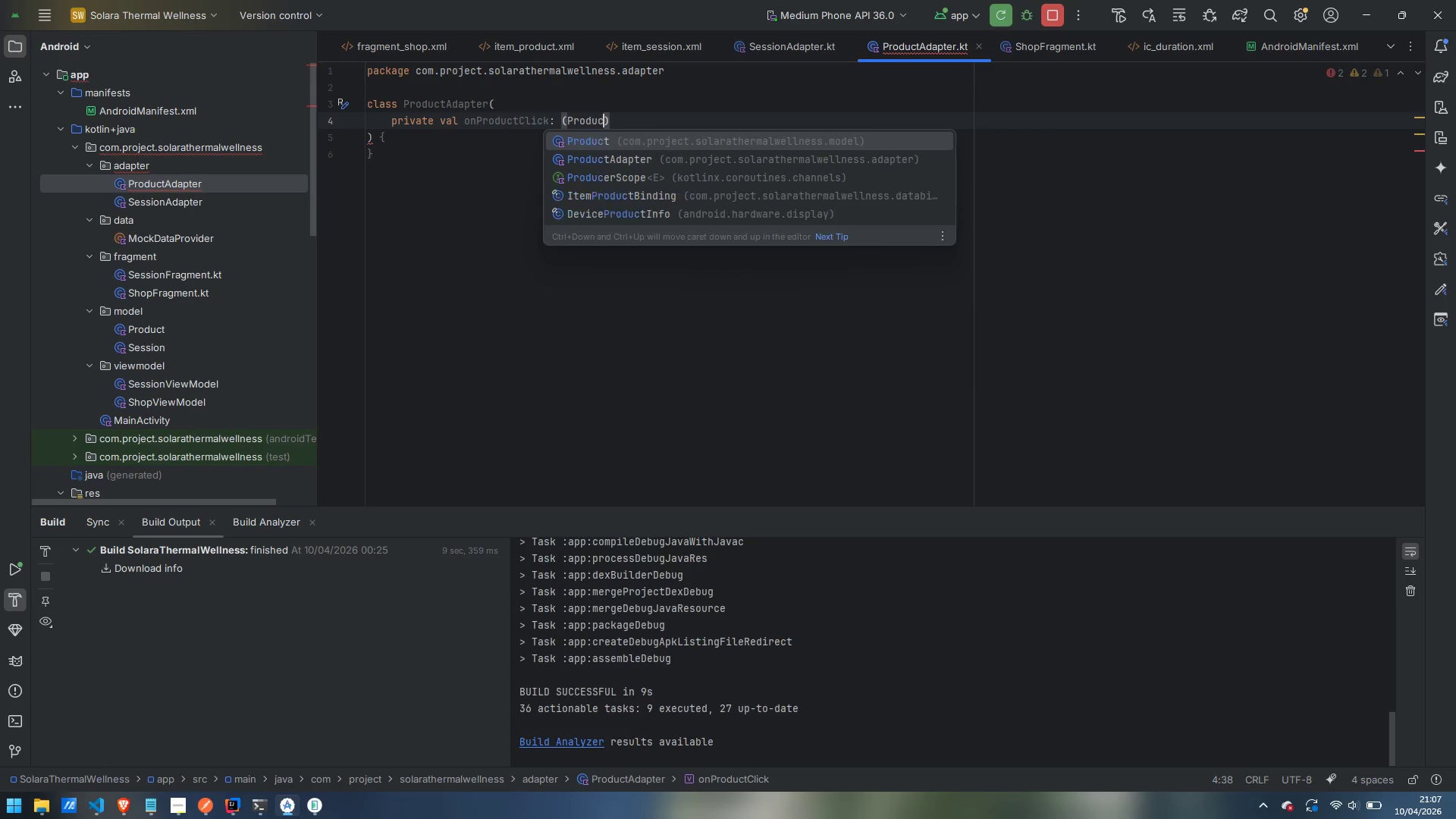 
key(Enter)
 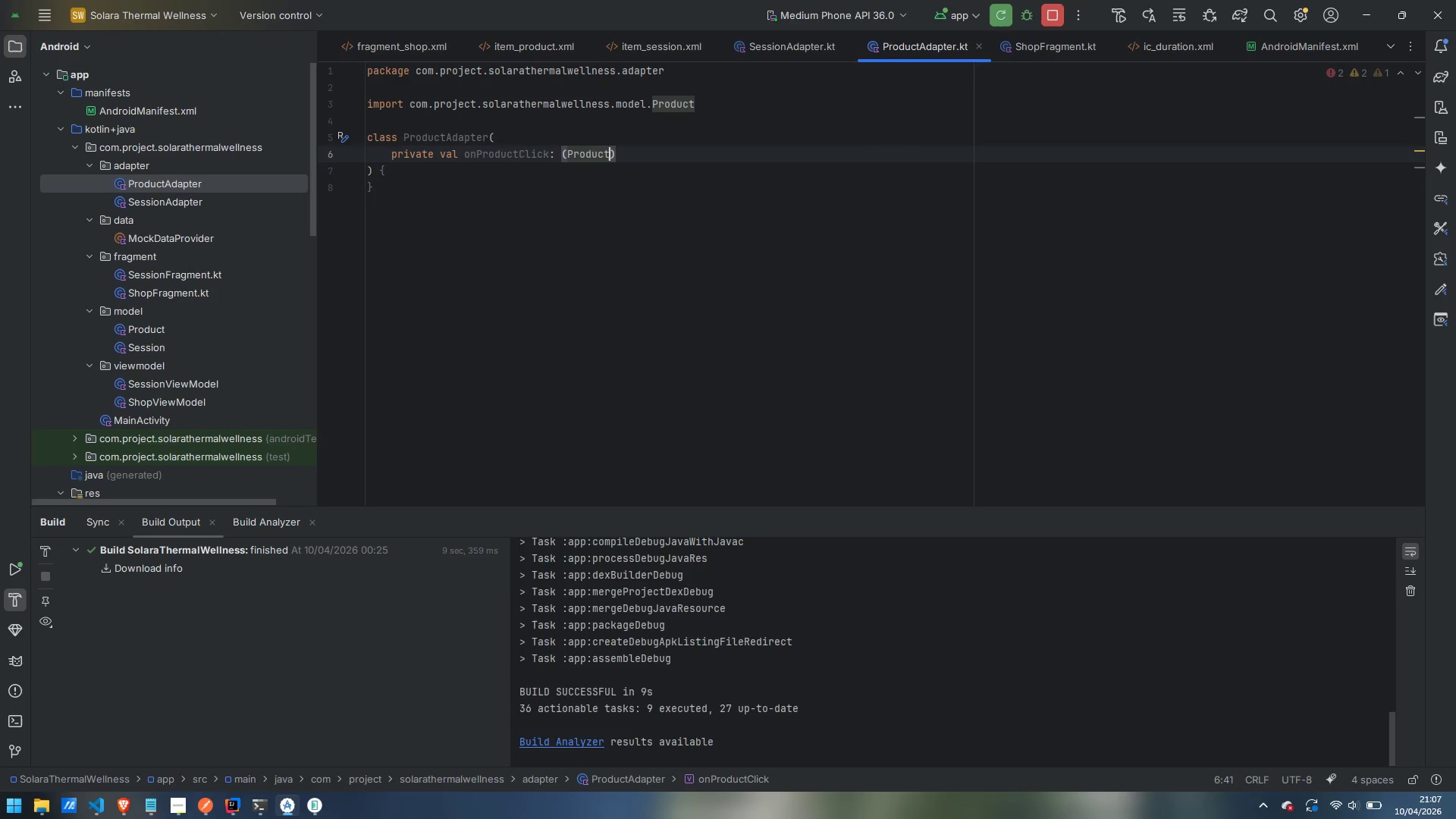 
key(ArrowRight)
 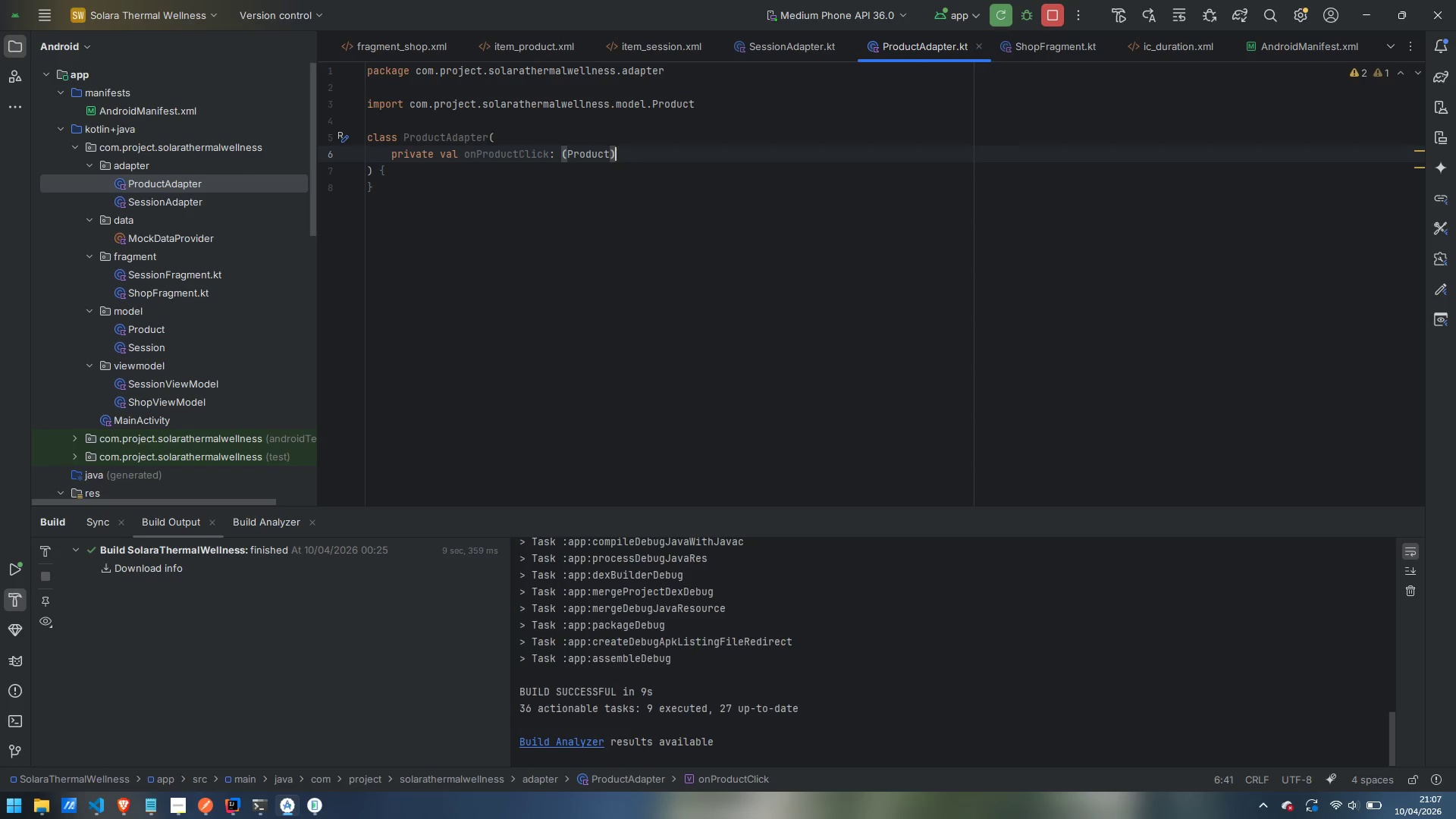 
type( -> Unit)
 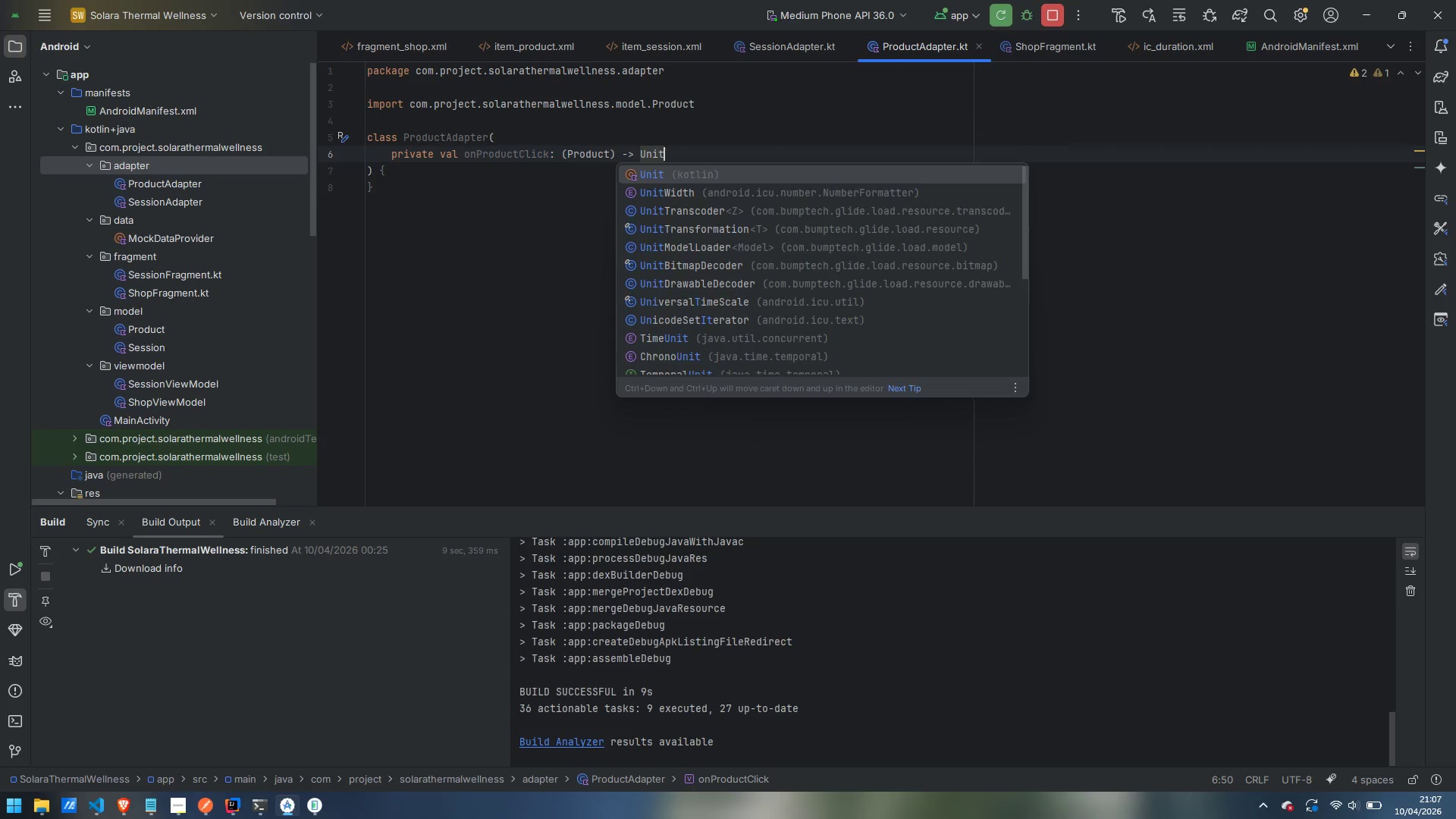 
 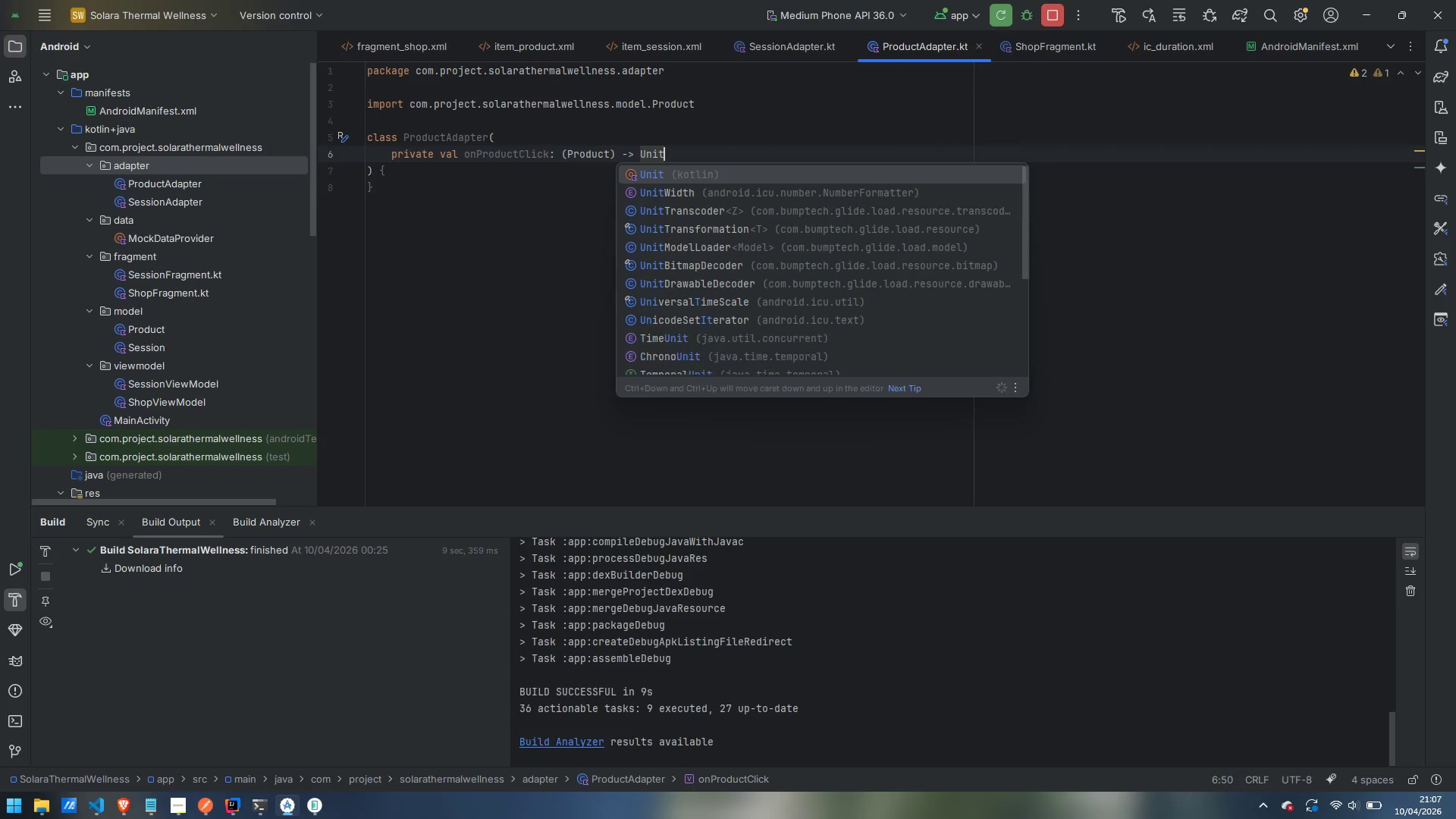 
key(Enter)
 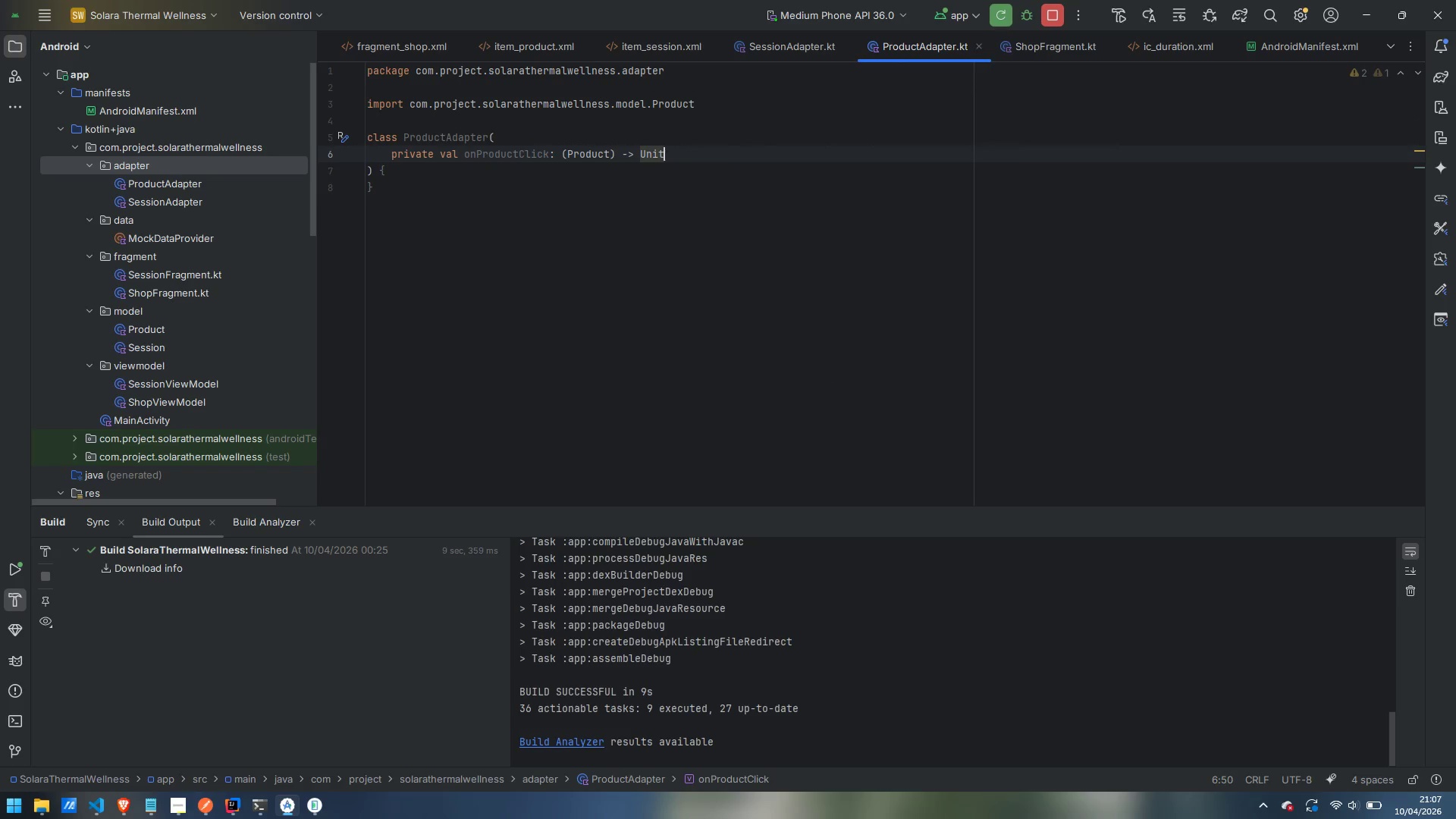 
key(ArrowDown)
 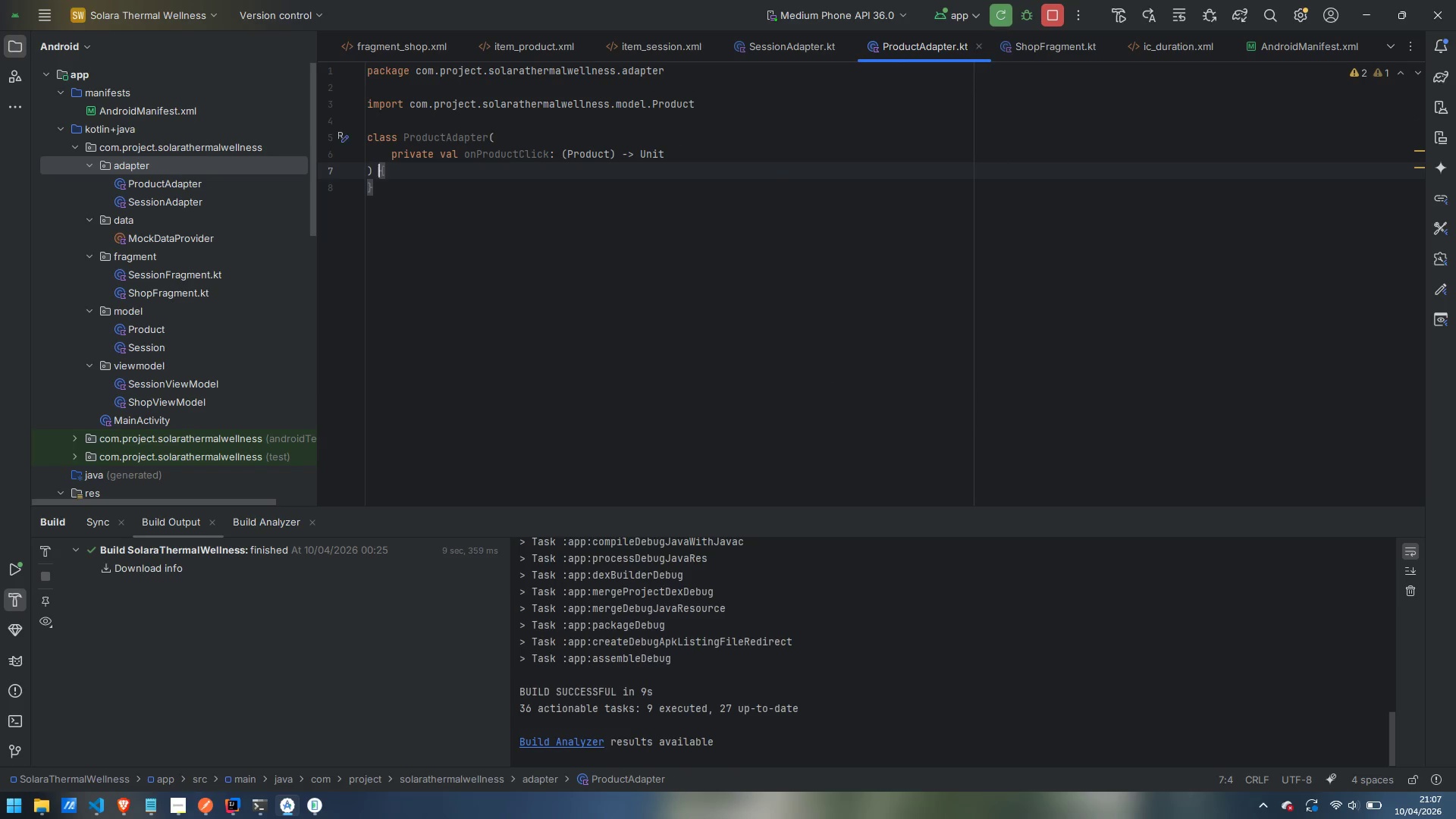 
key(ArrowLeft)
 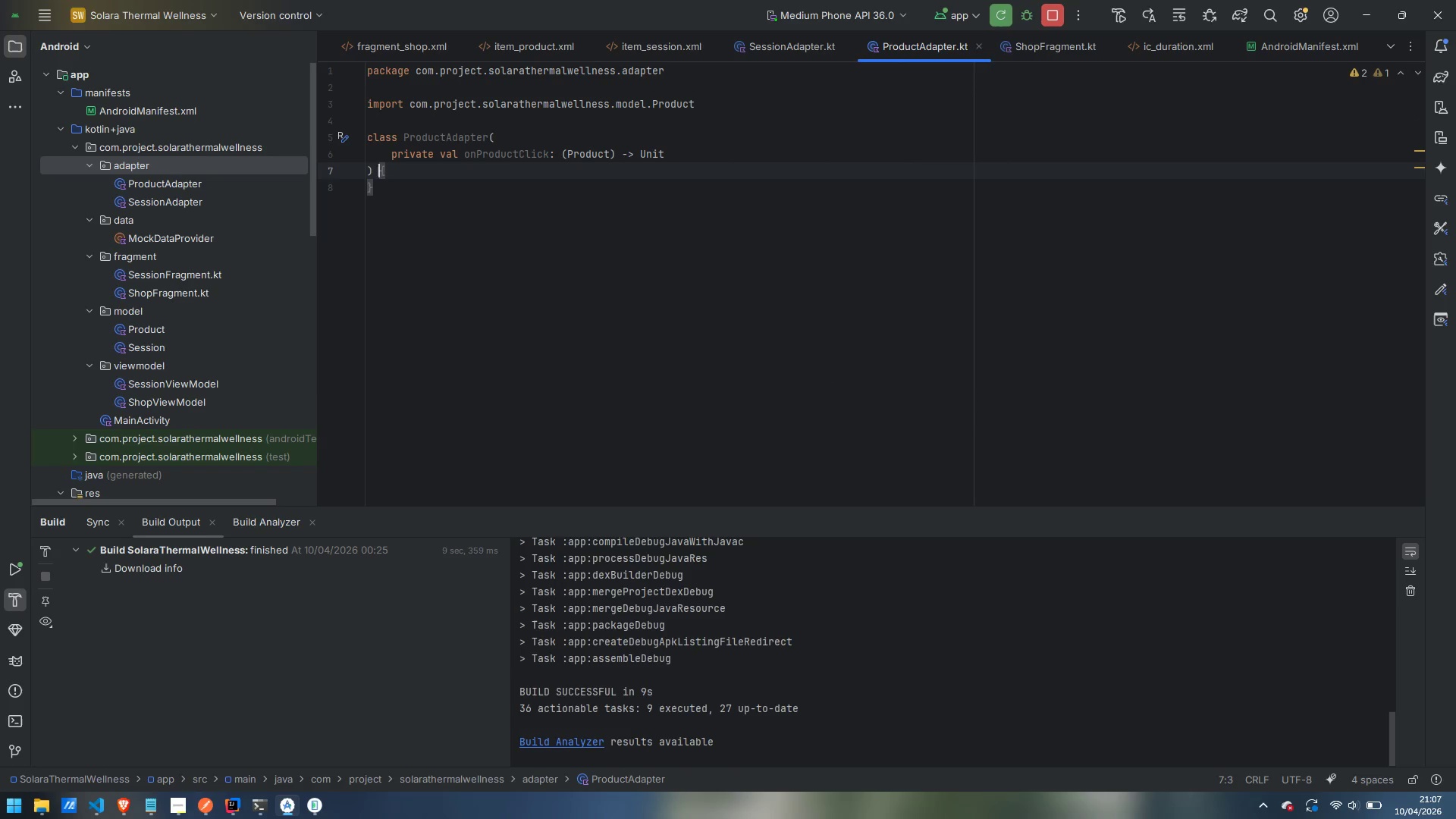 
key(ArrowLeft)
 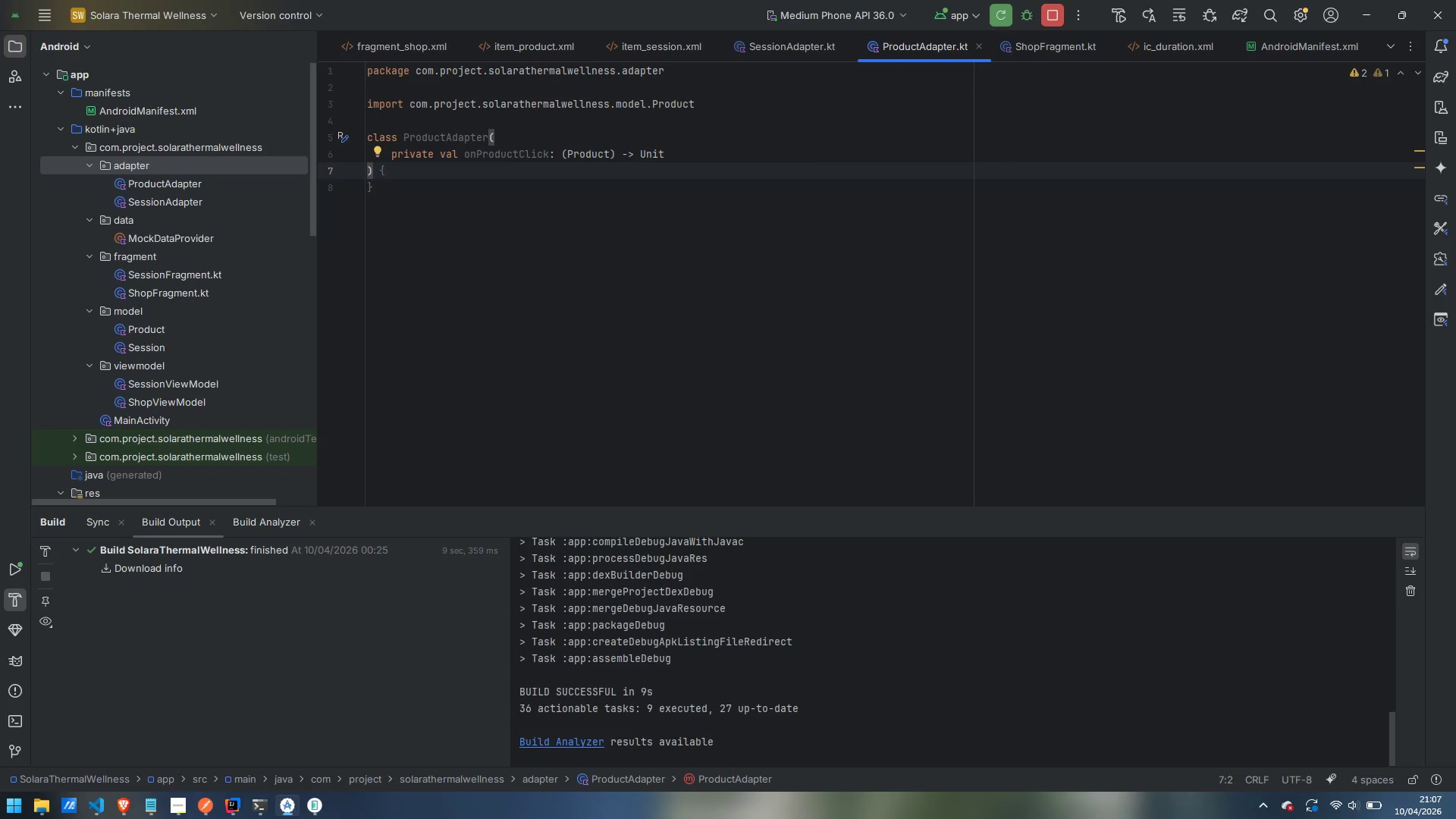 
type( : ListAda)
 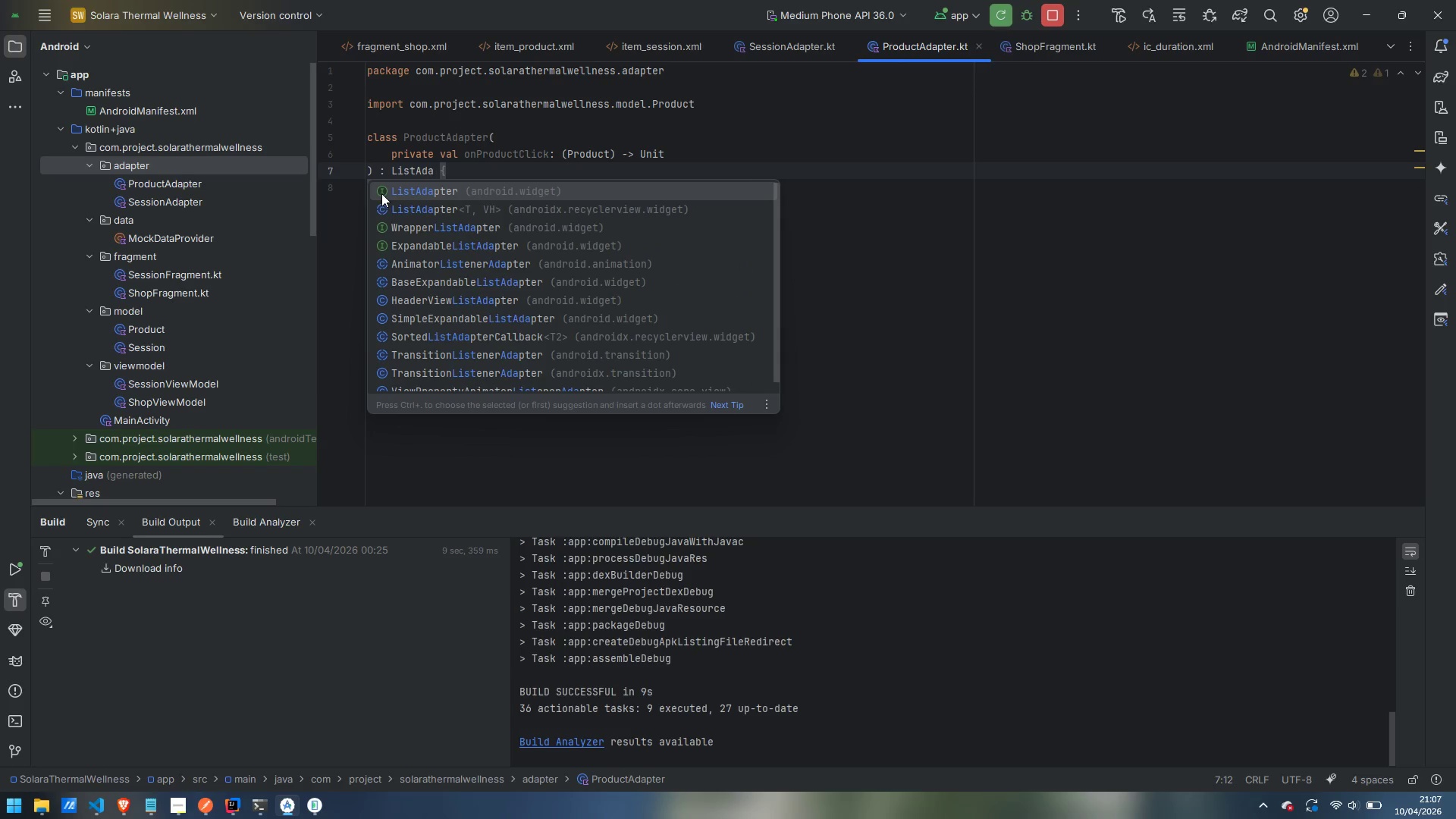 
key(ArrowDown)
 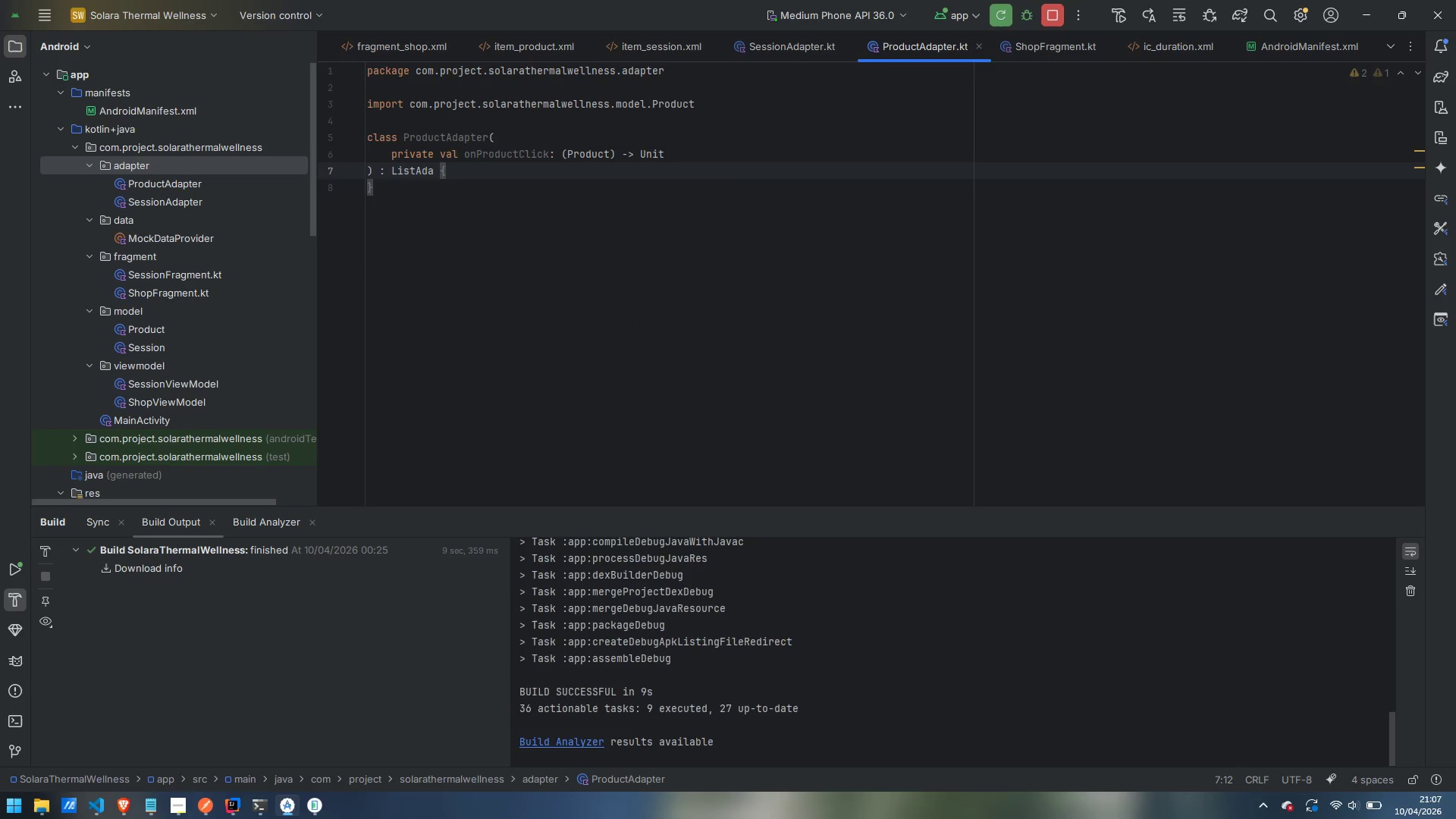 
key(Enter)
 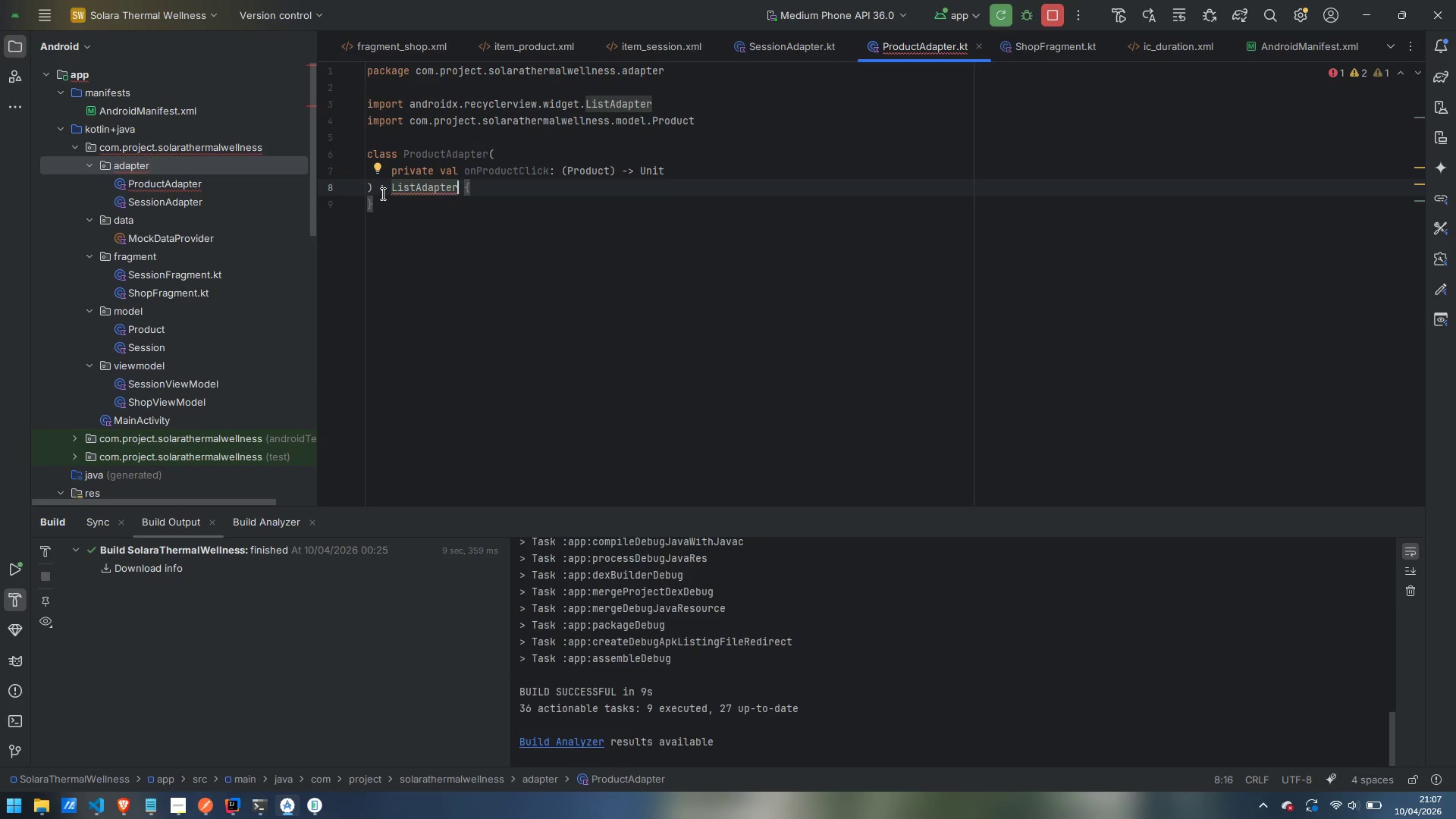 
type(<Product)
 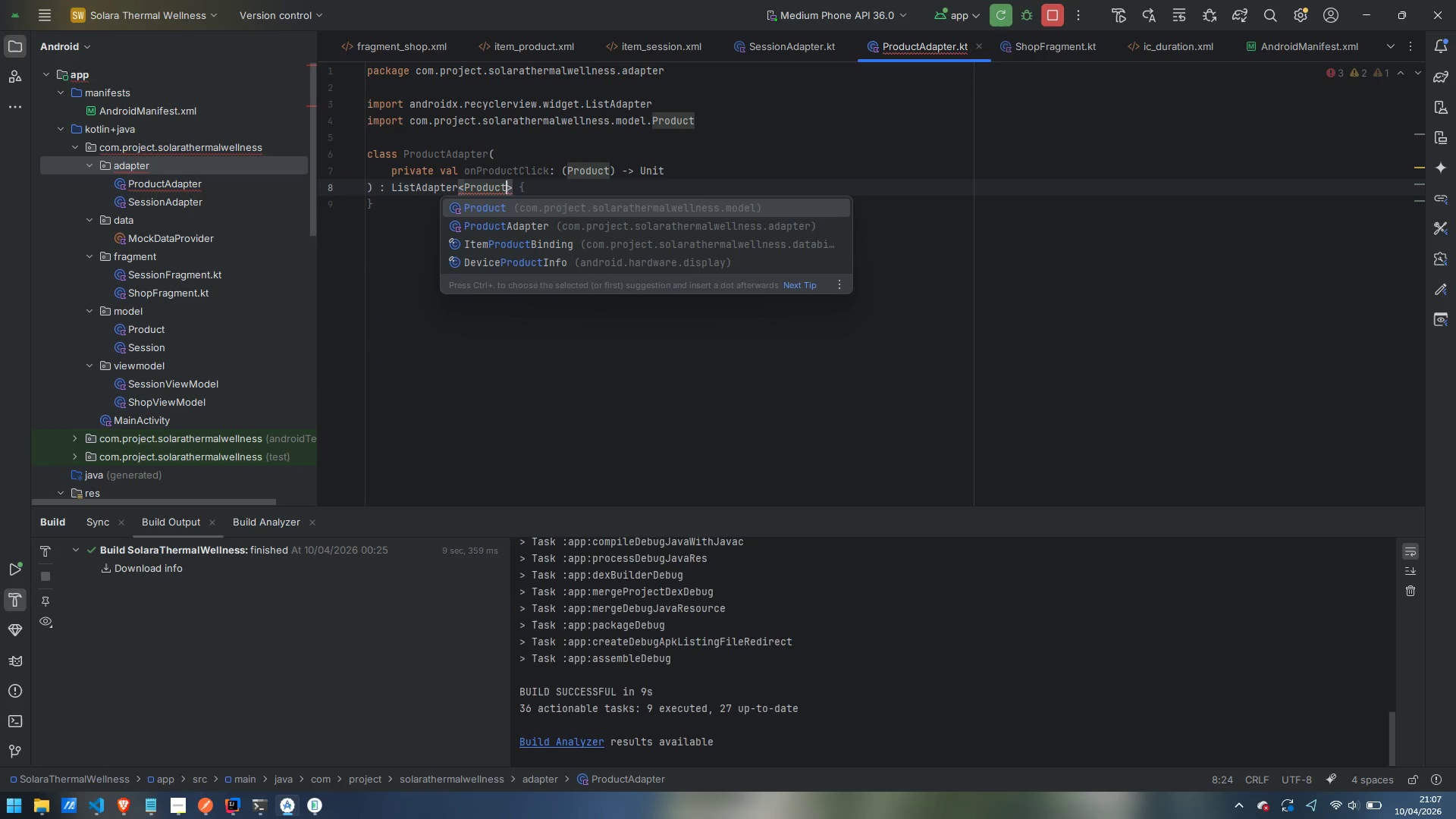 
key(Enter)
 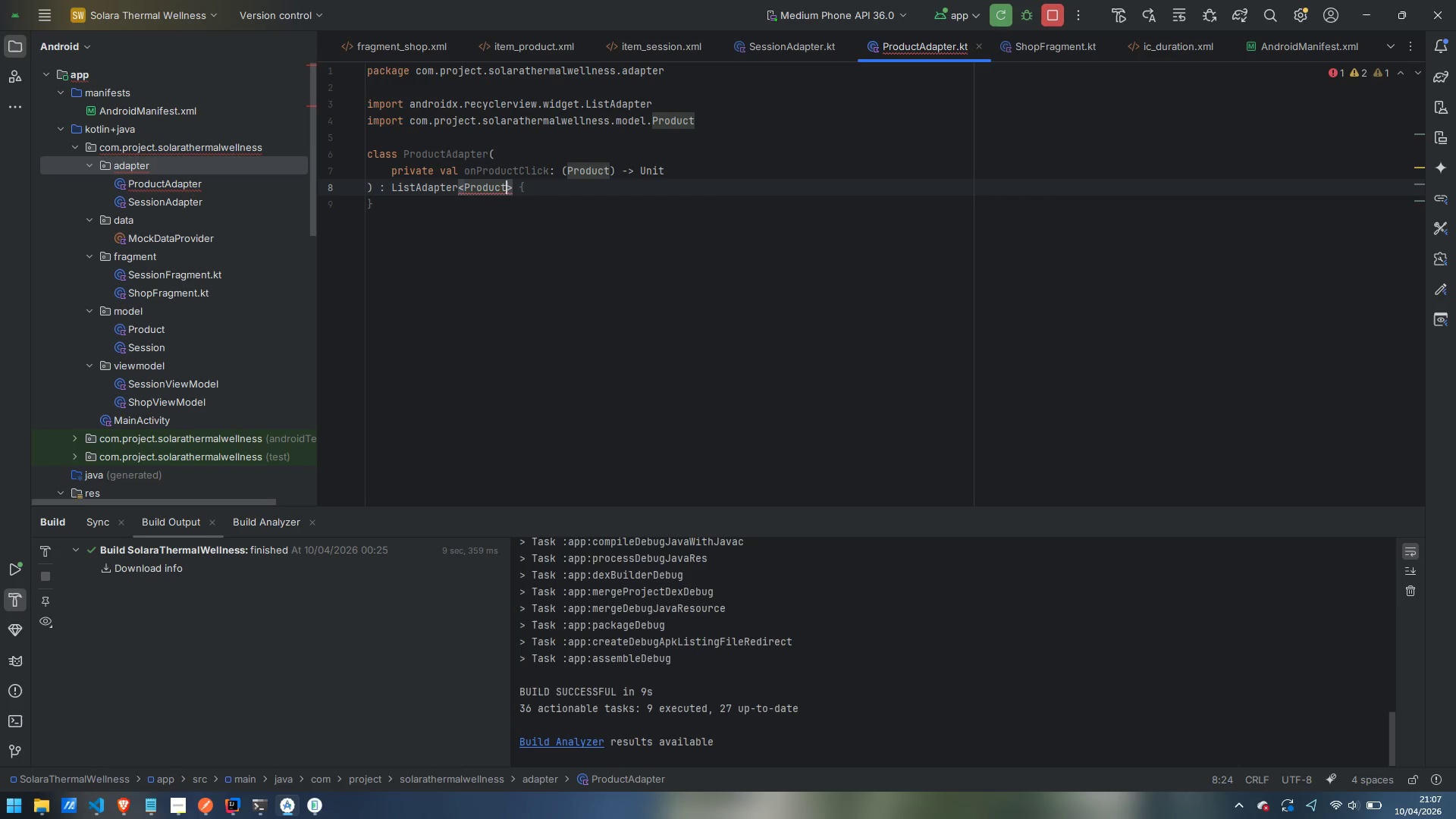 
type(, ProductAda)
 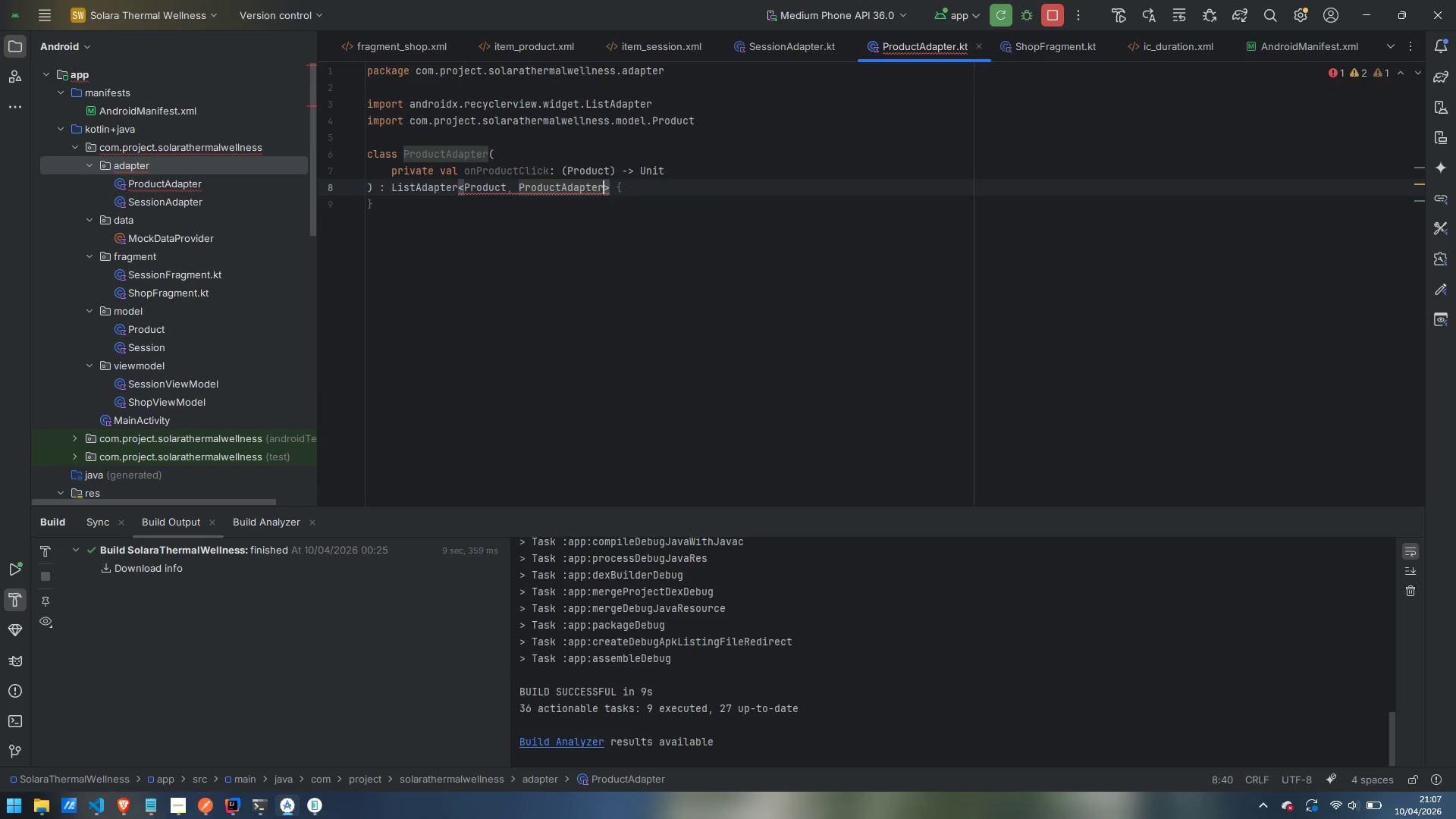 
 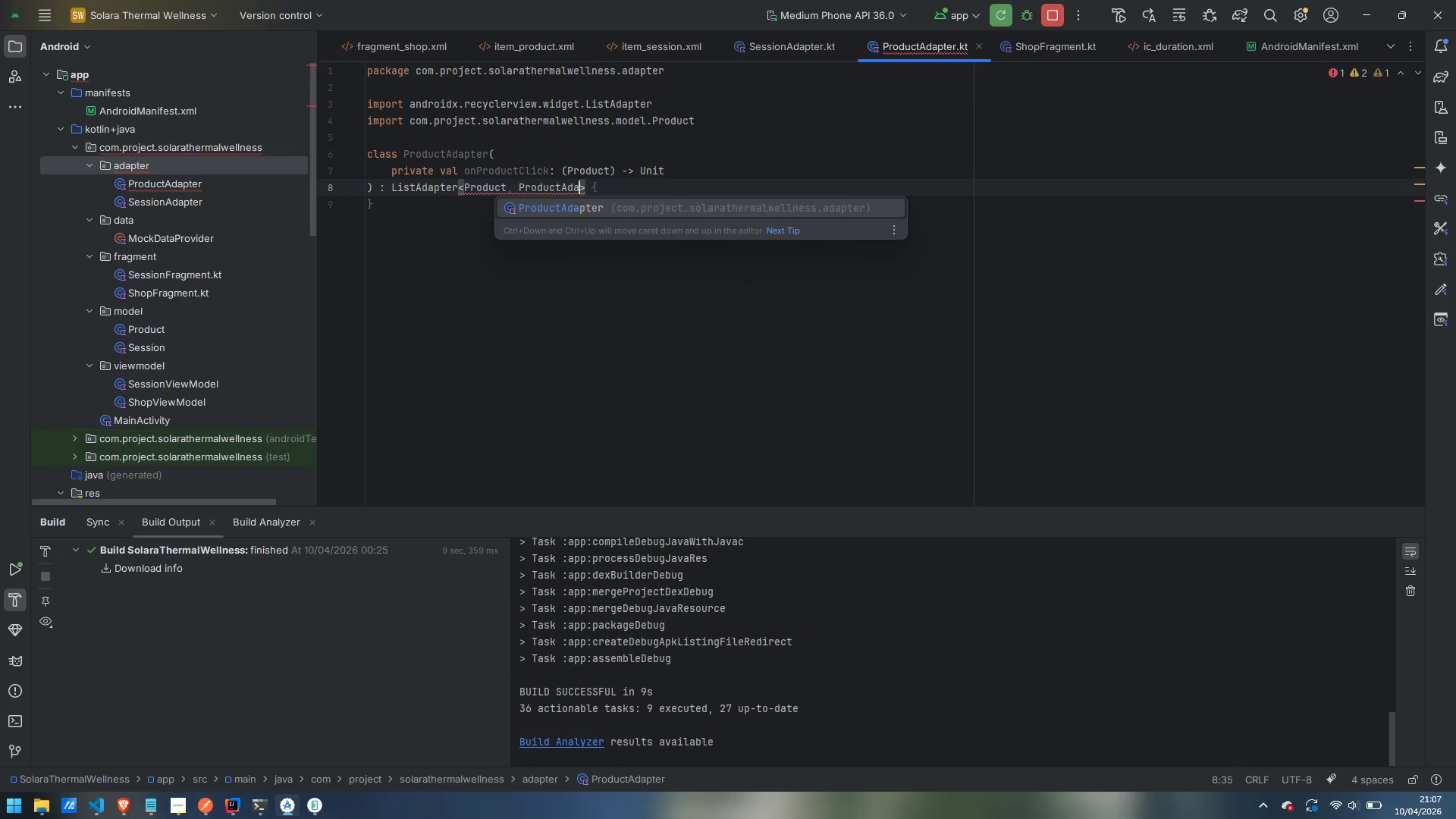 
key(Enter)
 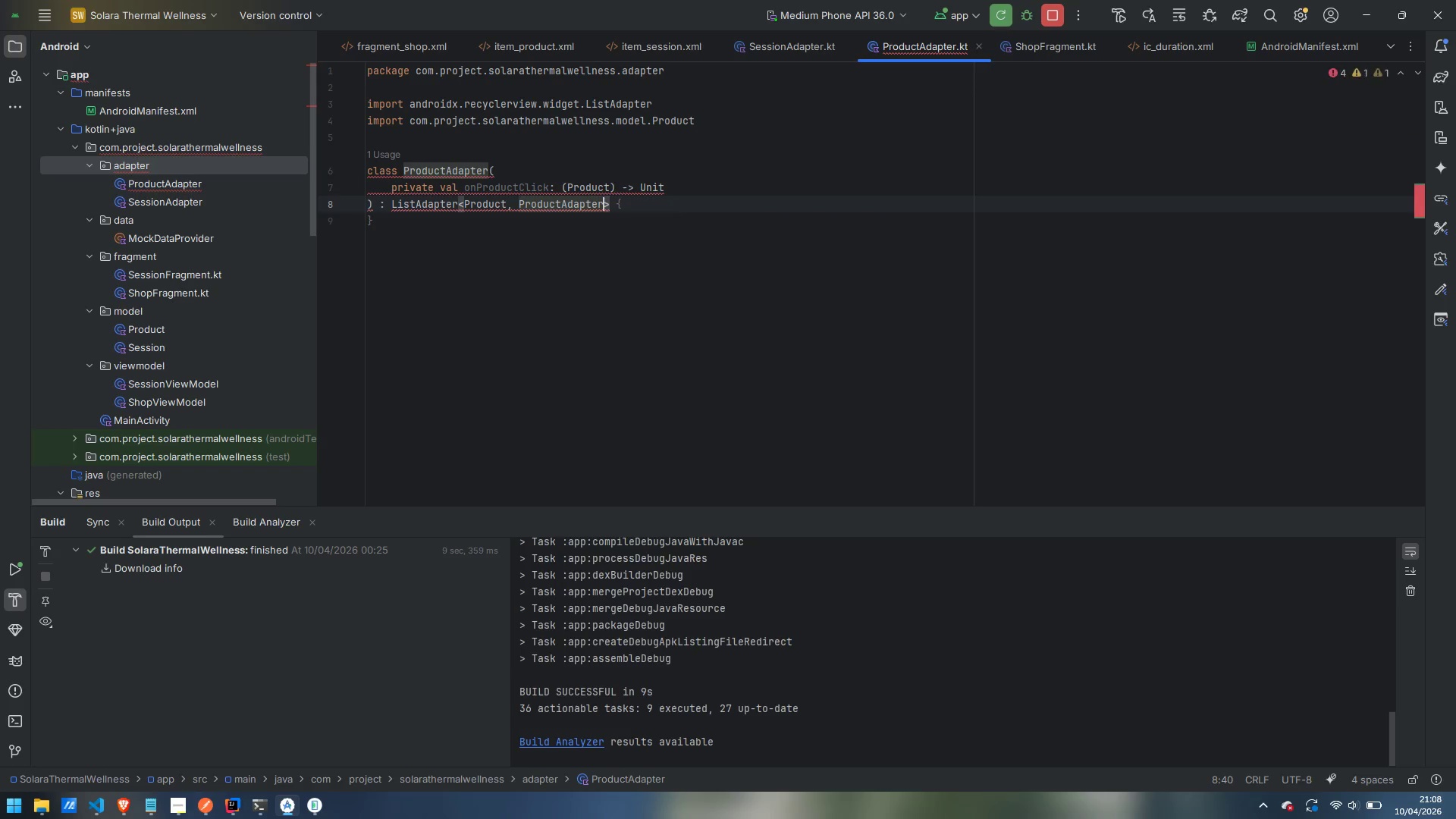 
type(.Prov)
key(Backspace)
type(di)
key(Backspace)
type(uctView)
 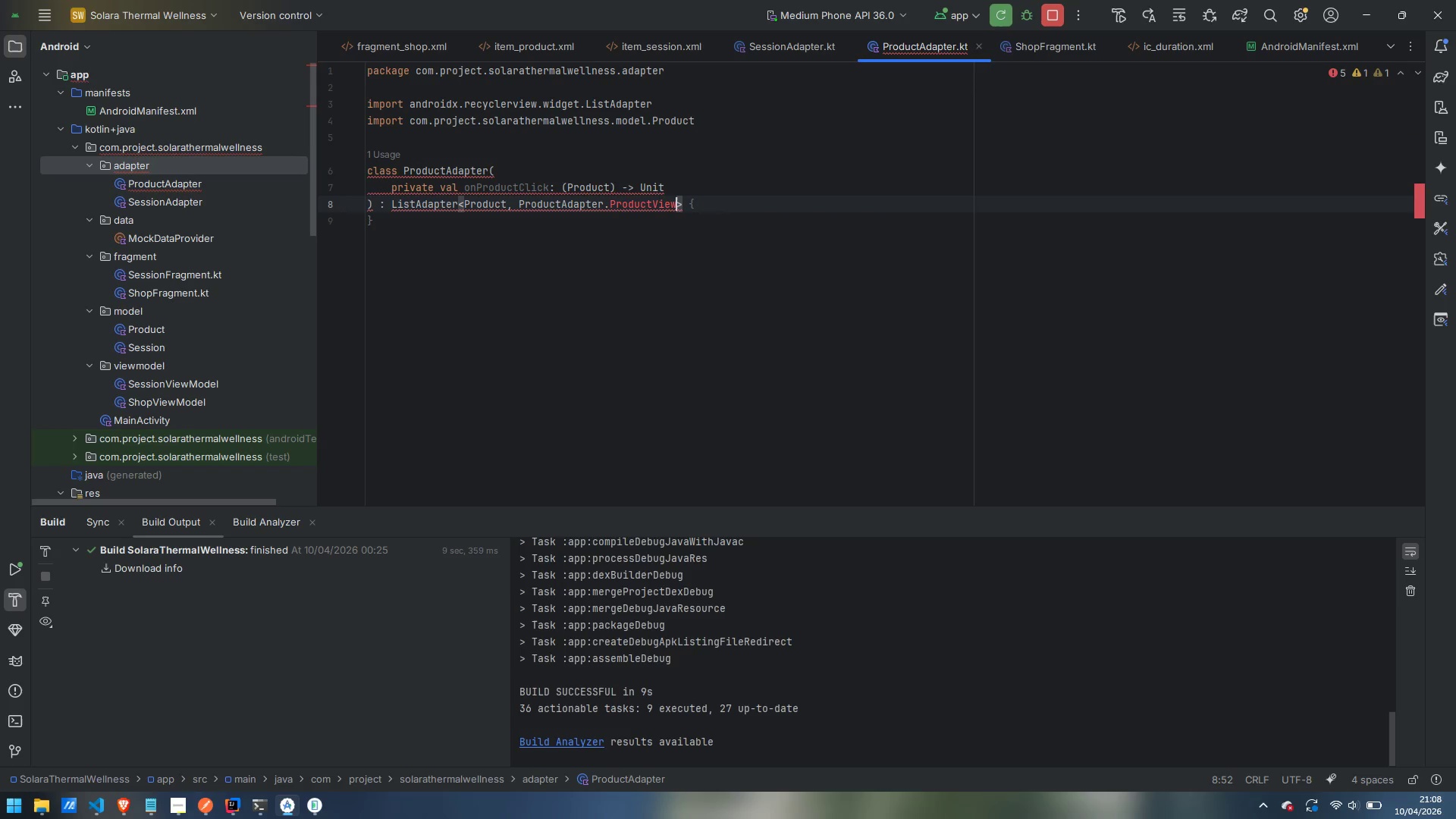 
type(Holdere)
key(Backspace)
key(Backspace)
type(r)
 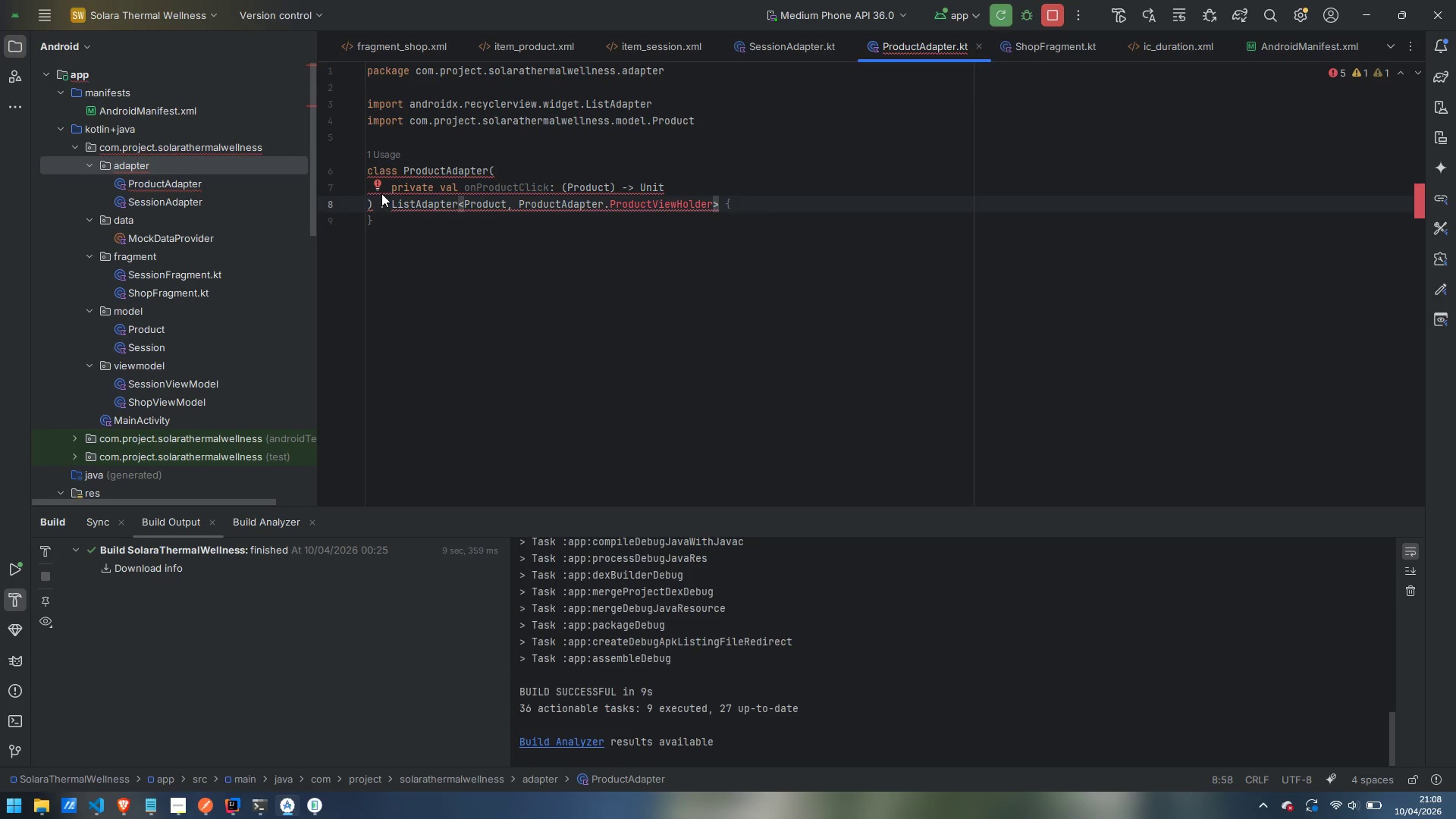 
key(ArrowRight)
 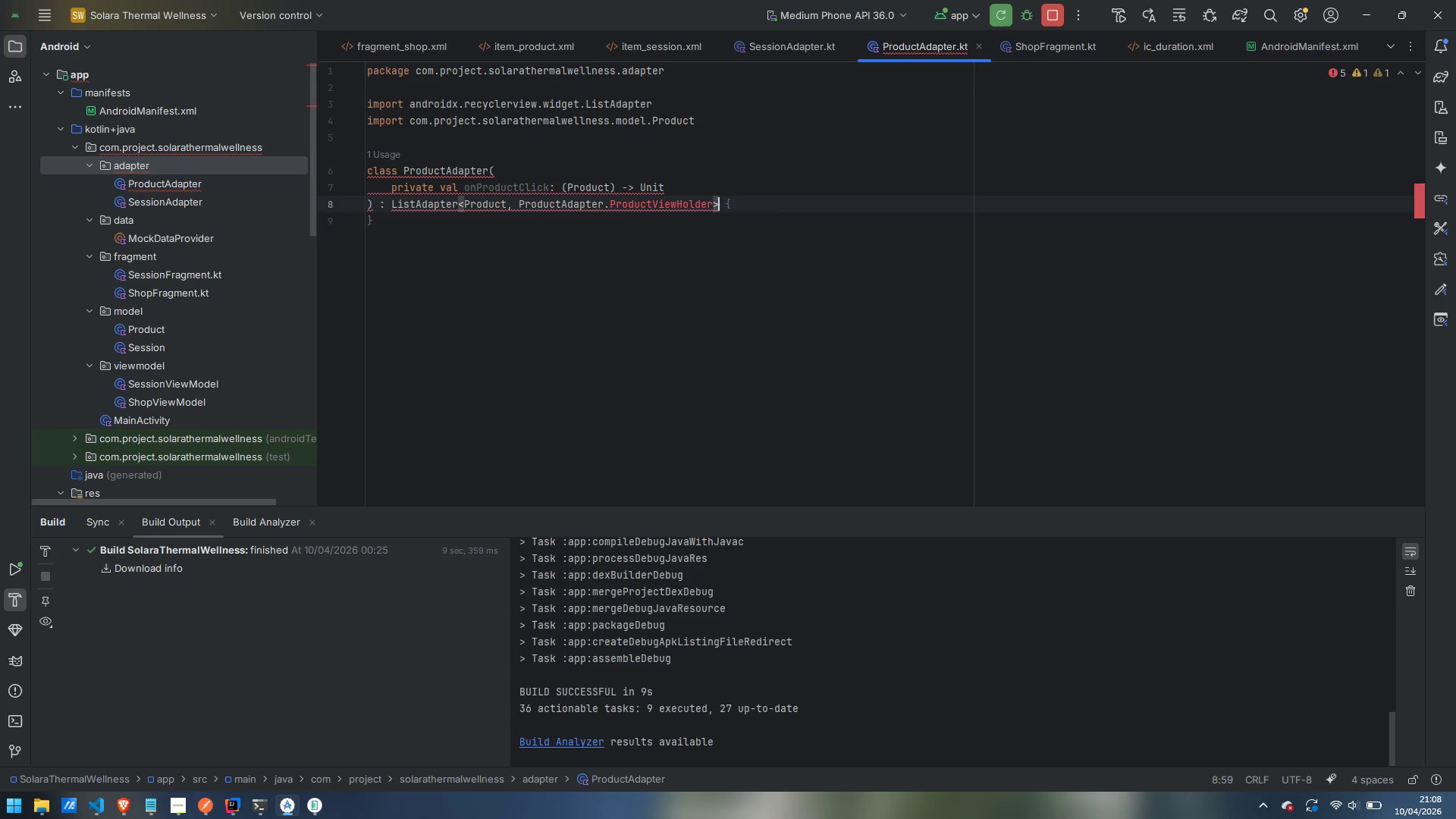 
type(())
 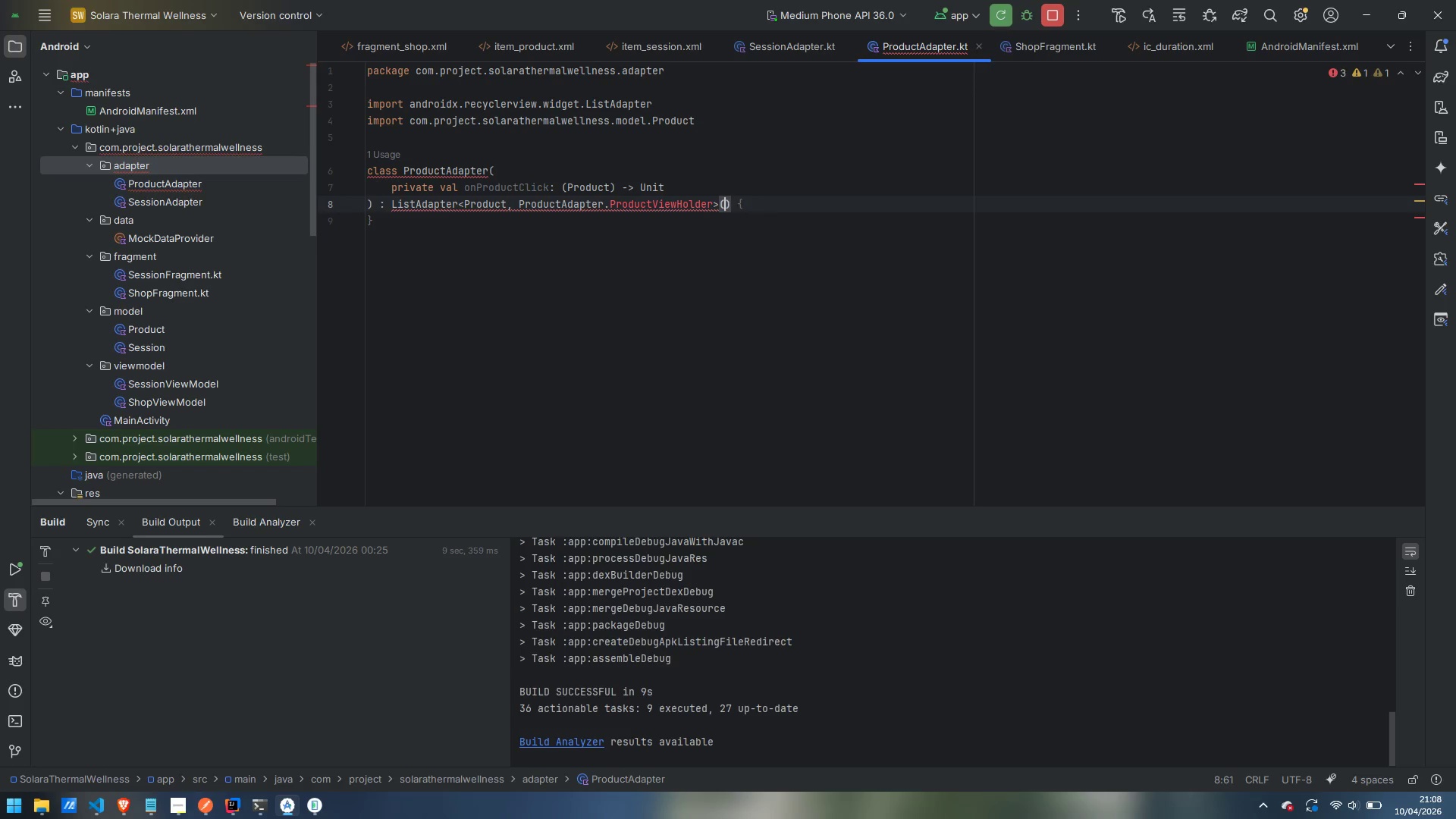 
key(ArrowLeft)
 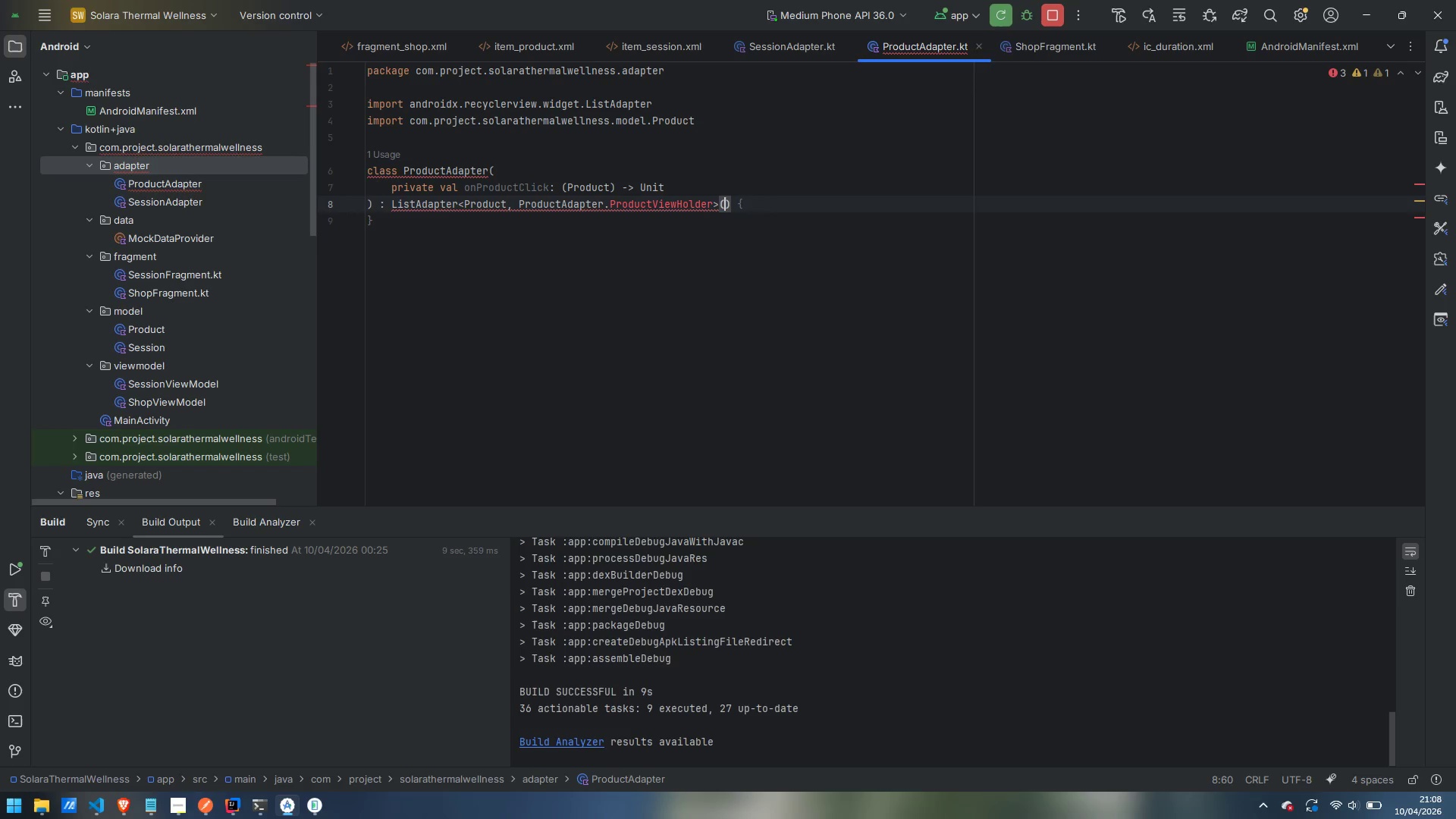 
type(Prodiuc)
key(Backspace)
key(Backspace)
key(Backspace)
type(uctF)
key(Backspace)
type(DiffCallback)
 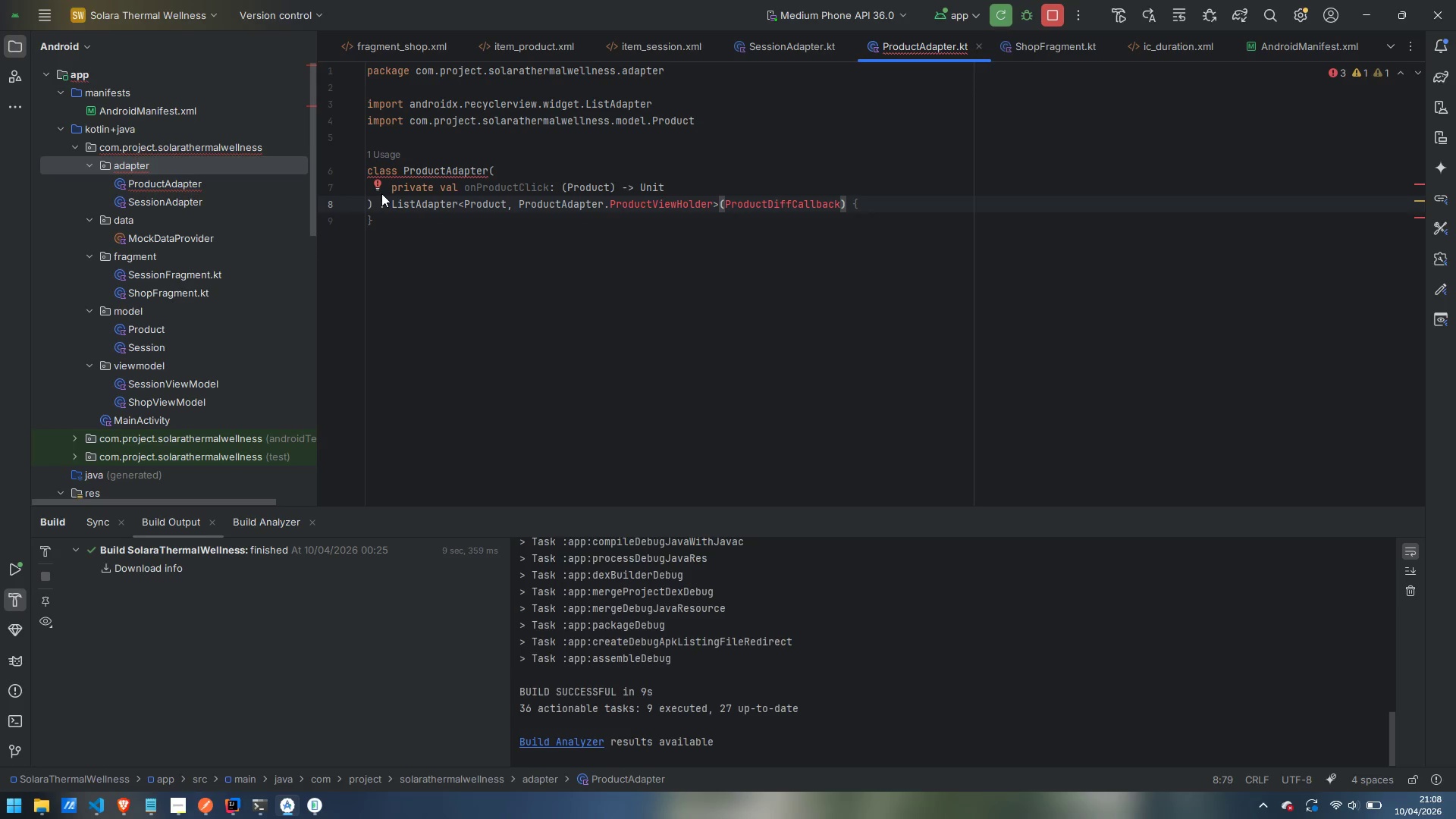 
key(ArrowRight)
 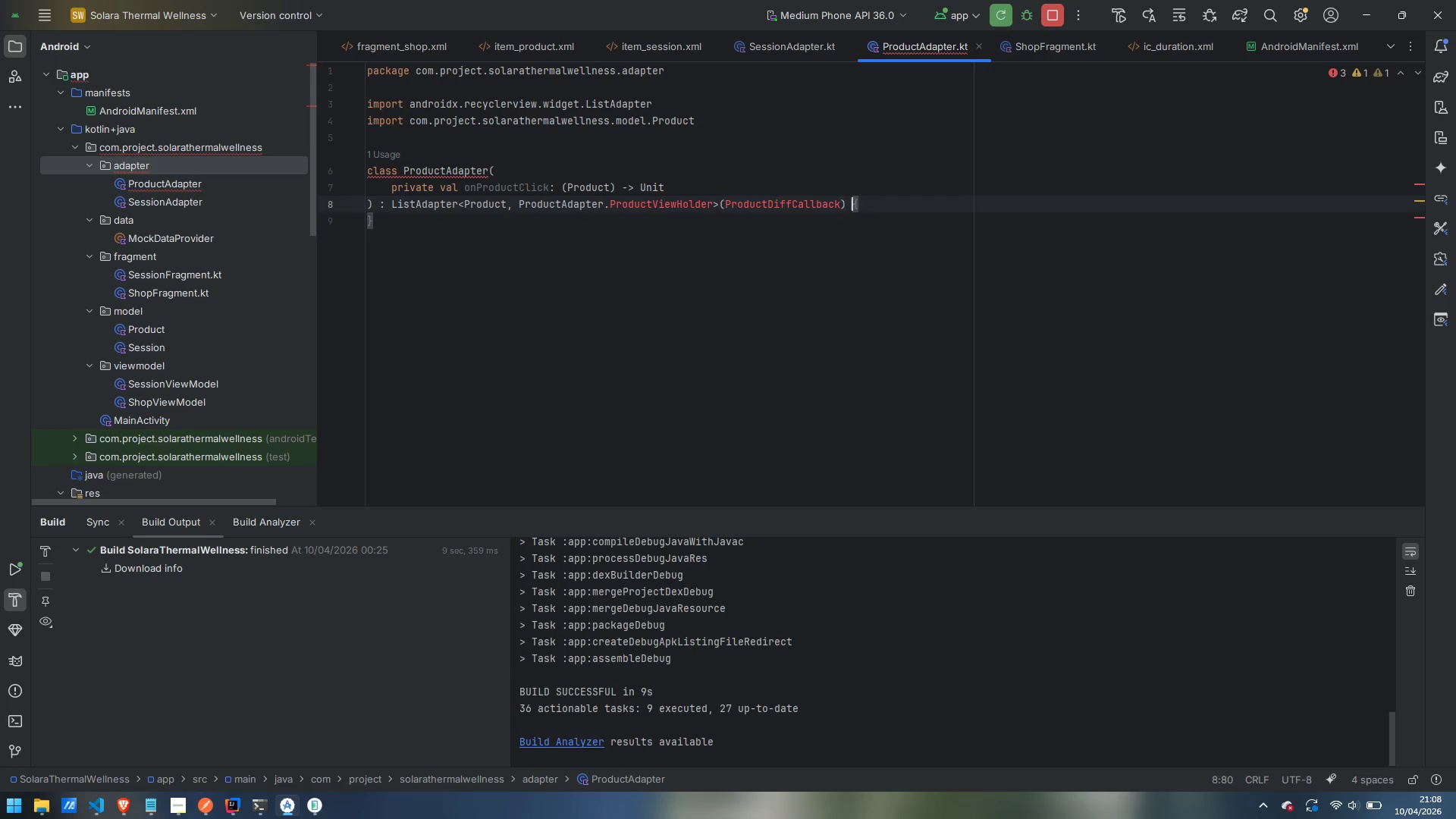 
key(ArrowRight)
 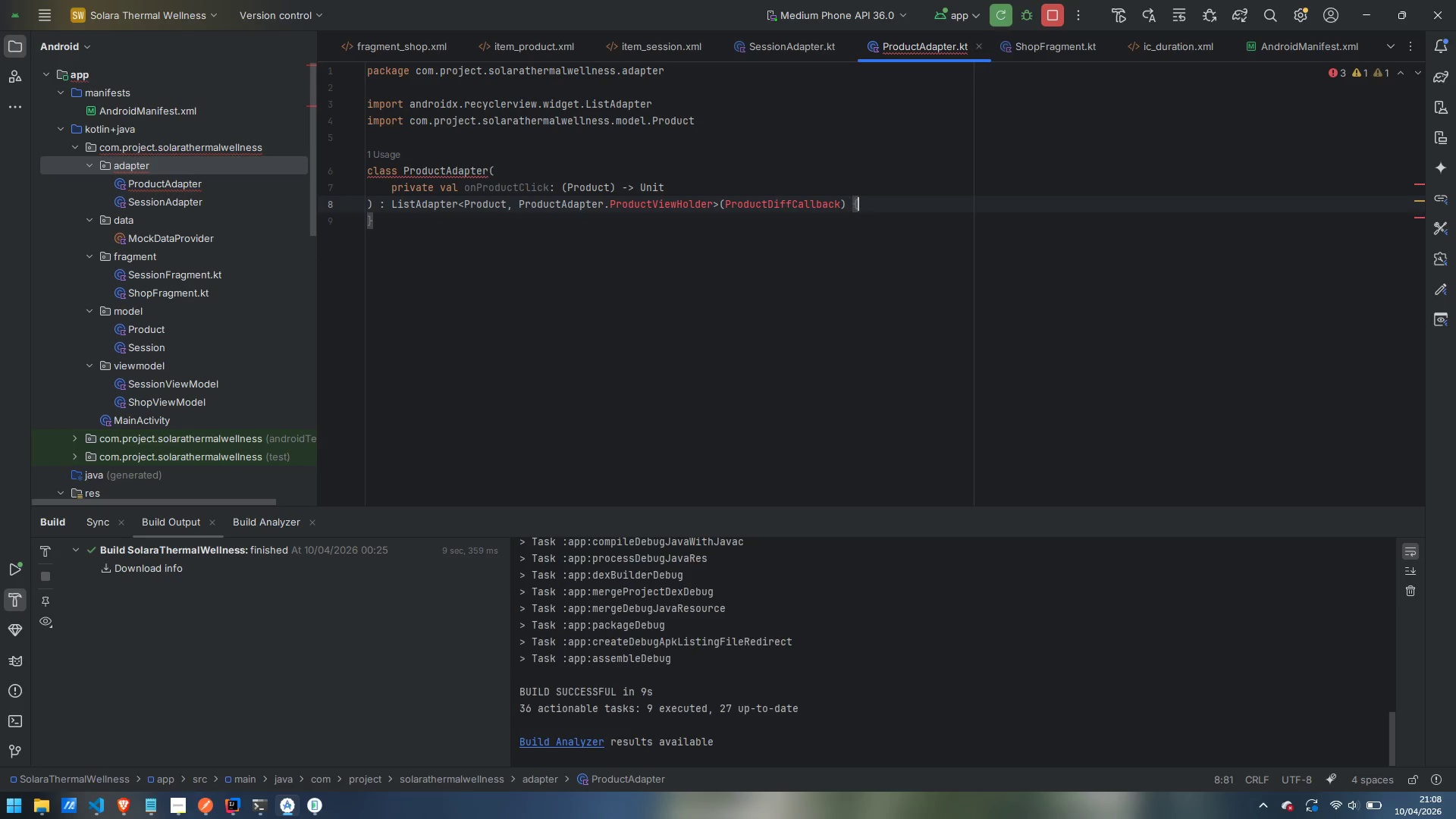 
key(ArrowRight)
 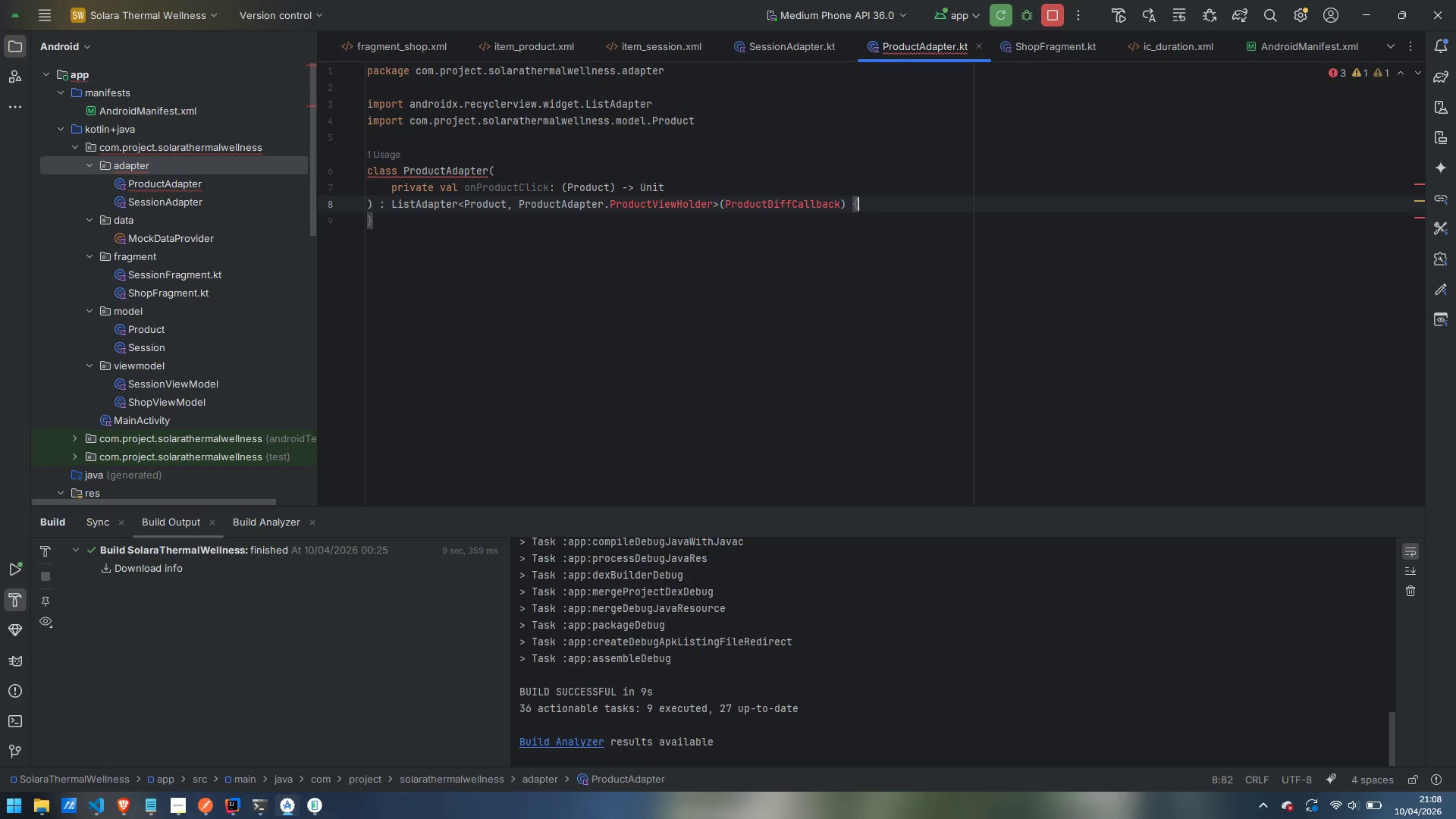 
key(Enter)
 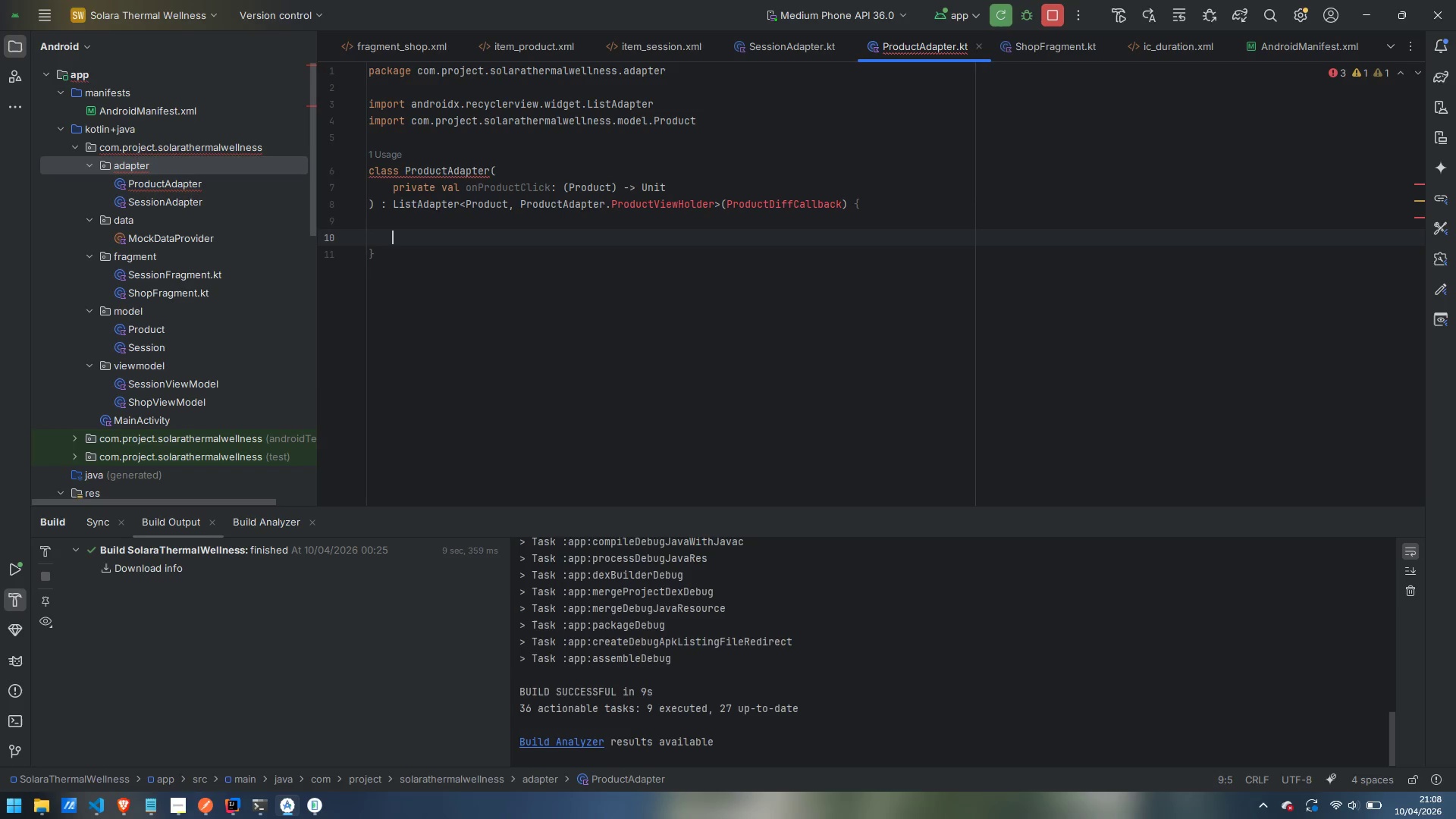 
key(Enter)
 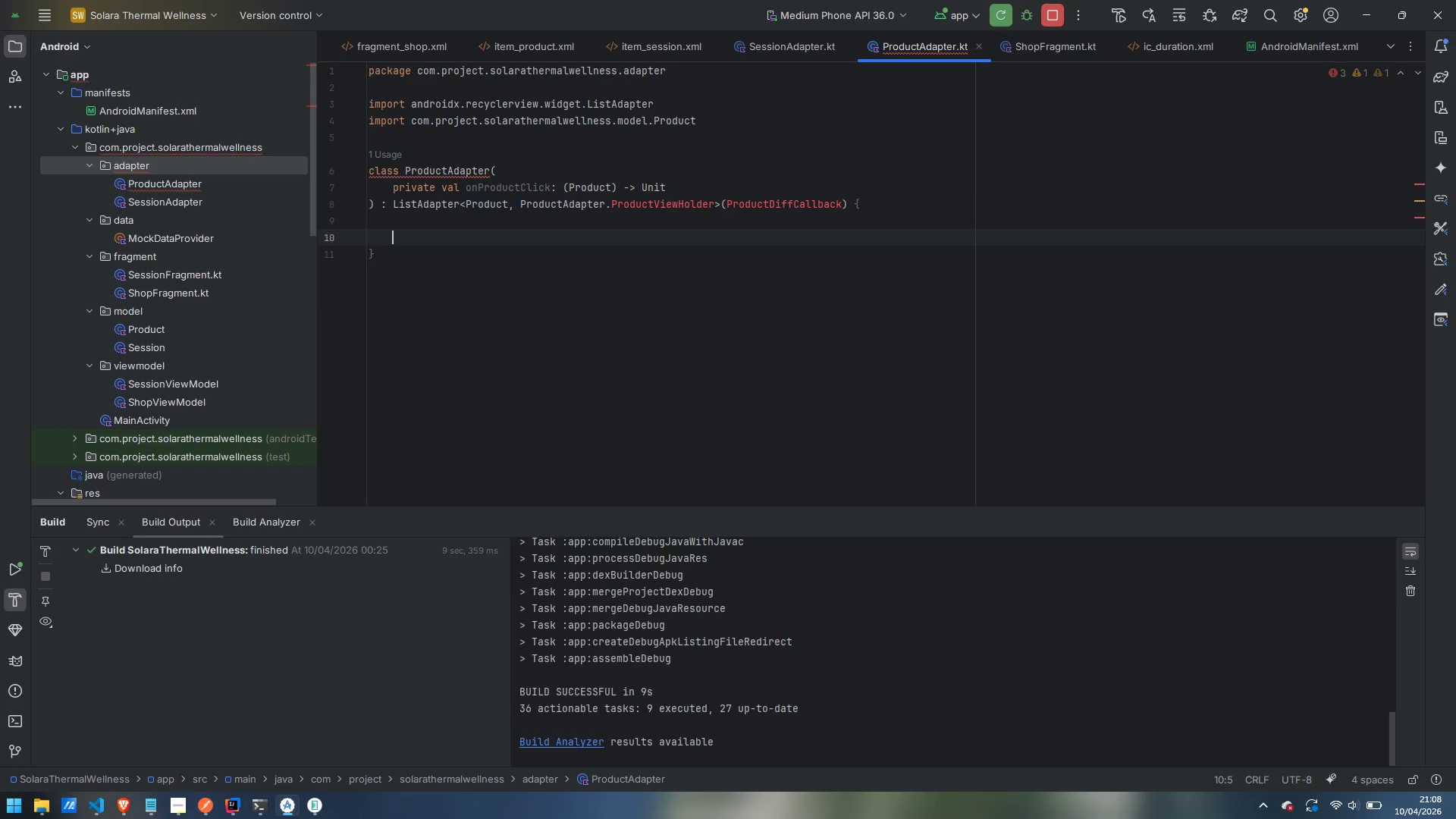 
key(Enter)
 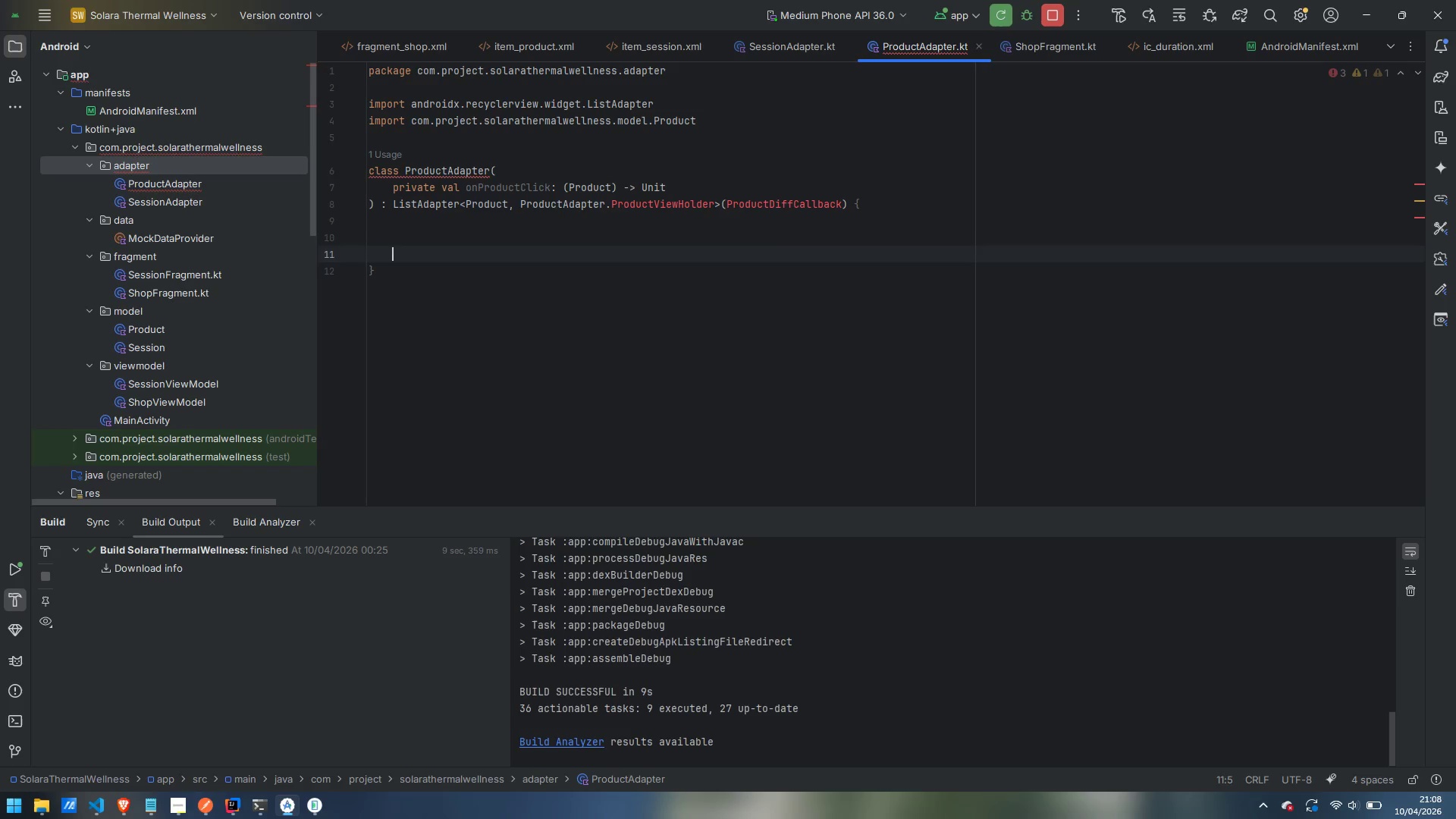 
key(ArrowUp)
 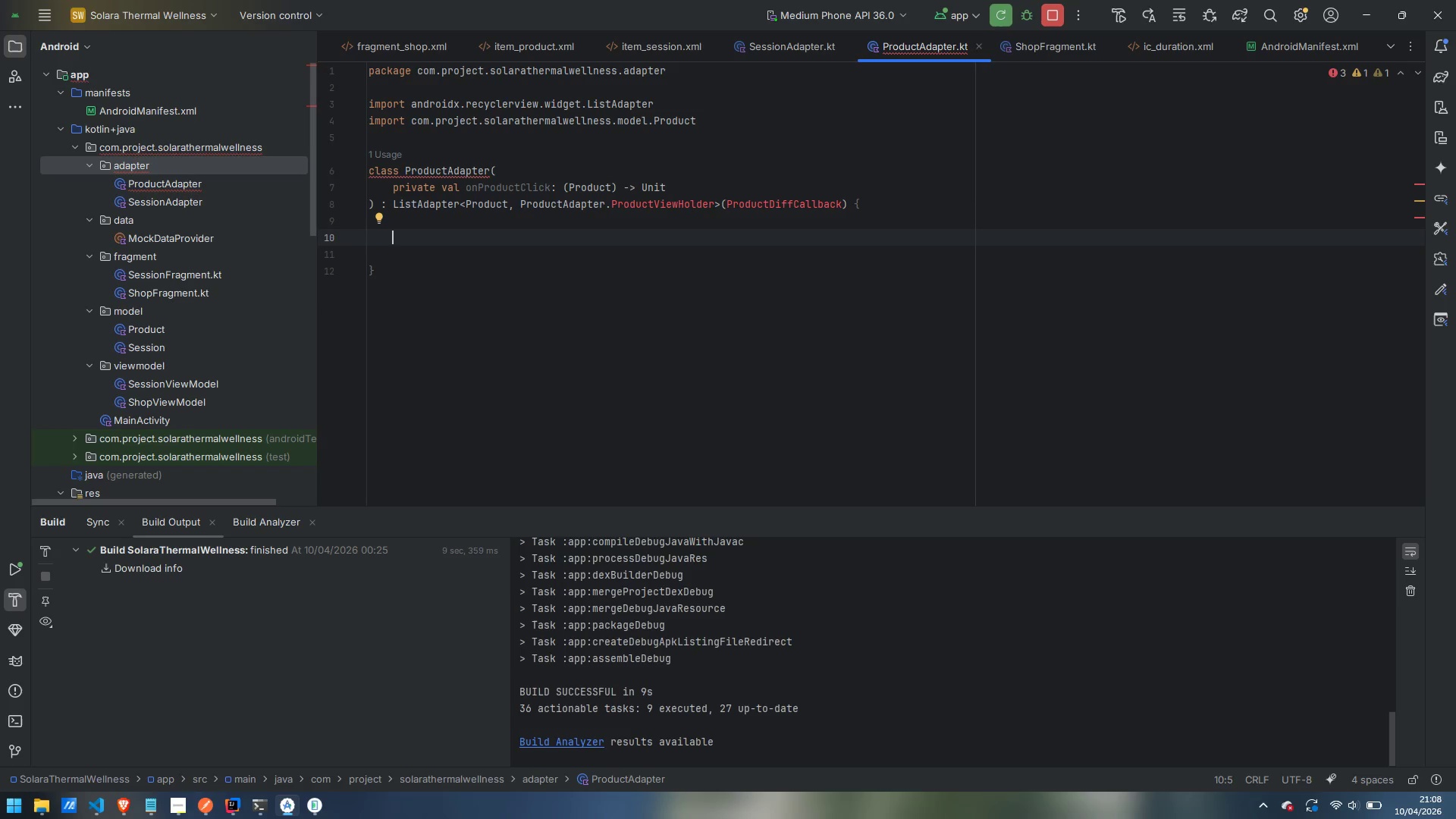 
type(private object Pr)
 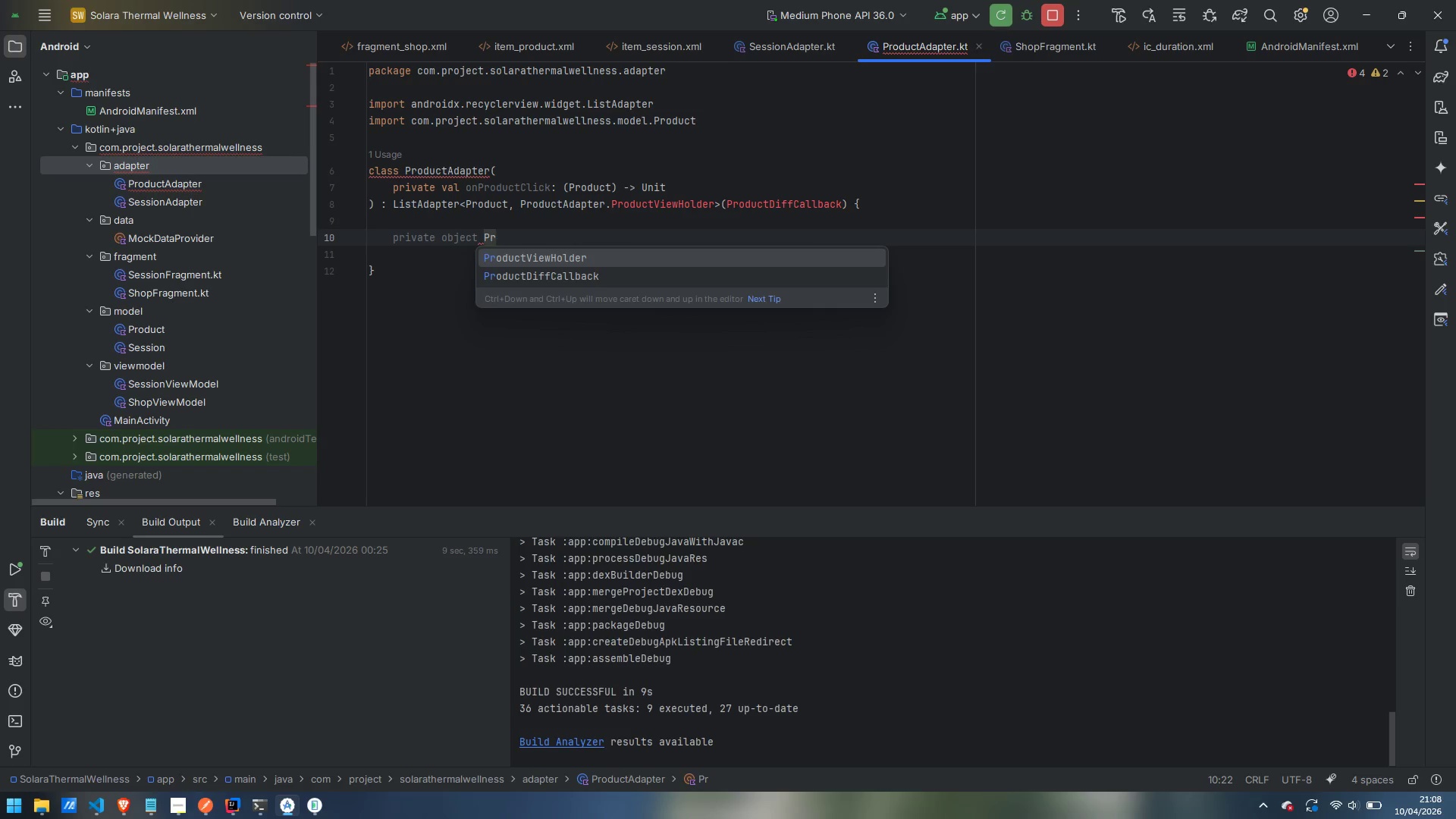 
key(ArrowDown)
 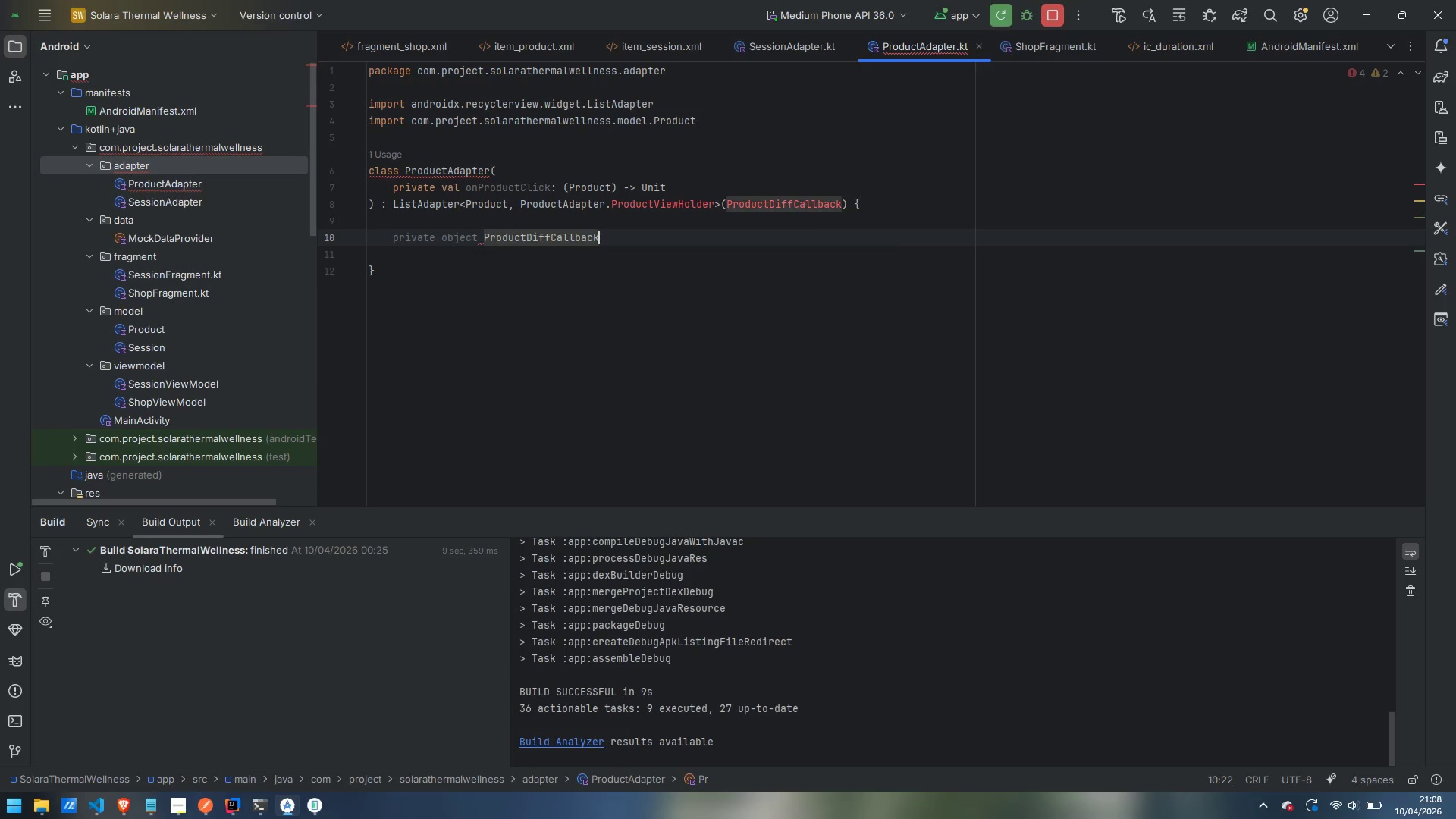 
key(Enter)
 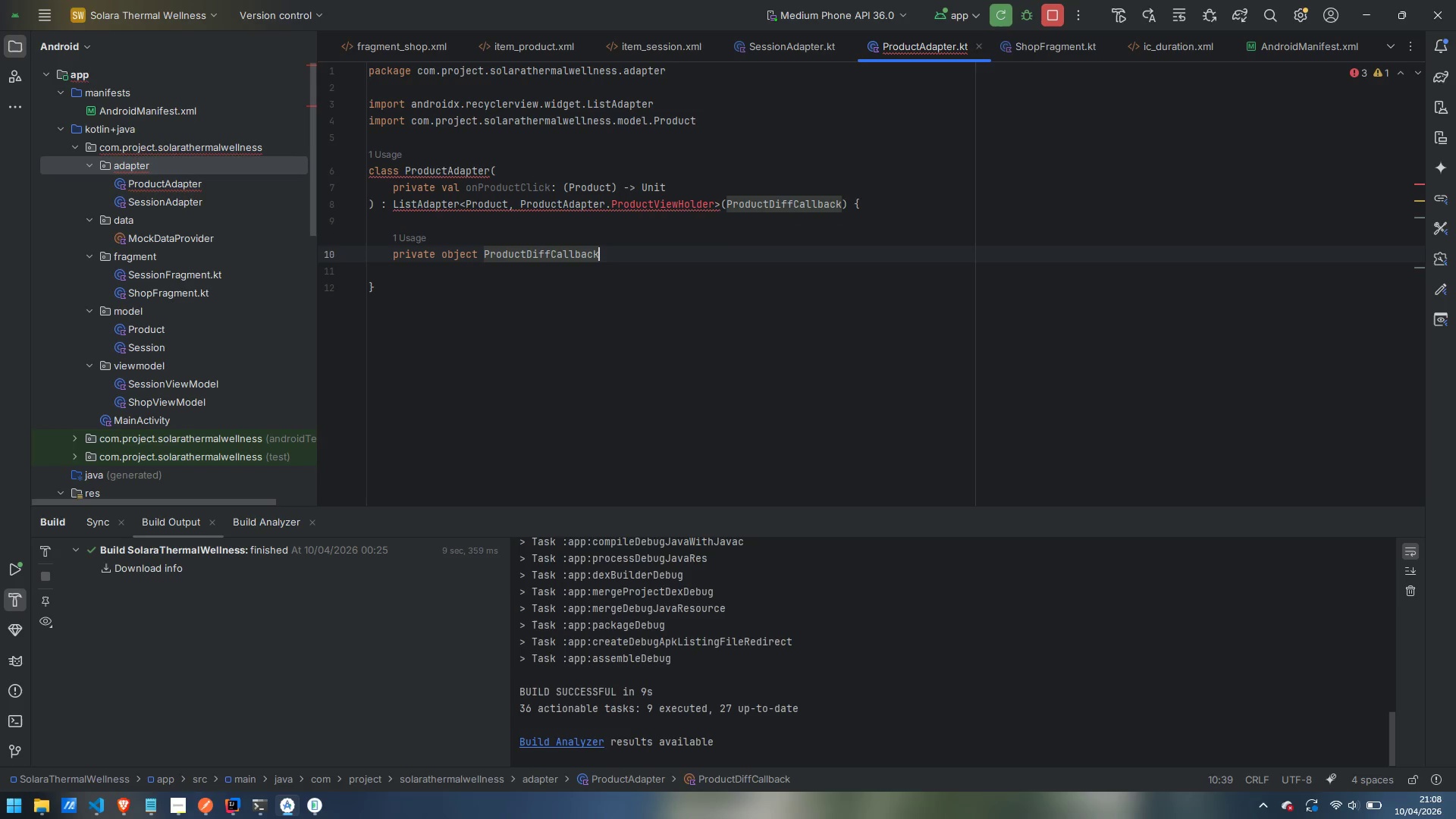 
type( : DiffUtl)
key(Backspace)
type(il)
 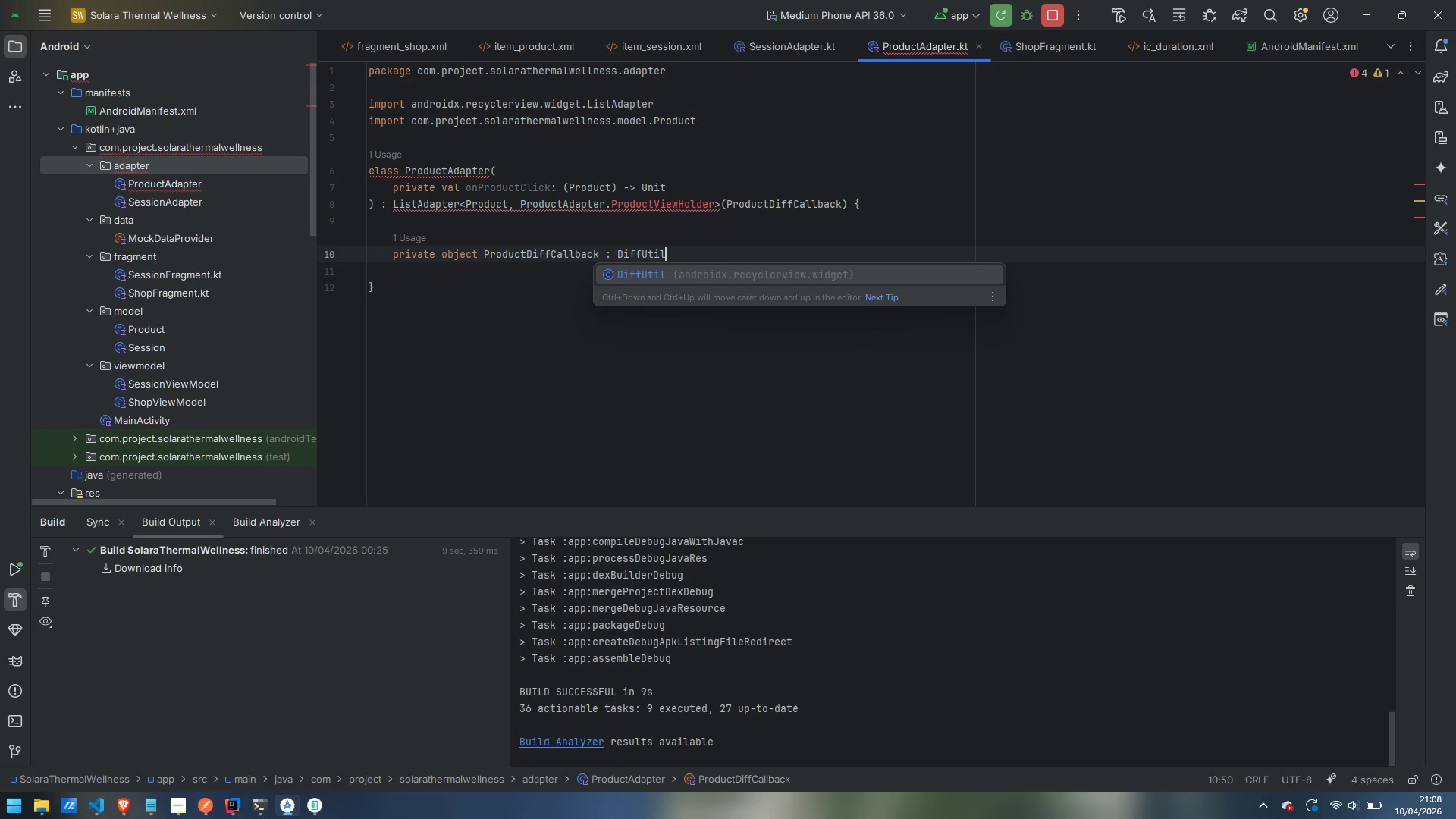 
key(Enter)
 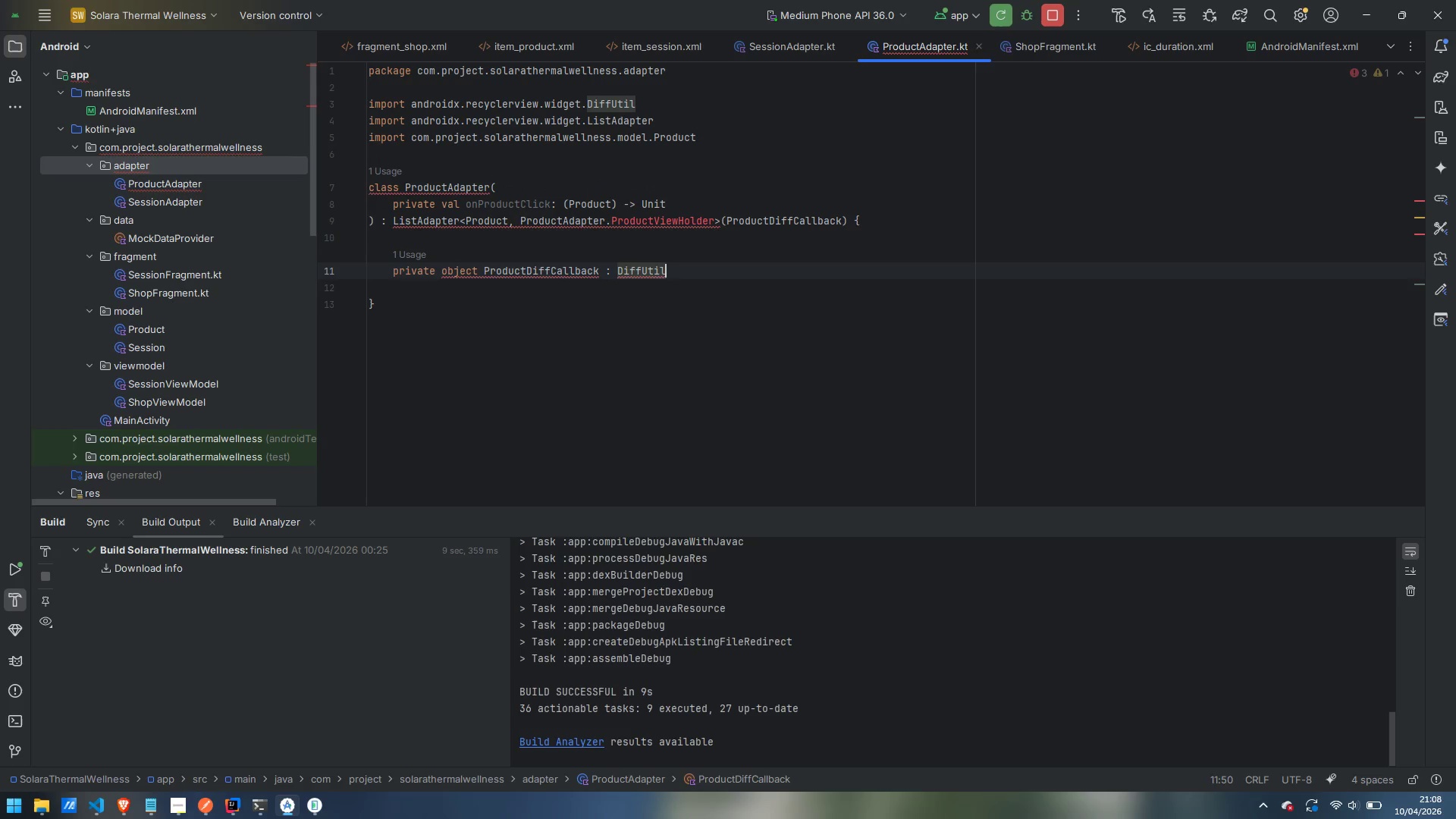 
type(.ItemCall)
 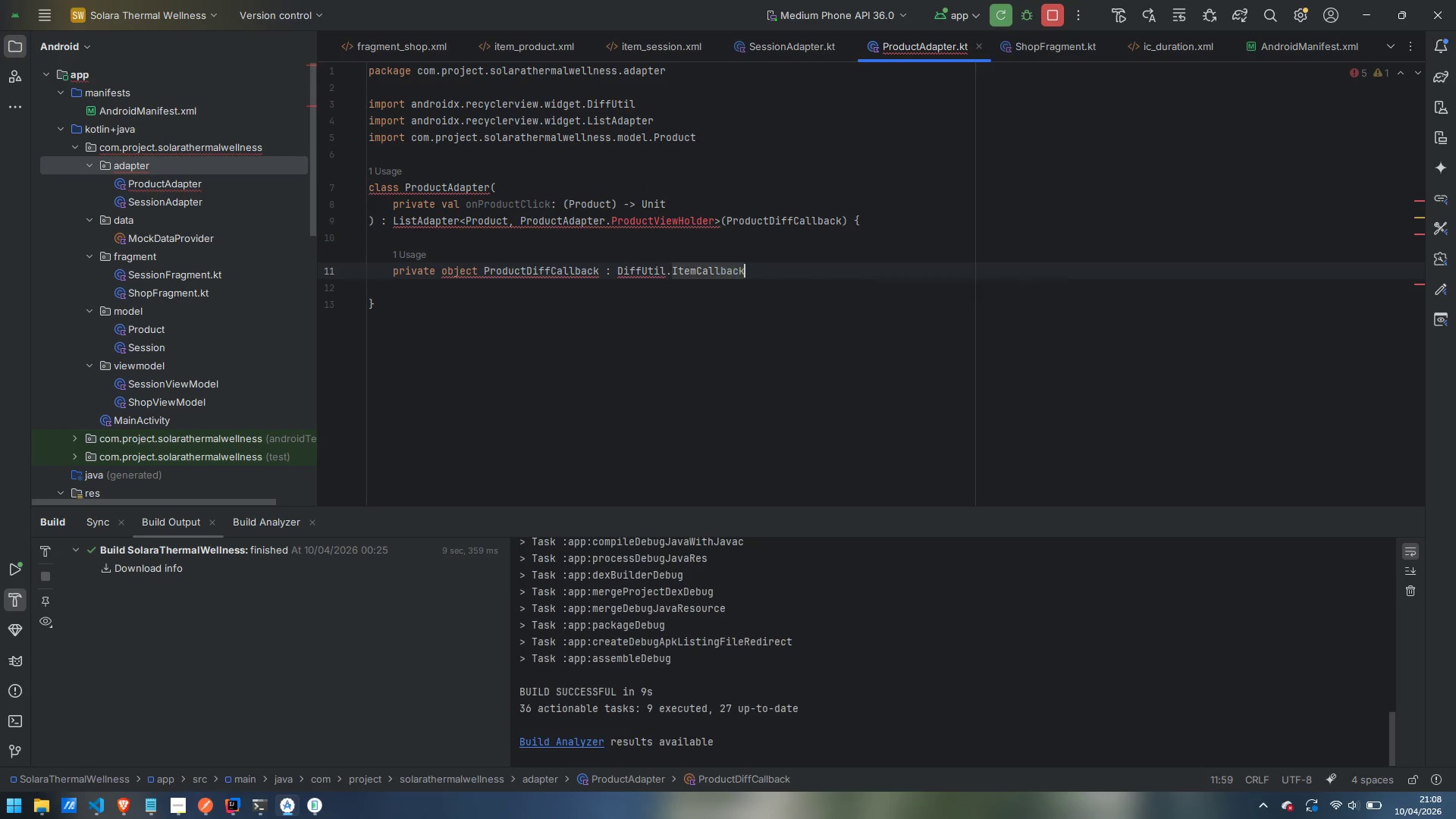 
key(Enter)
 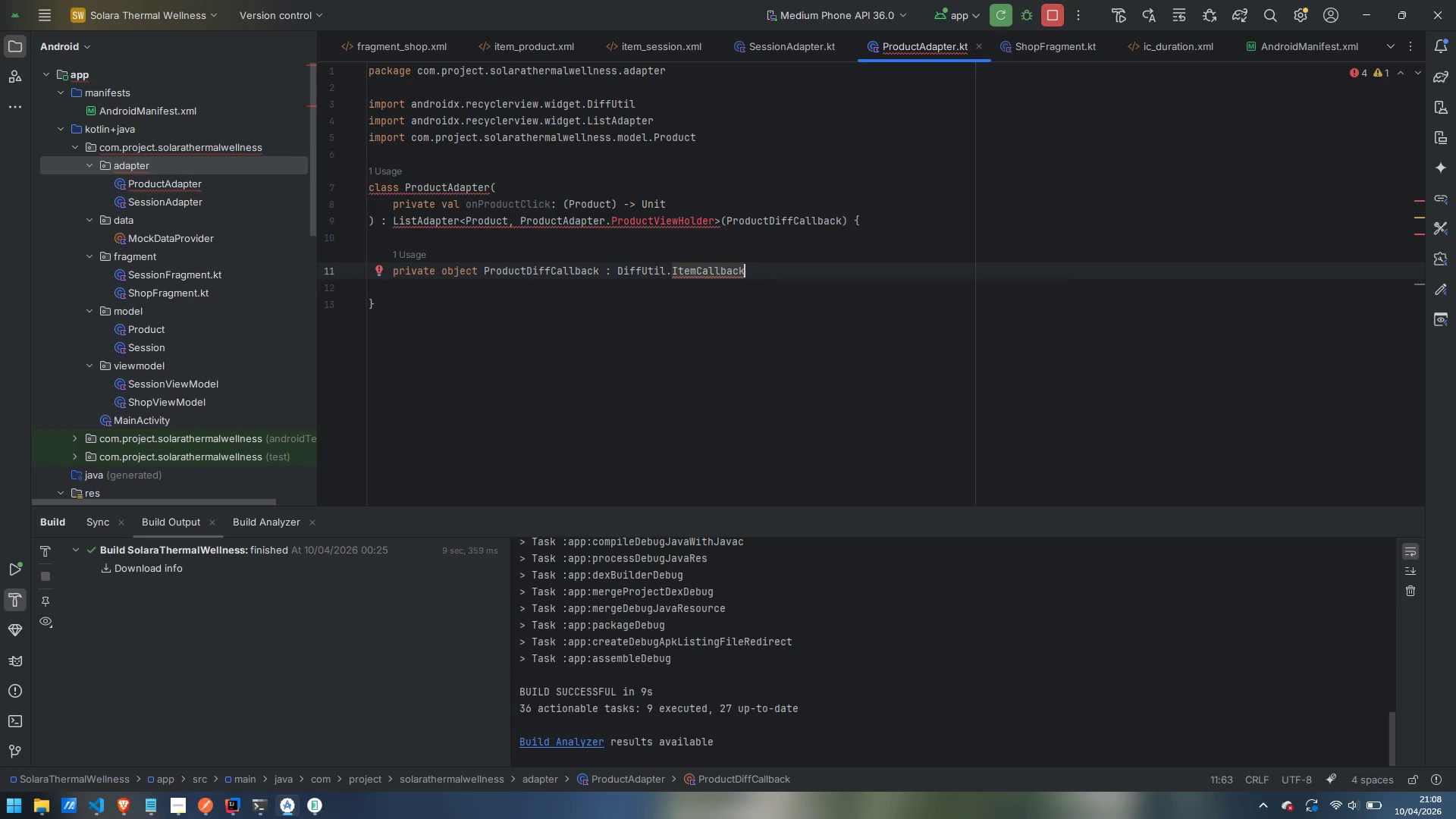 
type(<Product)
 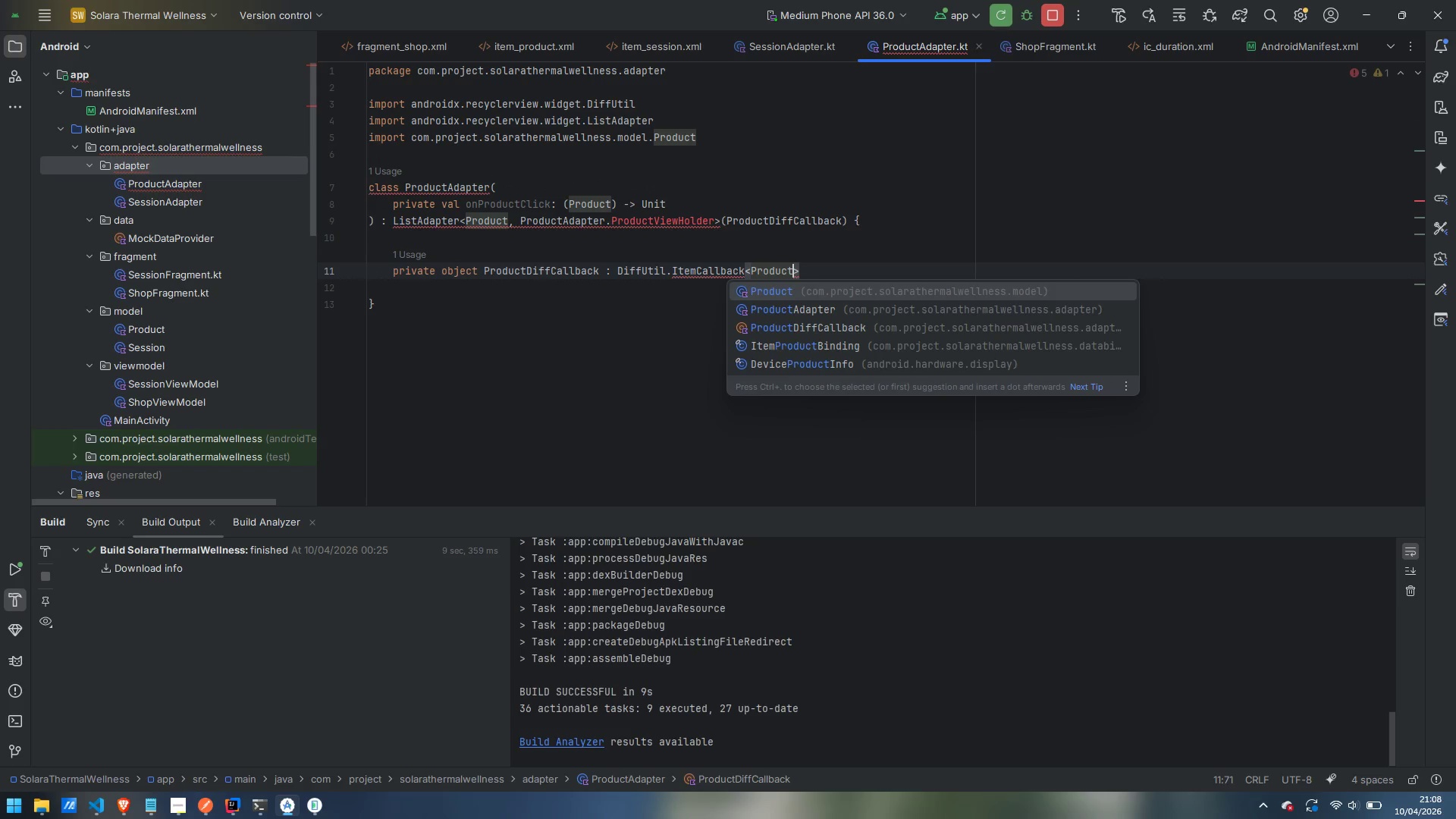 
key(Enter)
 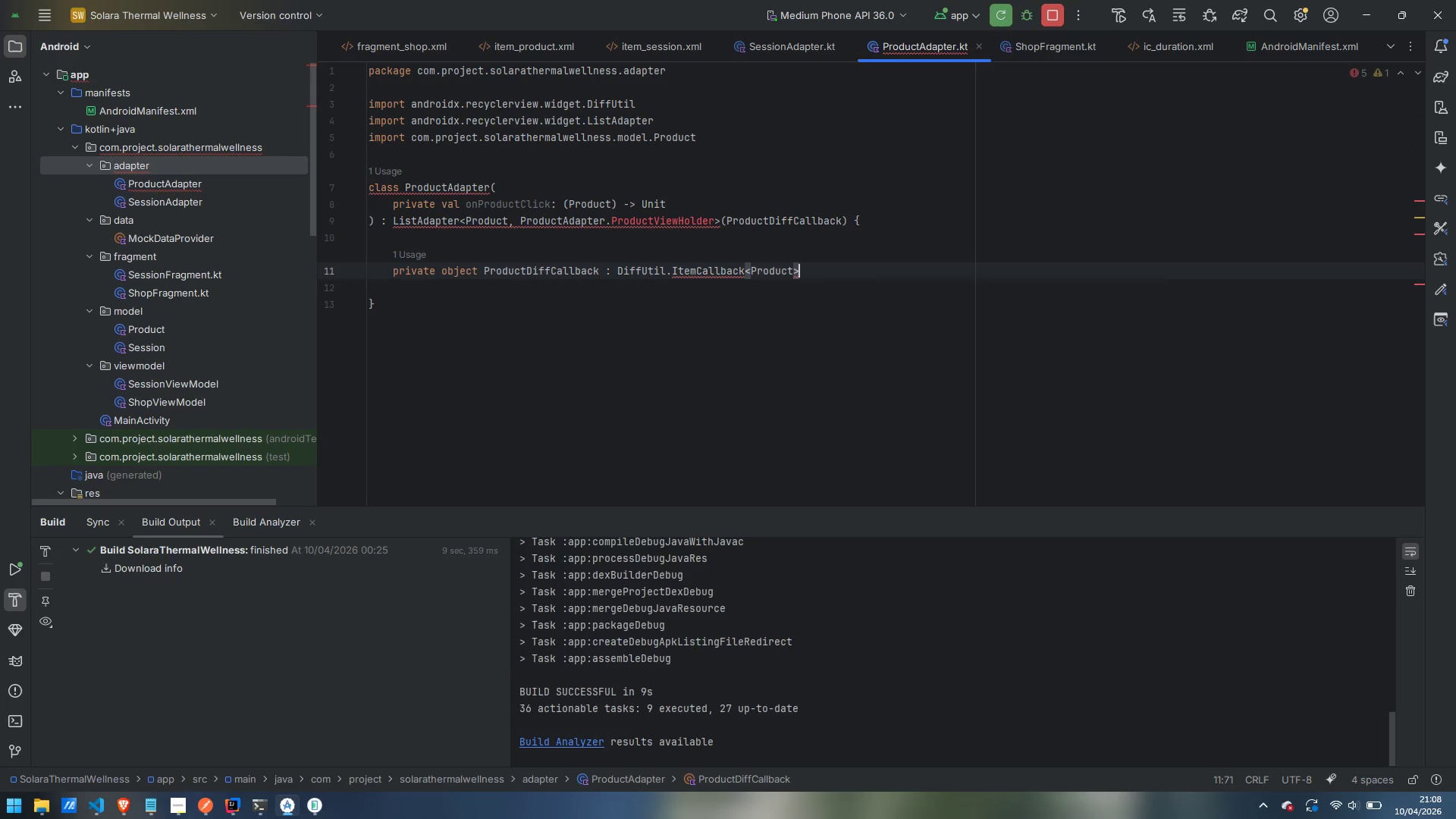 
key(ArrowRight)
 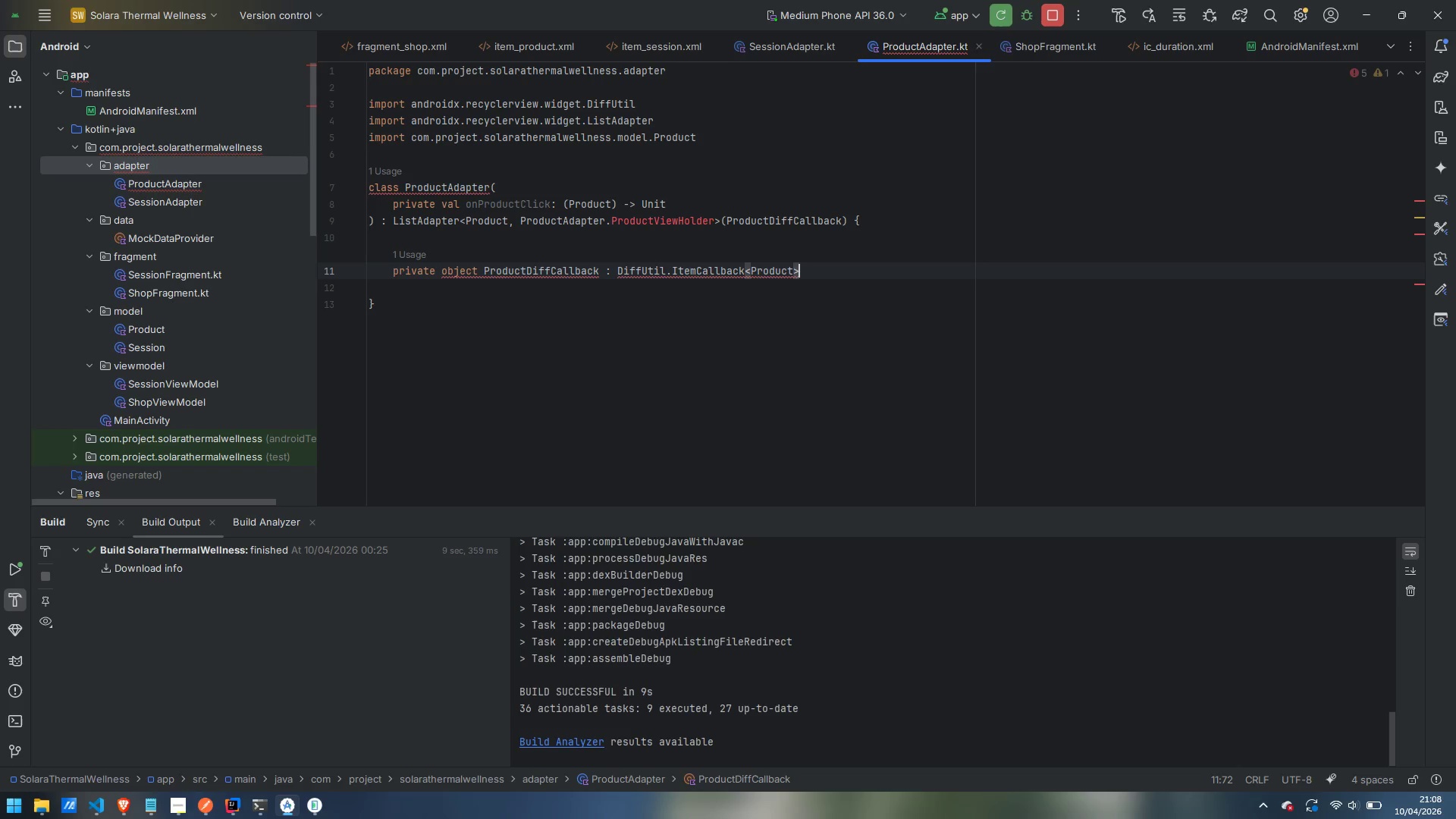 
type(() {)
 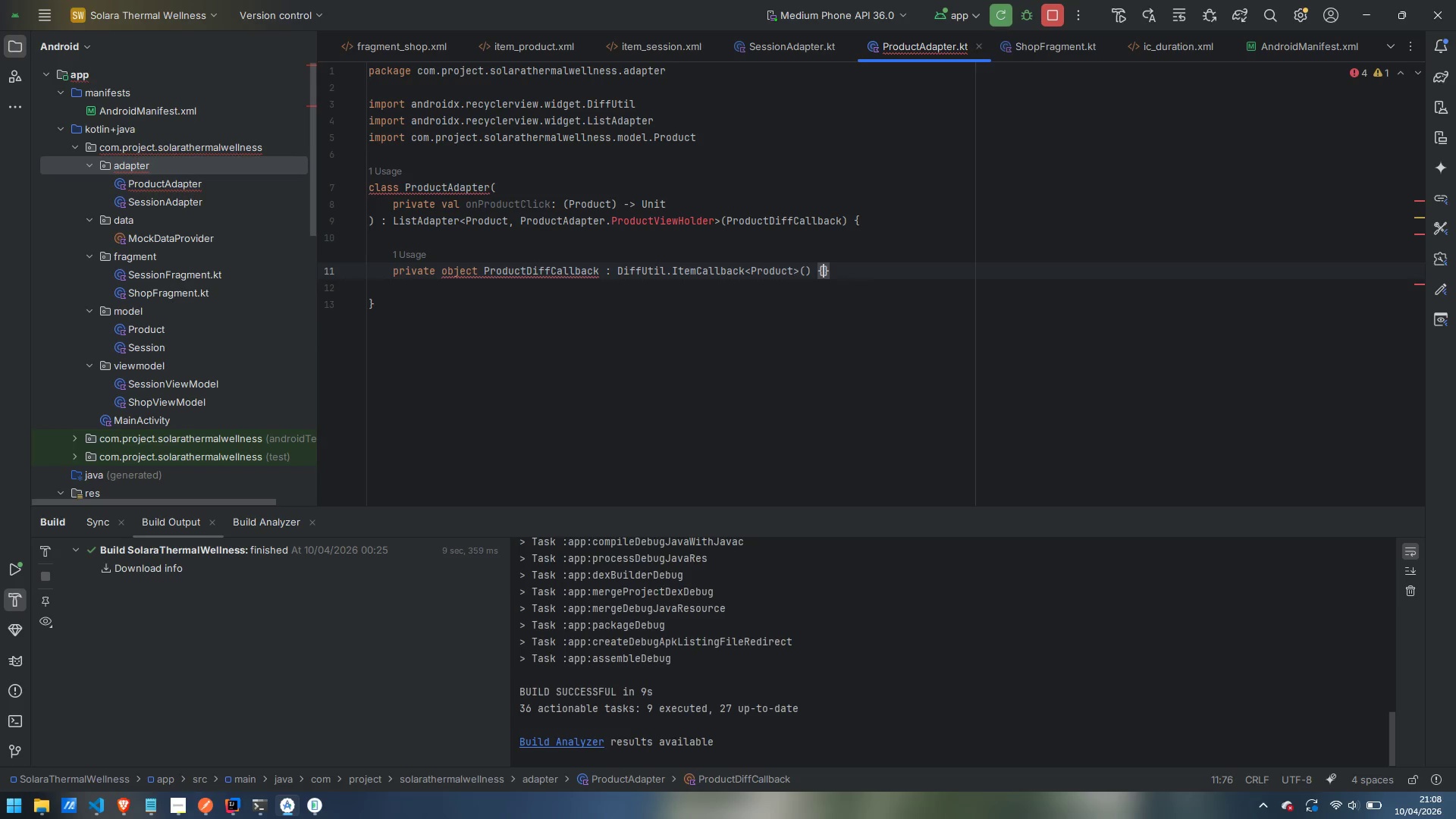 
key(Enter)
 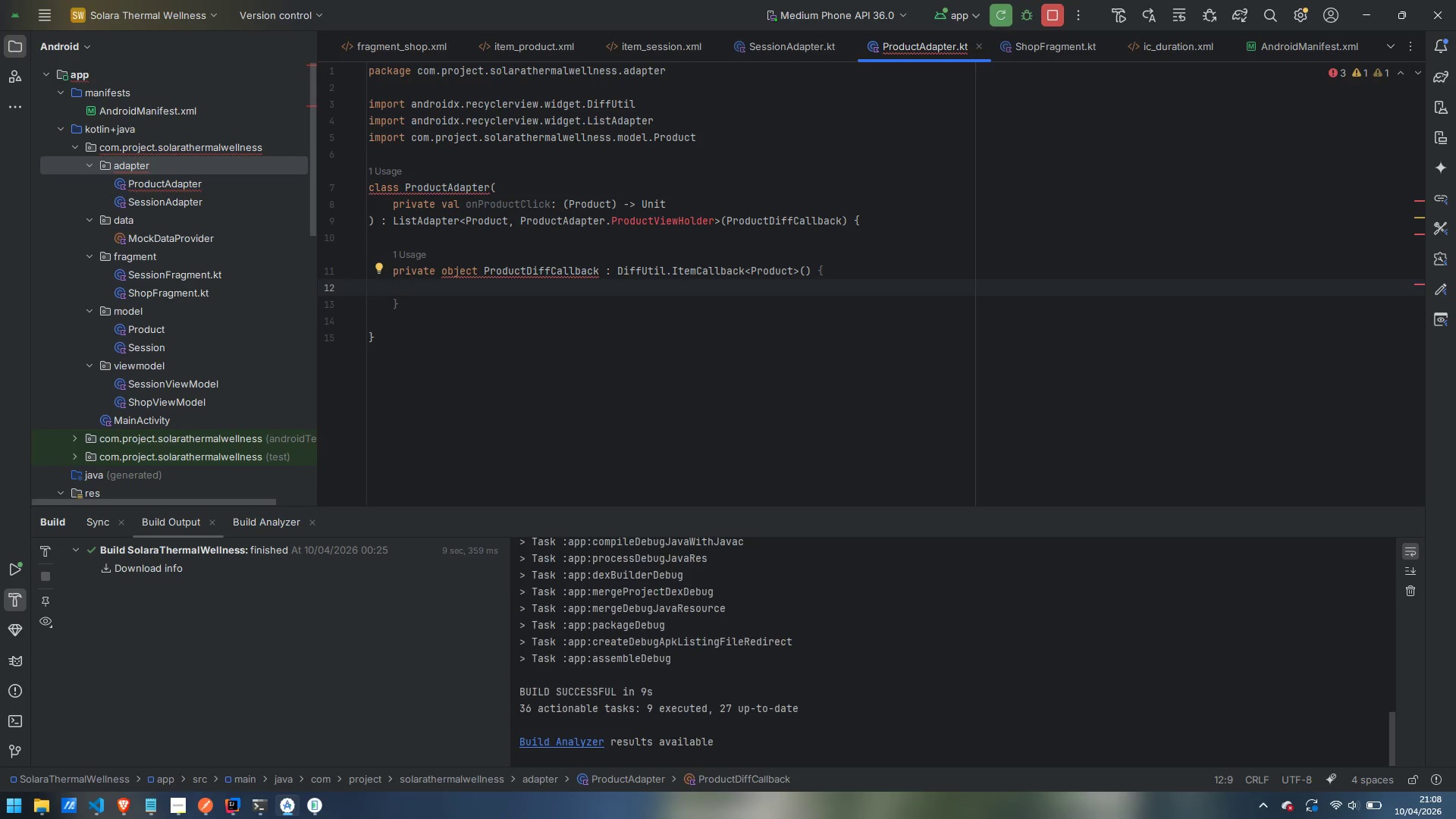 
key(Enter)
 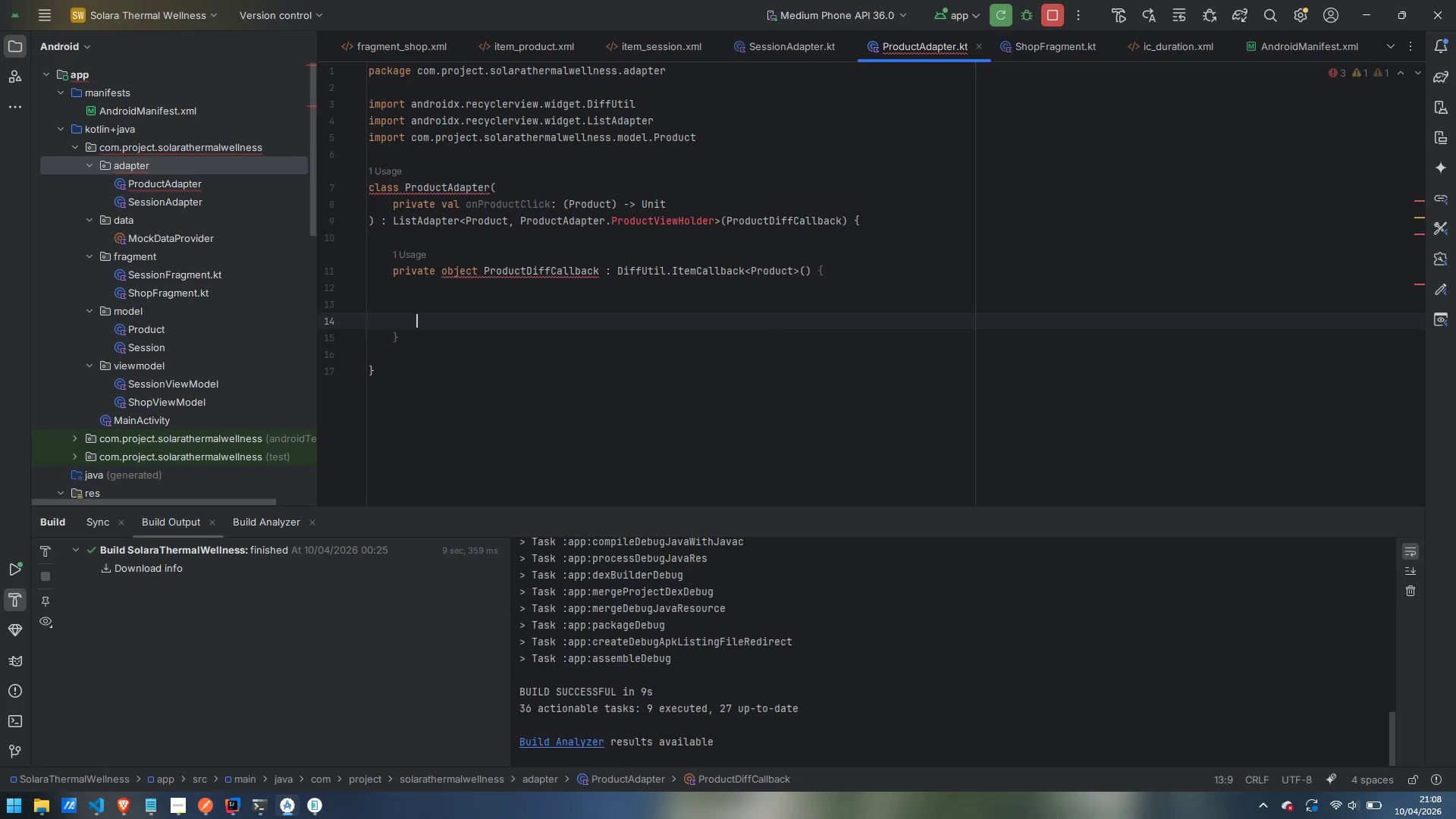 
key(Enter)
 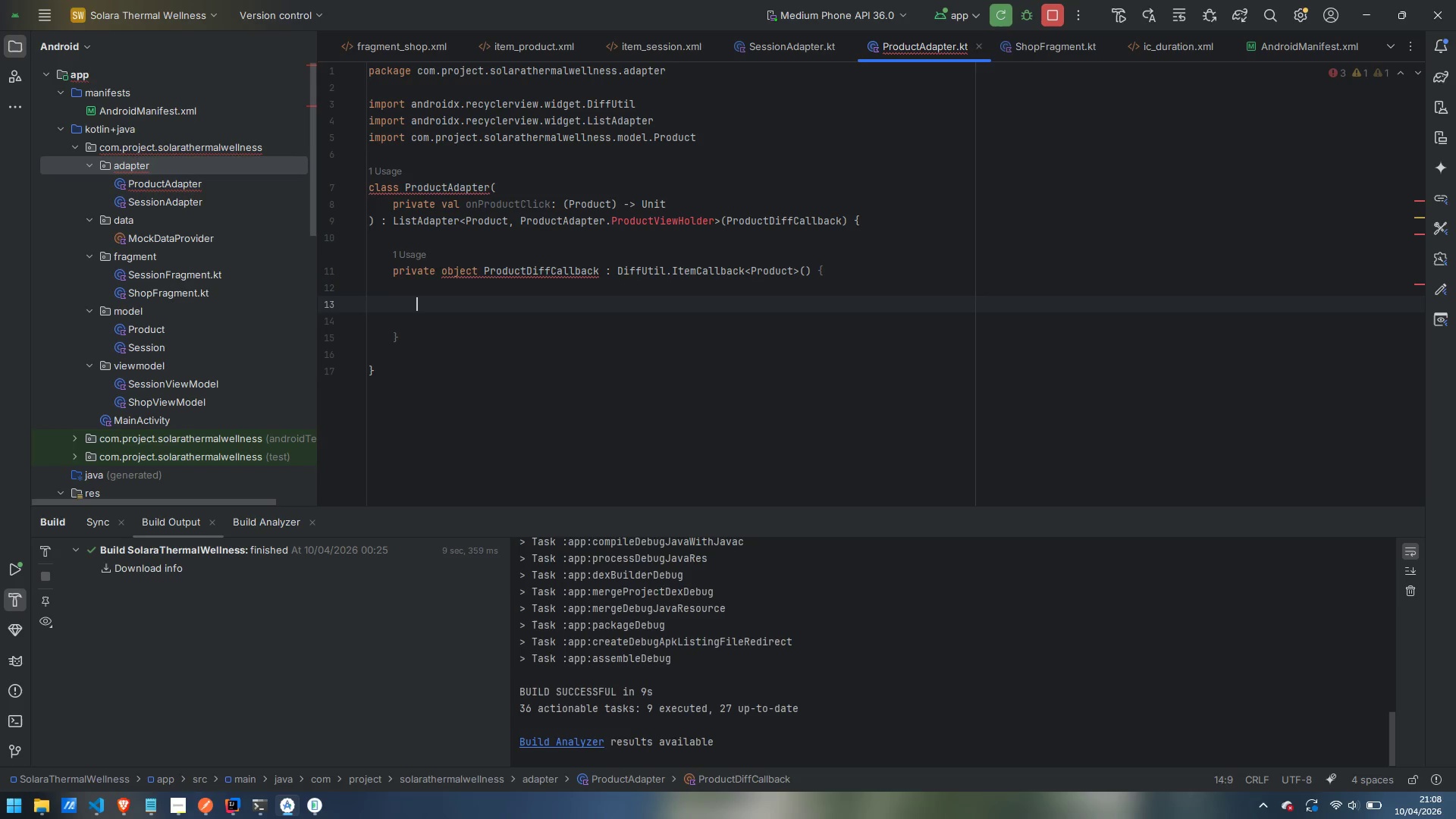 
key(ArrowUp)
 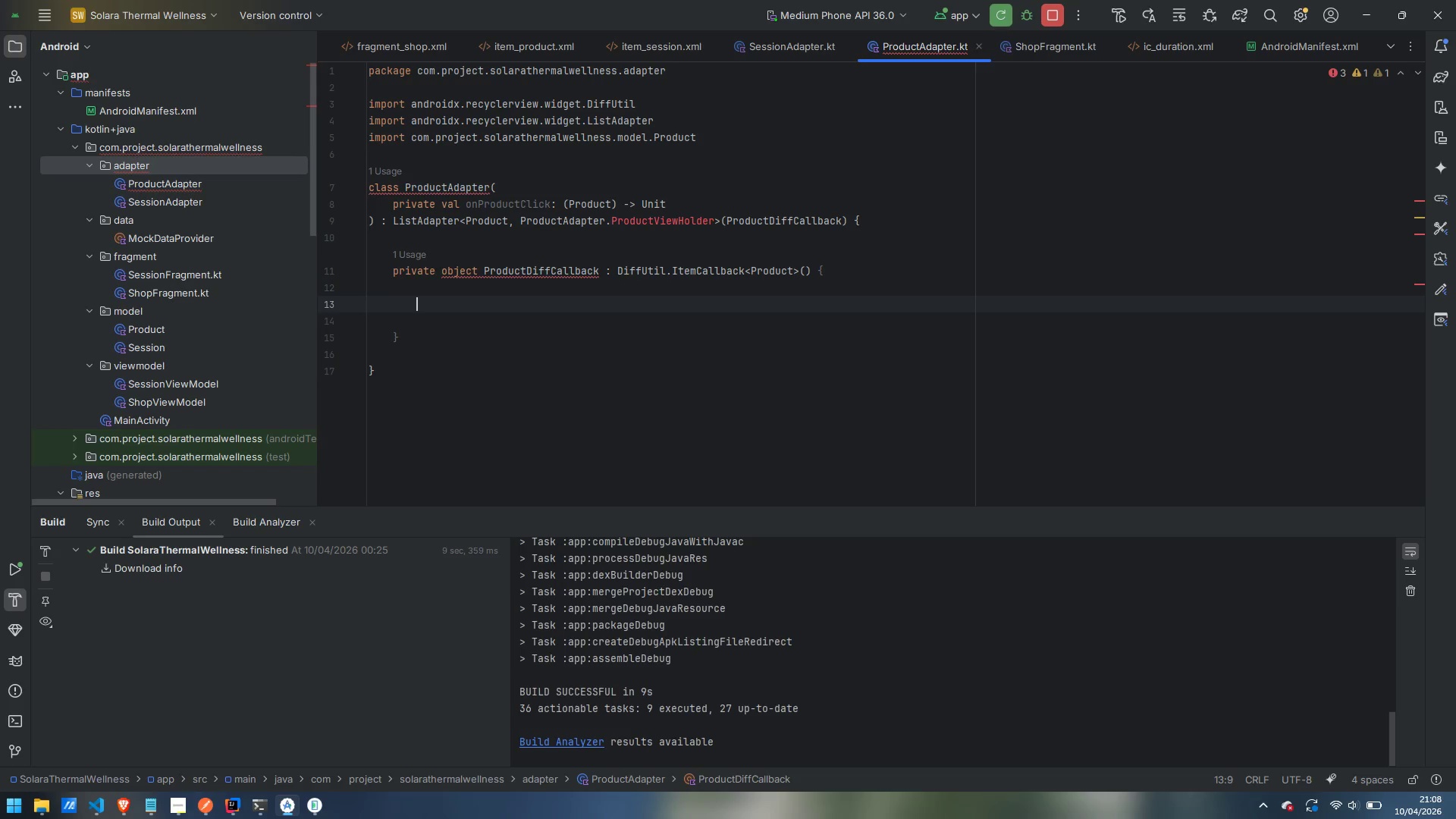 
type(overr)
 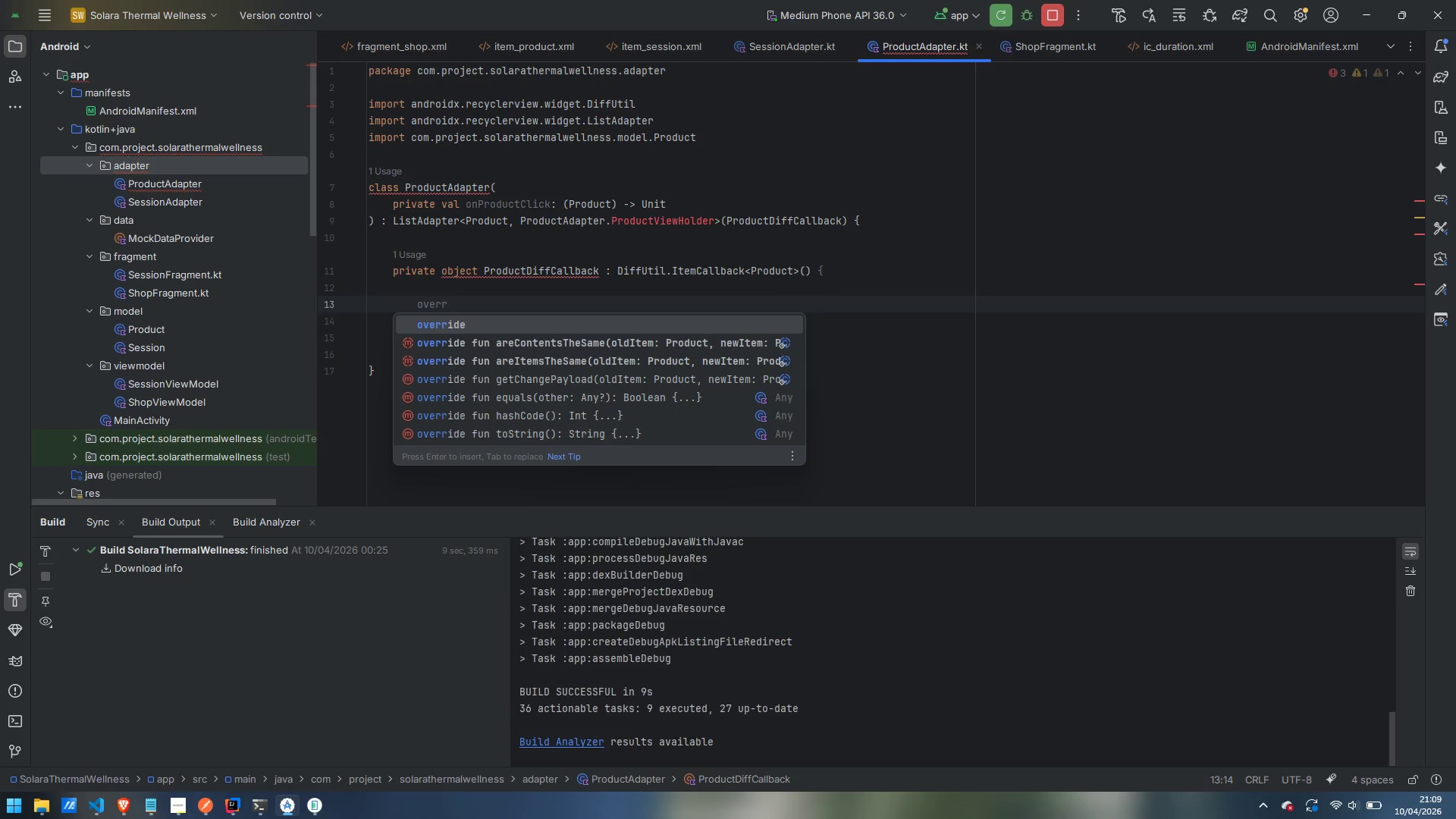 
wait(6.14)
 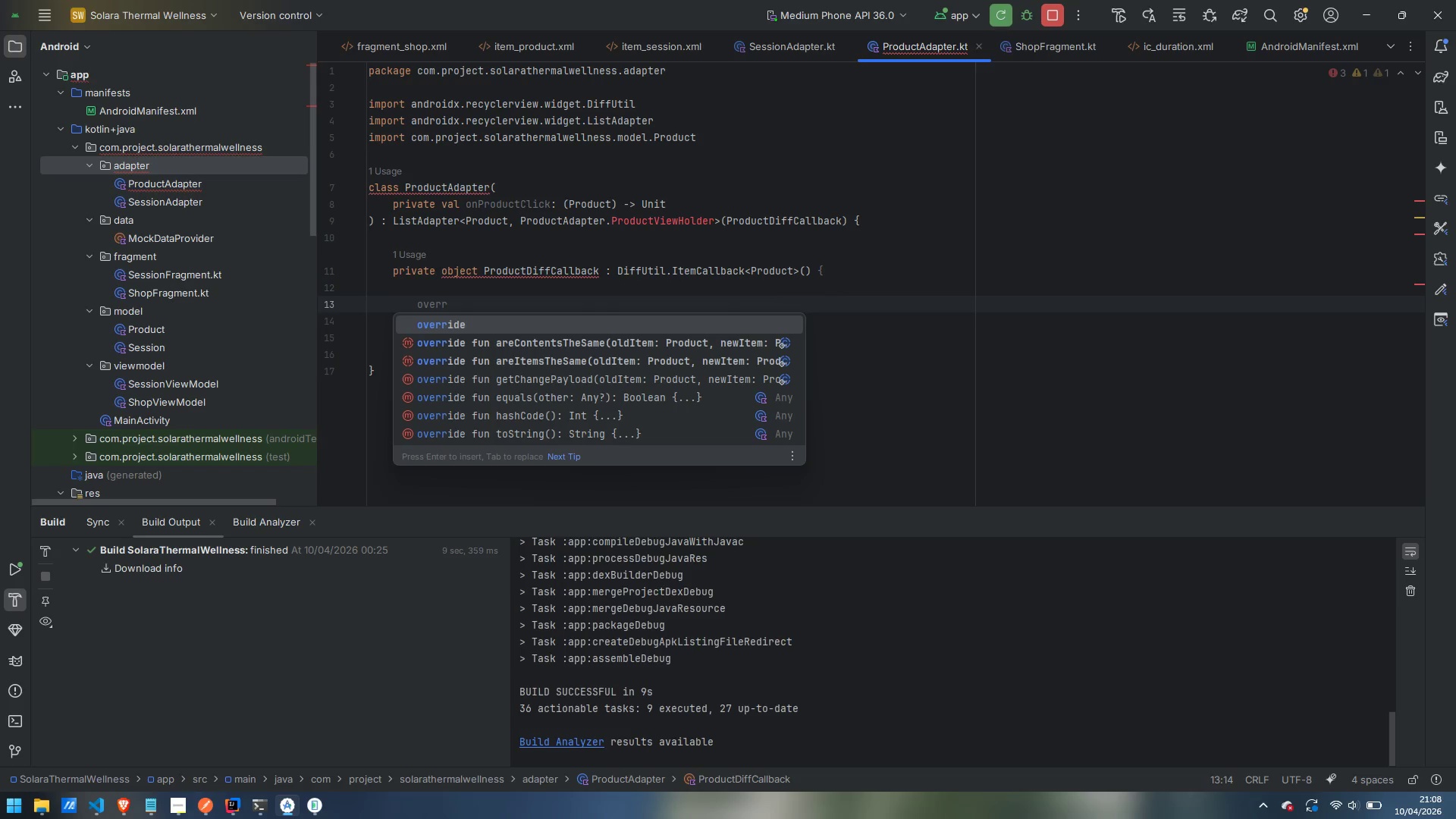 
key(ArrowDown)
 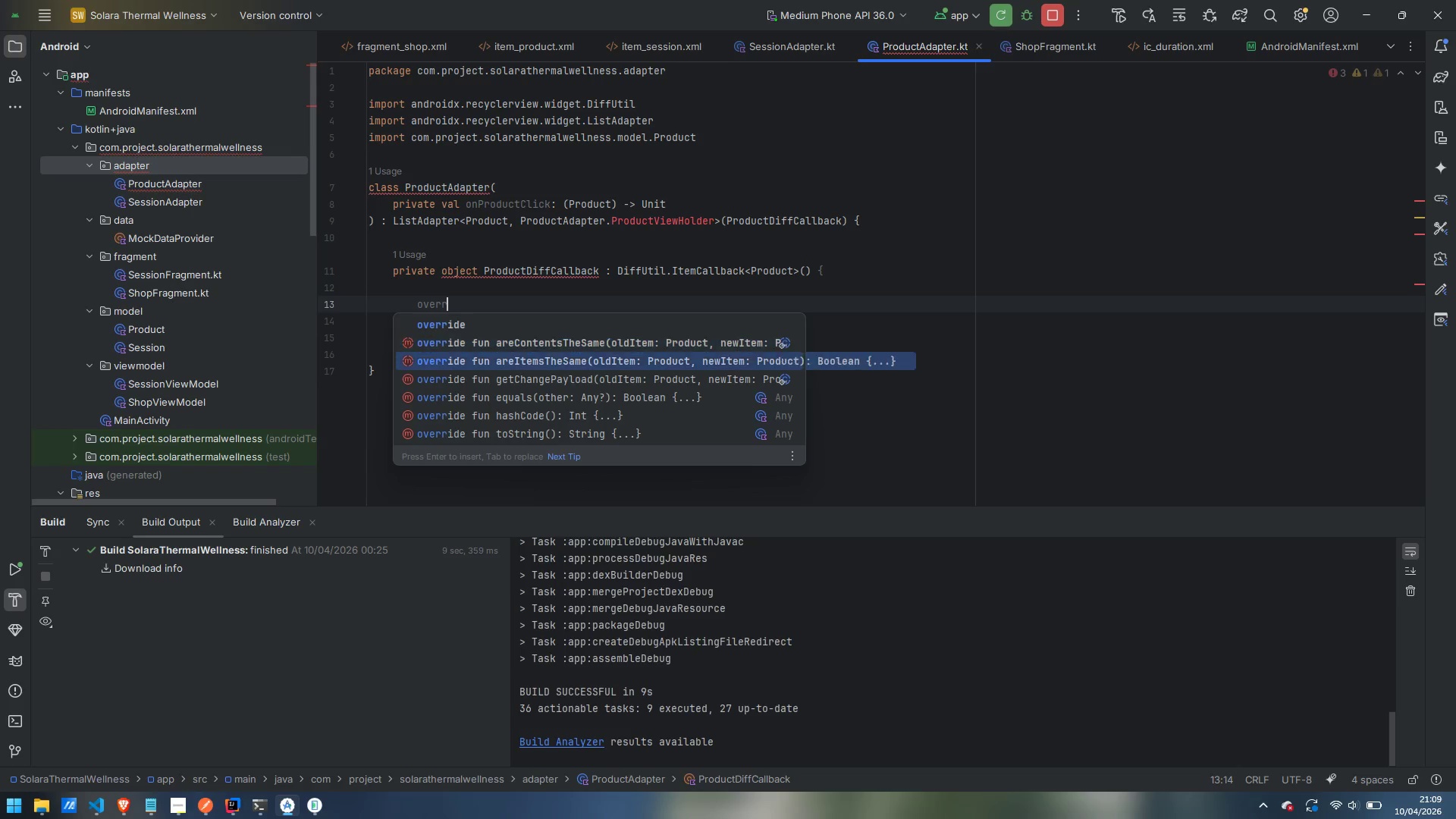 
key(ArrowDown)
 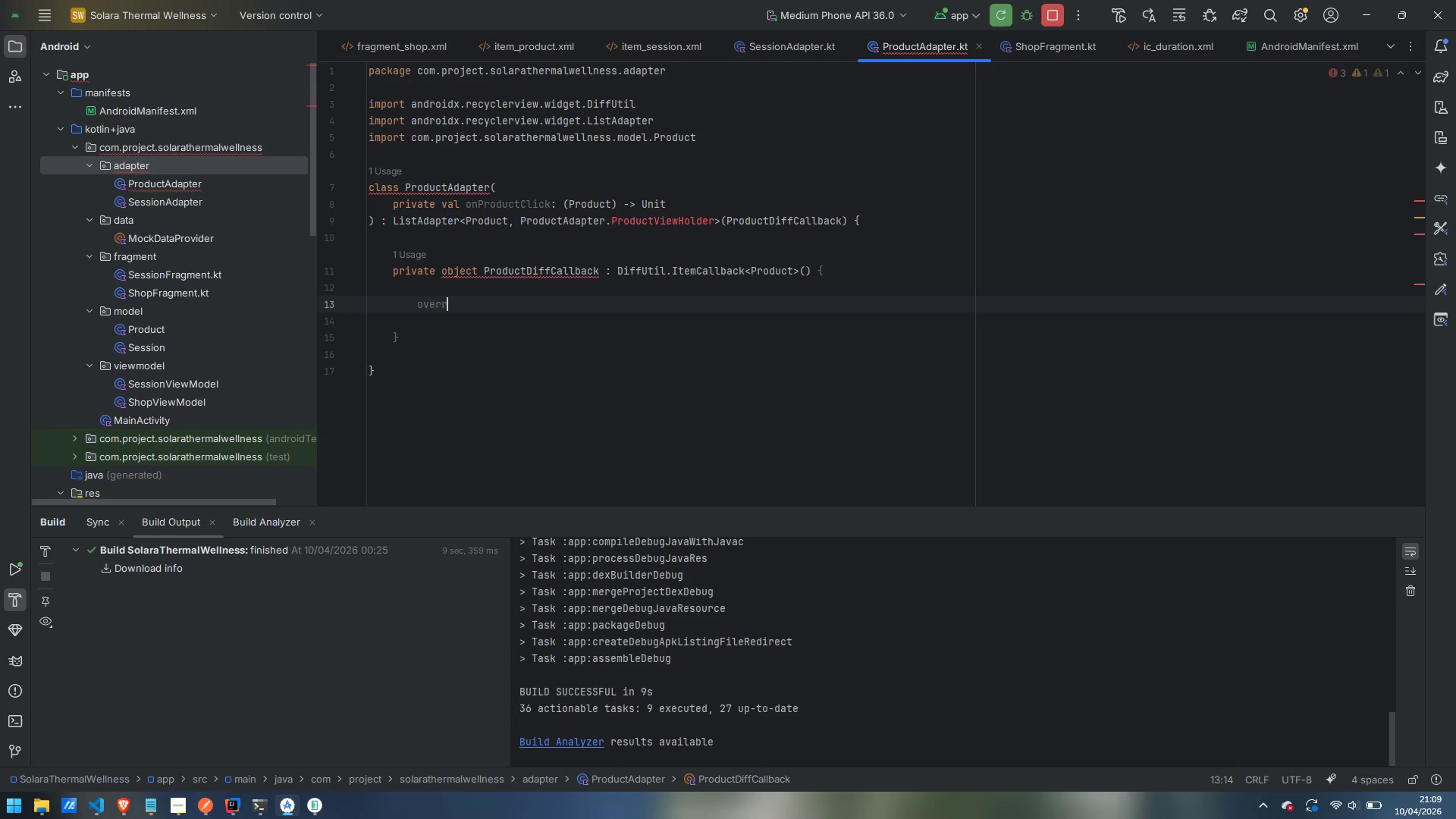 
key(Enter)
 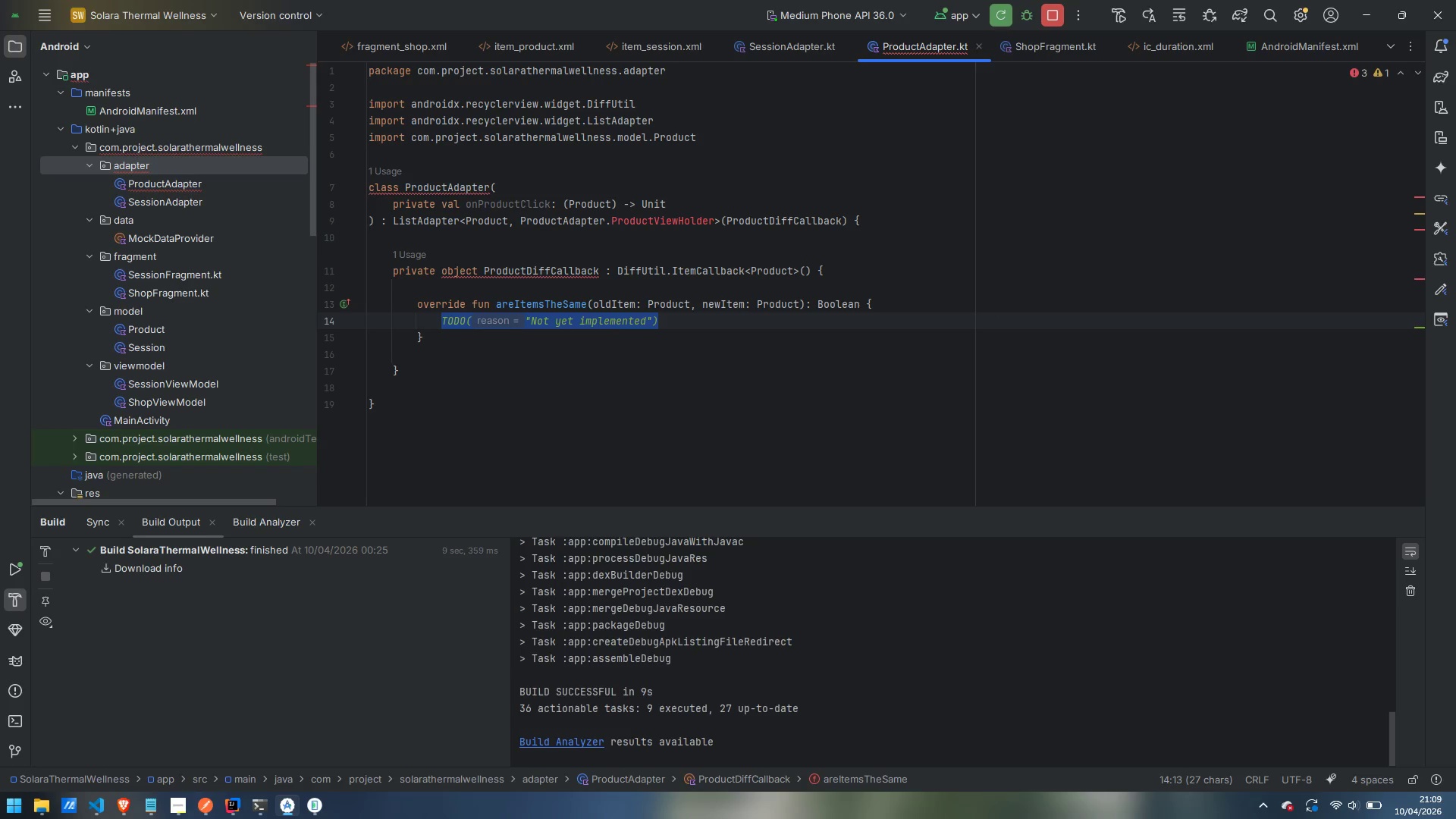 
wait(5.08)
 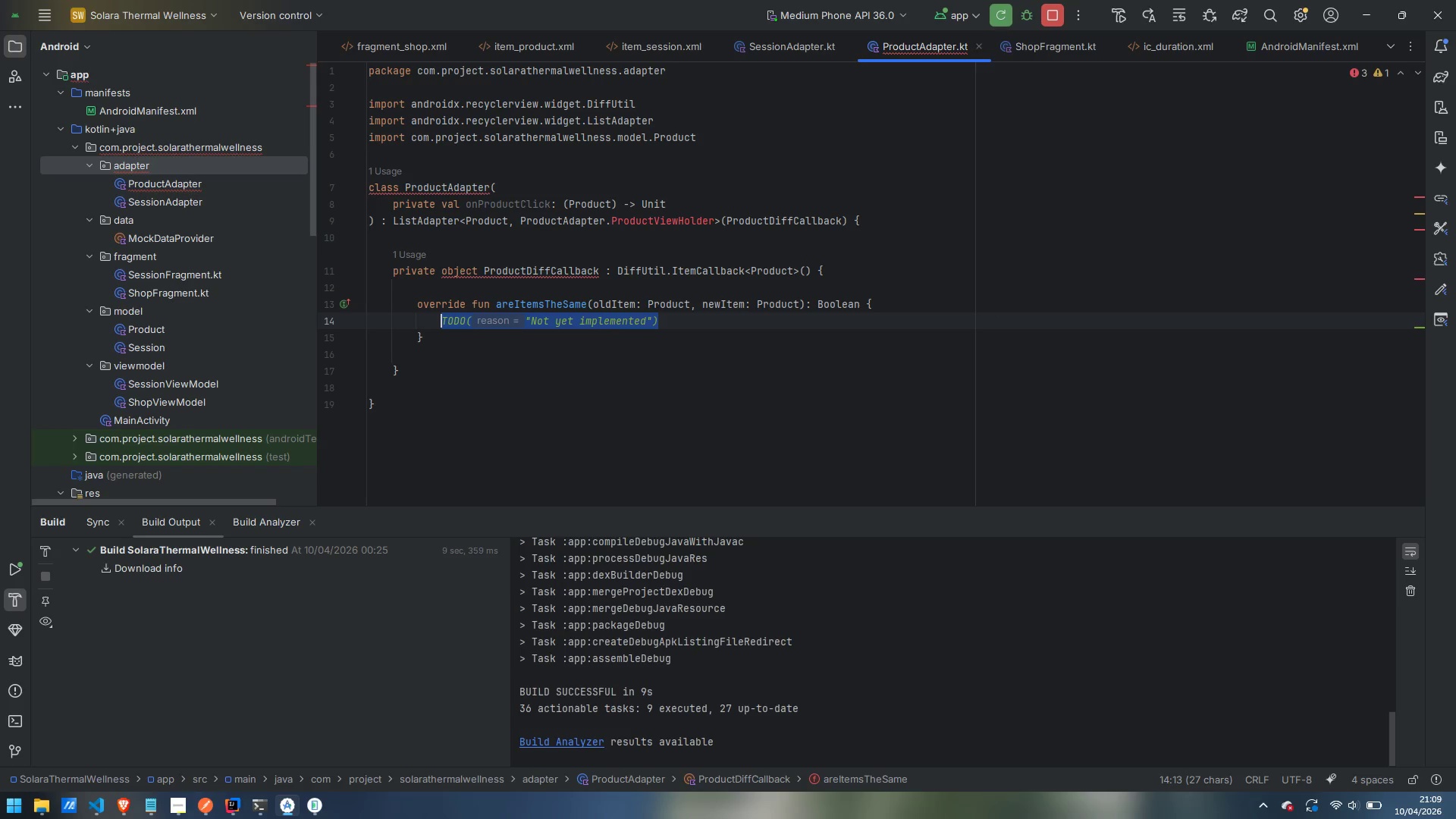 
key(Backspace)
 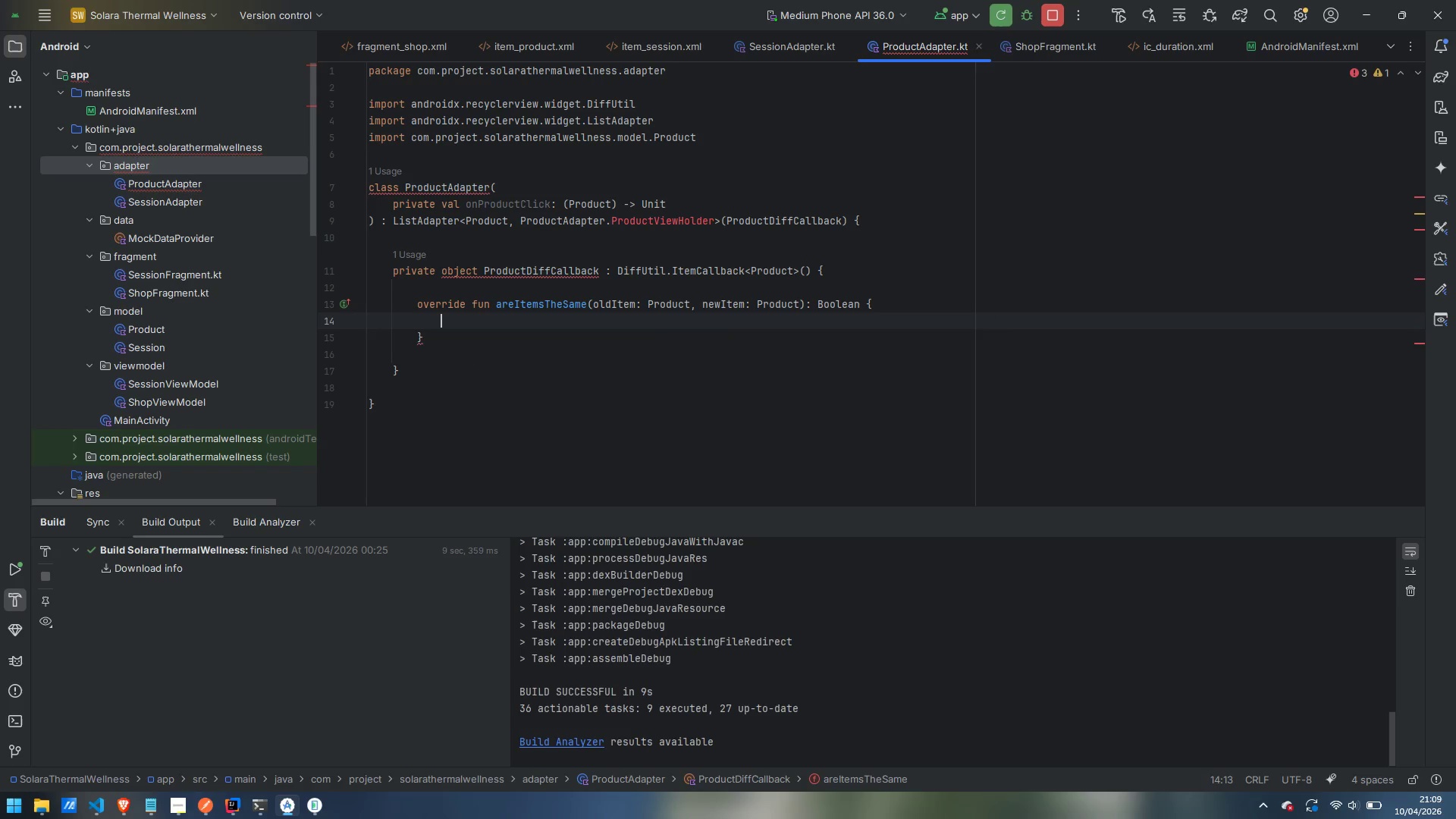 
key(ArrowDown)
 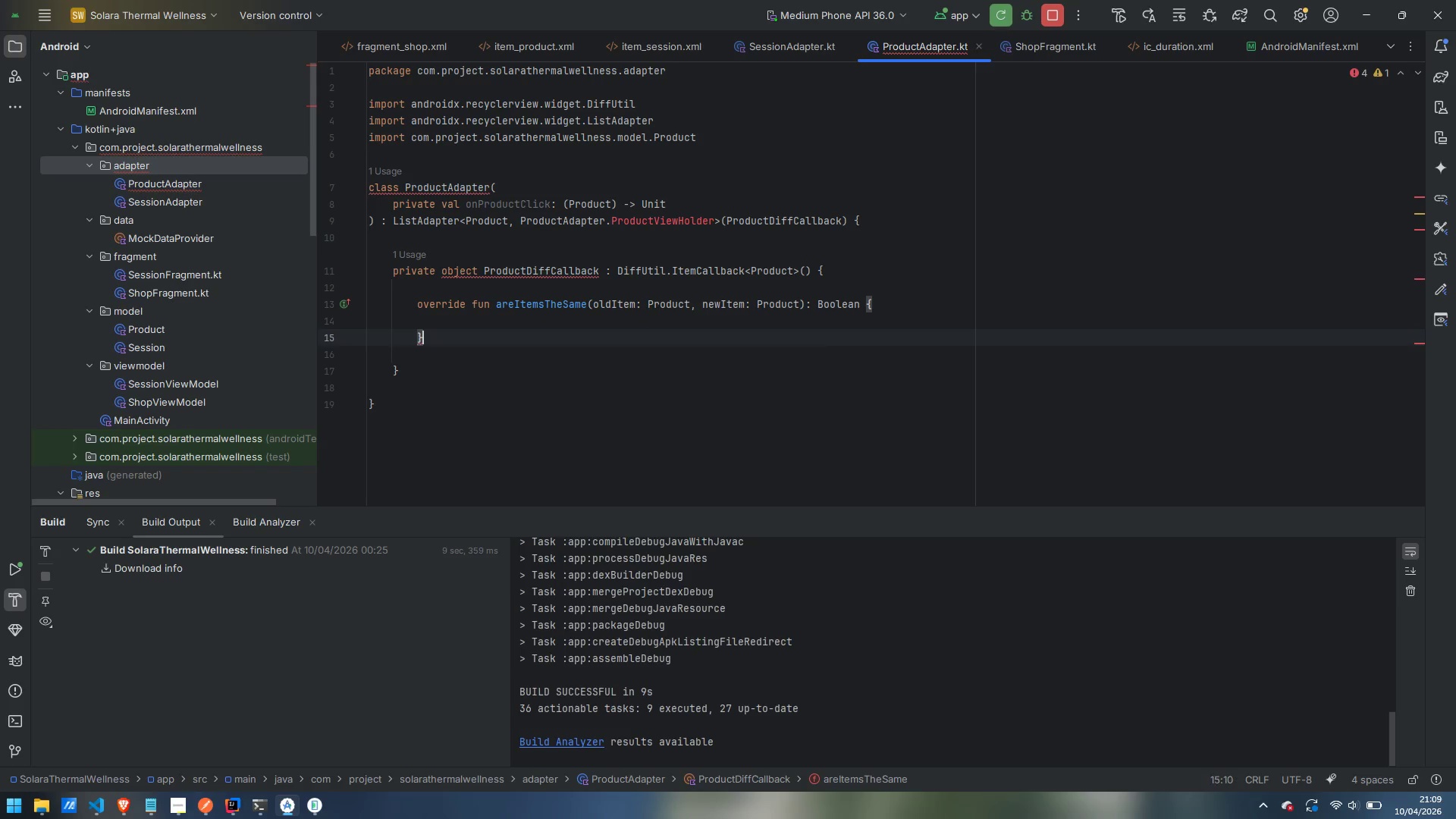 
key(Control+Backspace)
 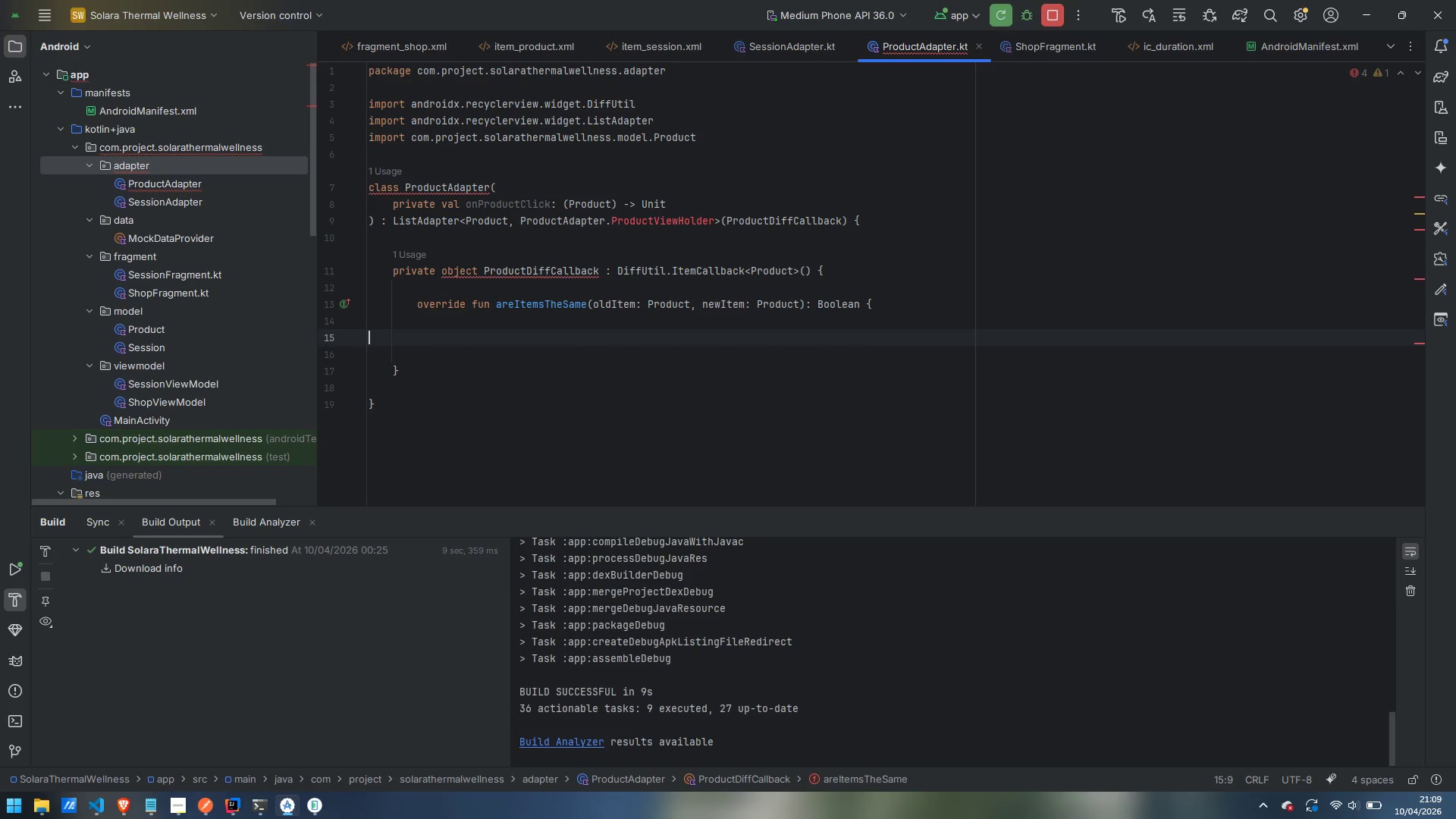 
key(Control+Backspace)
 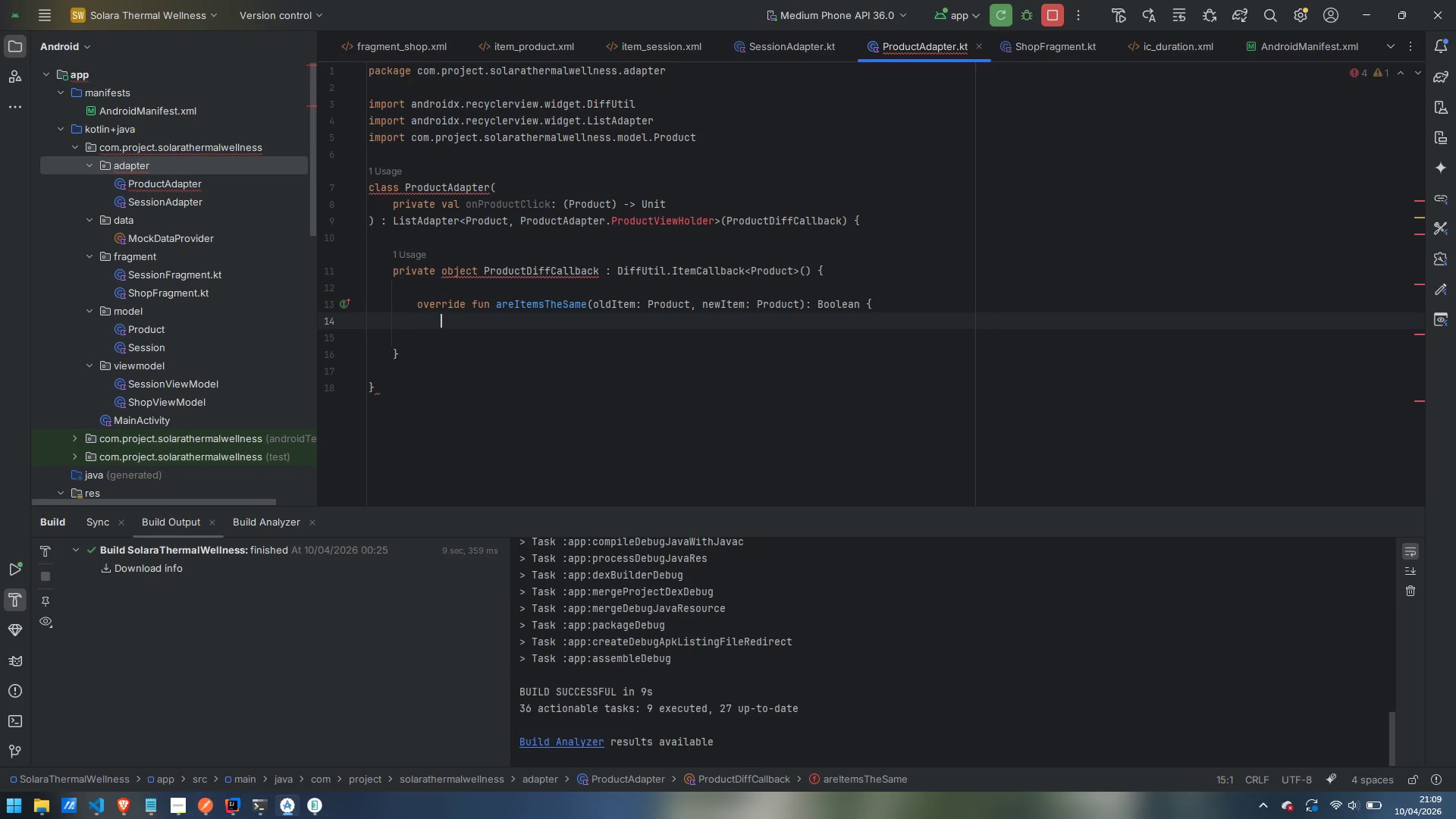 
key(Control+Backspace)
 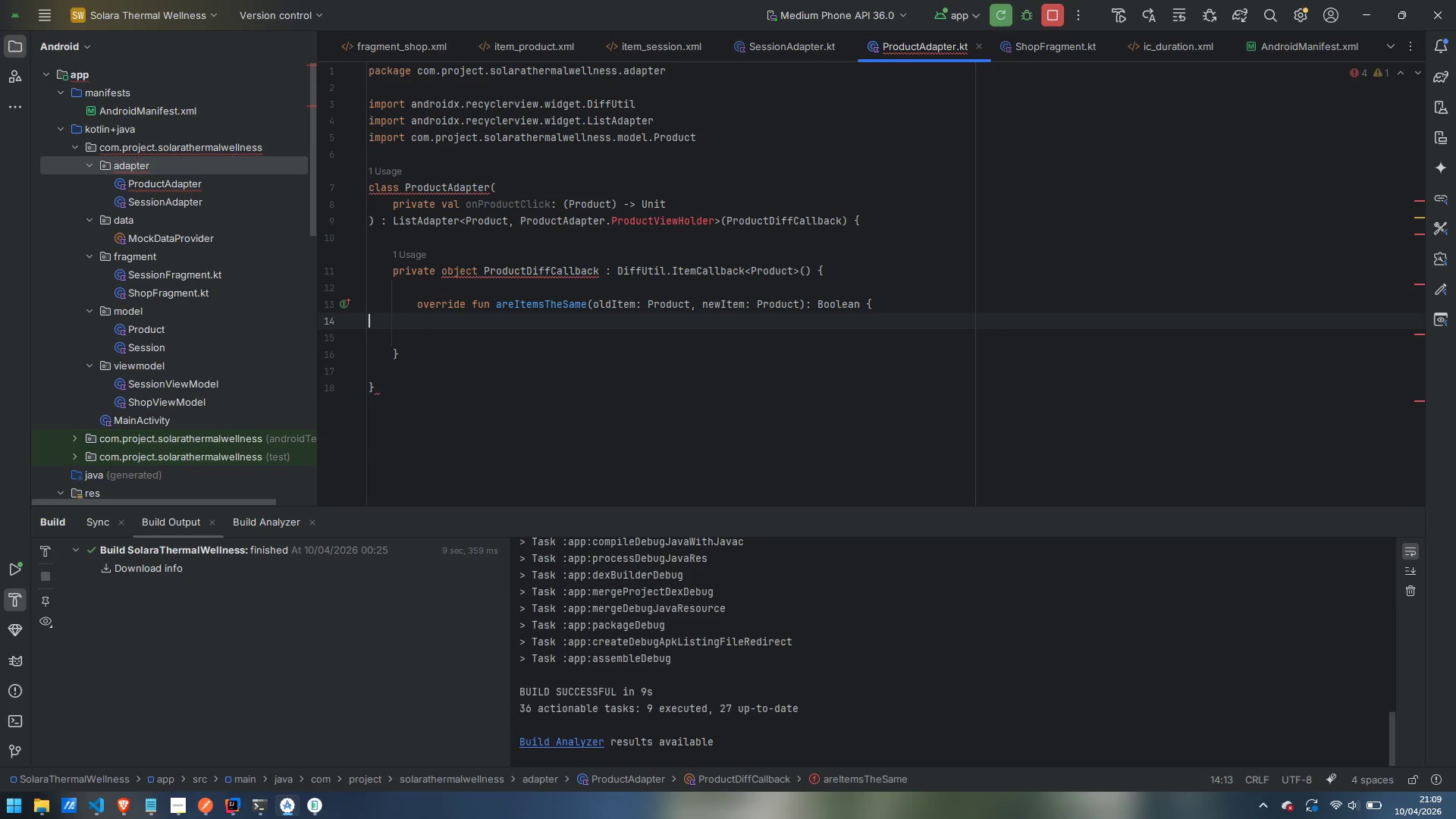 
key(Control+Backspace)
 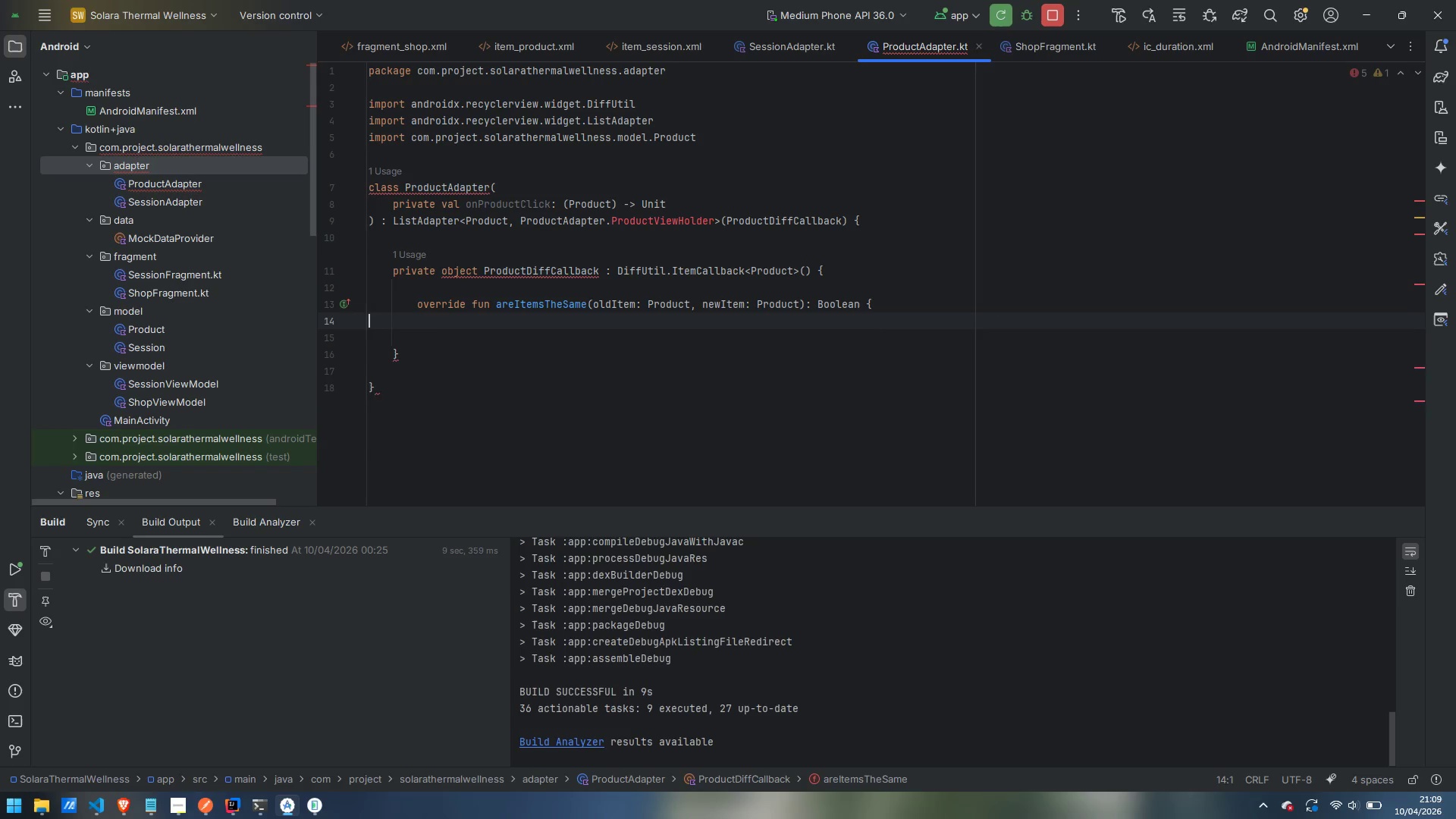 
key(Control+Backspace)
 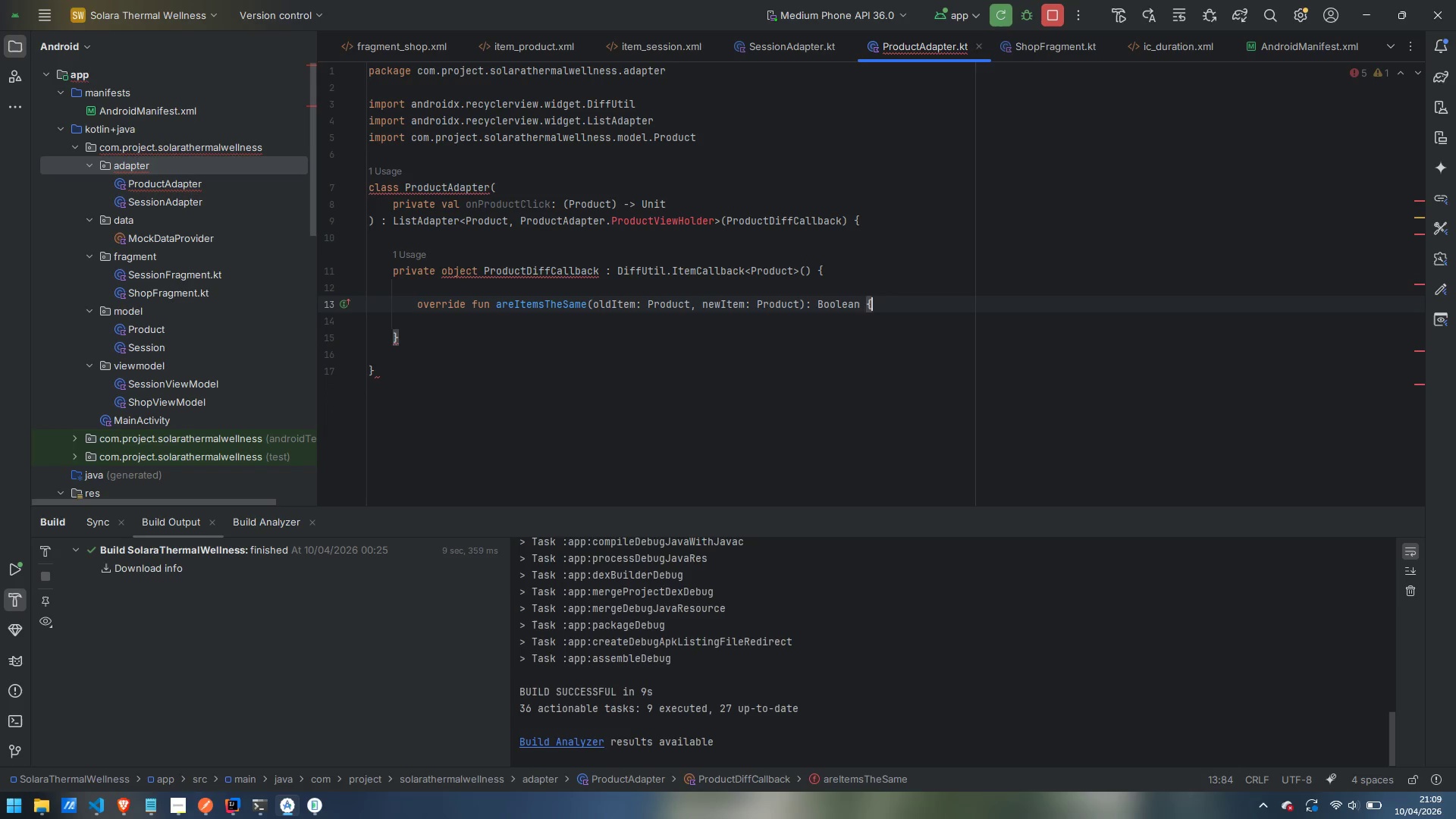 
key(Backspace)
 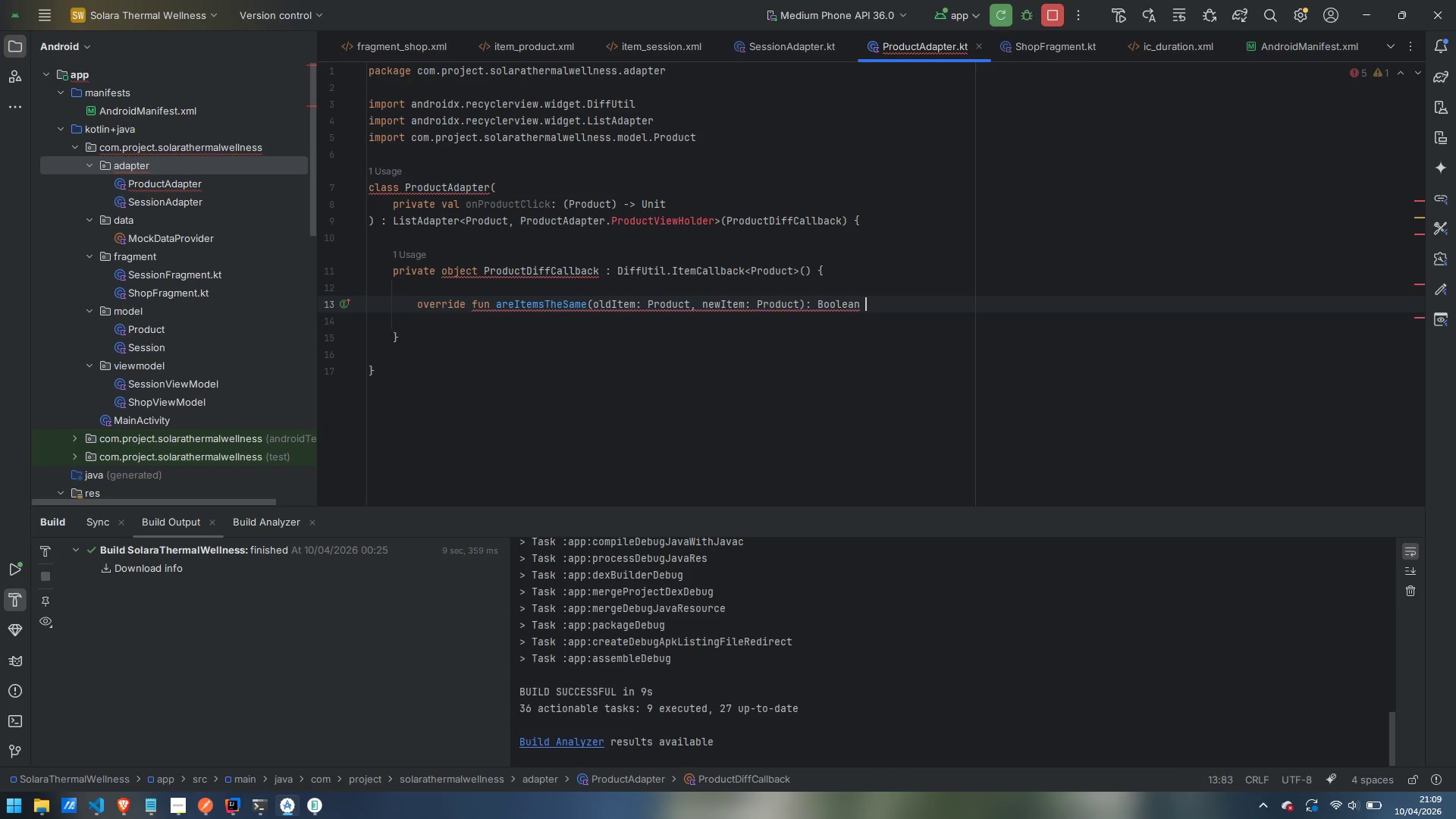 
key(Space)
 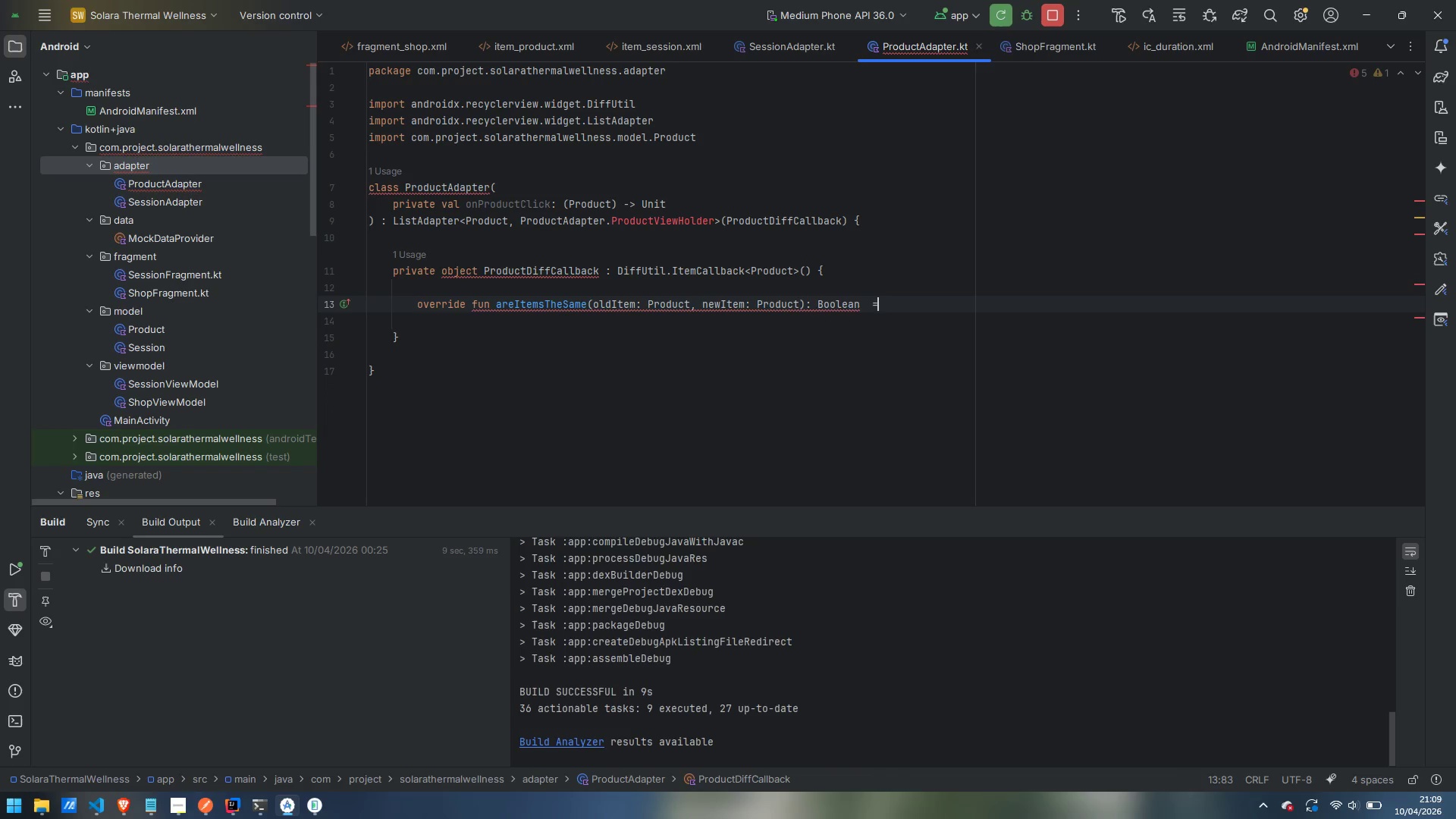 
key(Equal)
 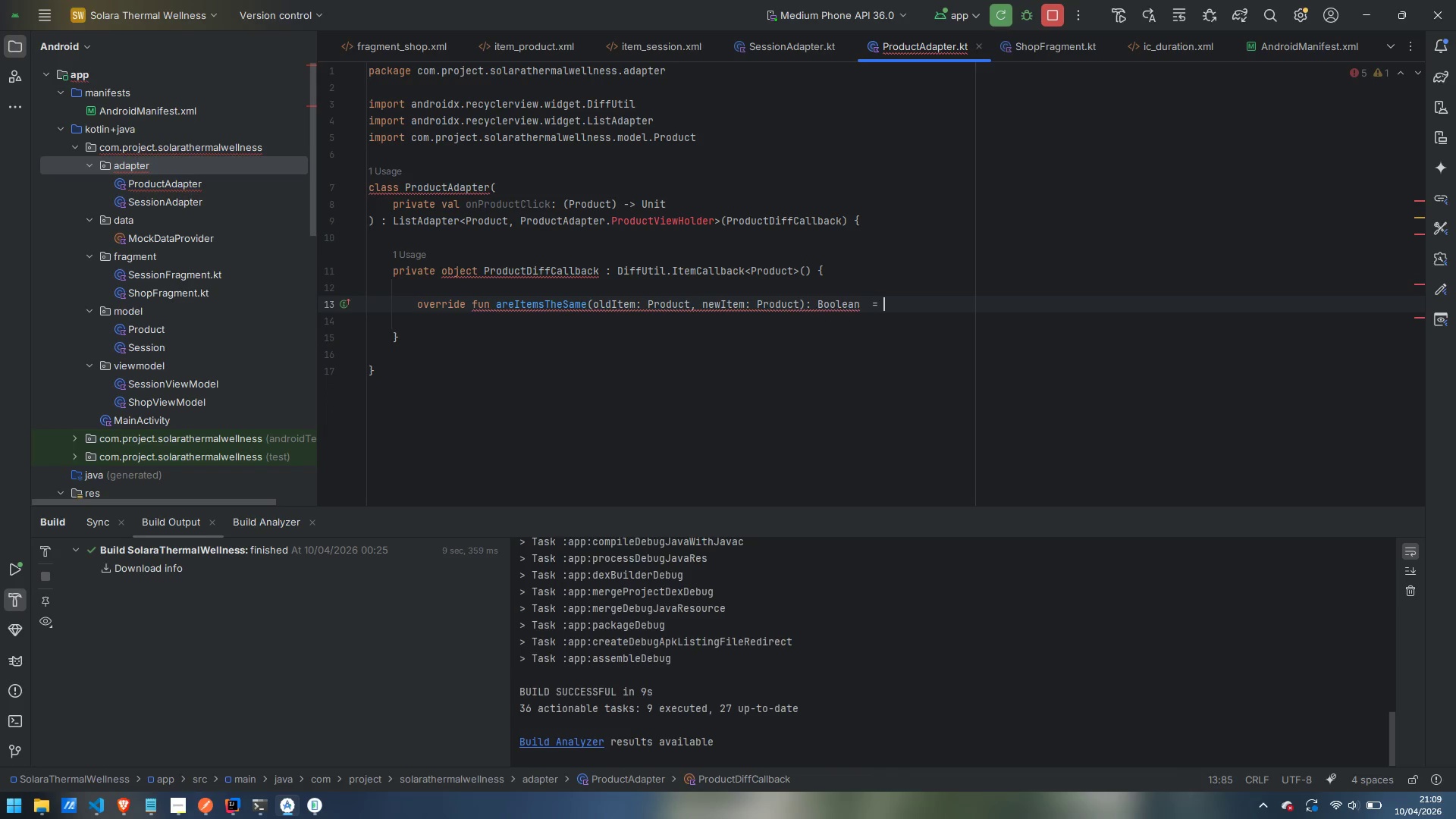 
key(Space)
 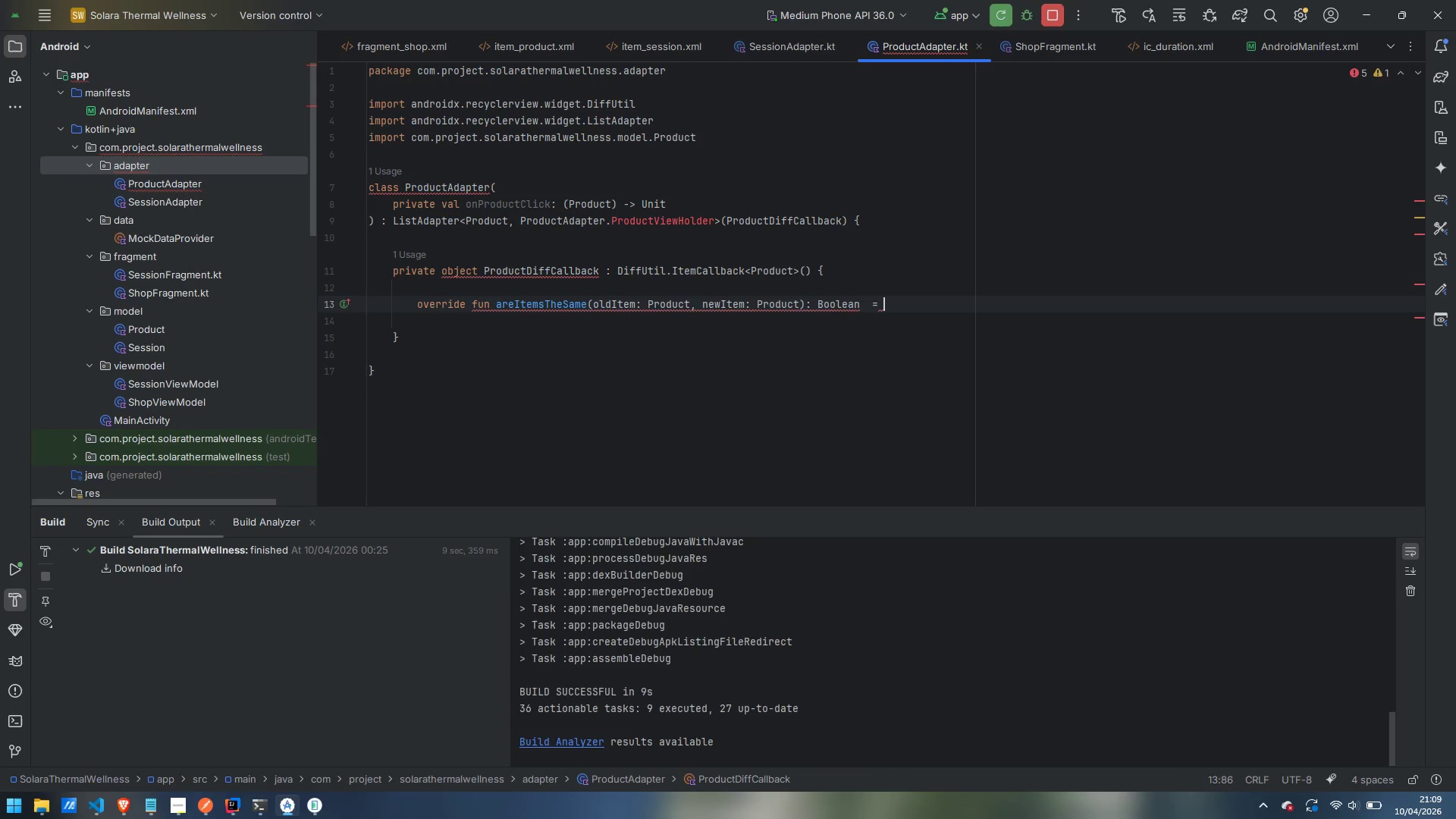 
key(Enter)
 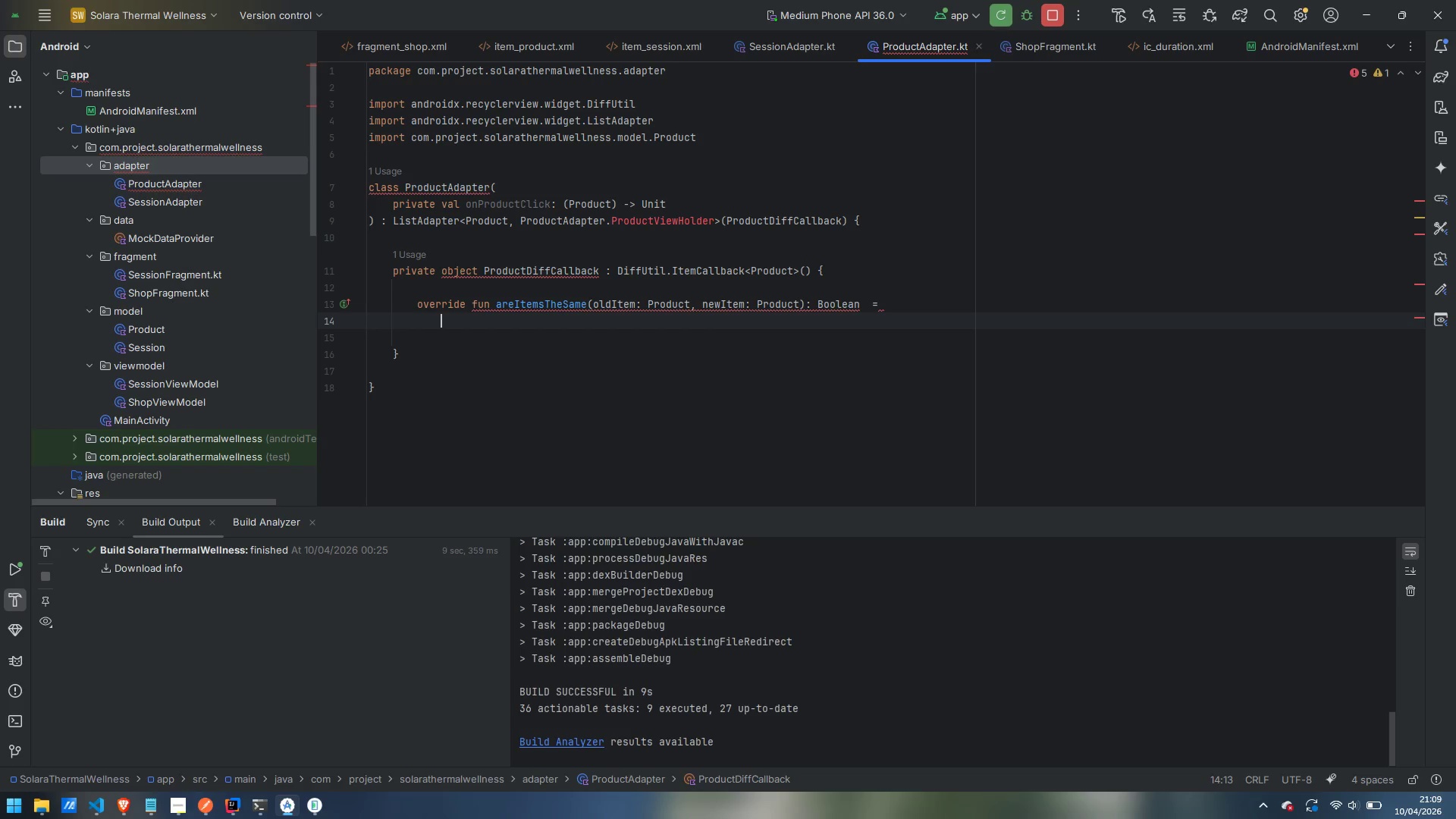 
type(oldItem )
key(Backspace)
type(.id )
key(Backspace)
type(= )
key(Backspace)
key(Backspace)
type( = newItem.id)
 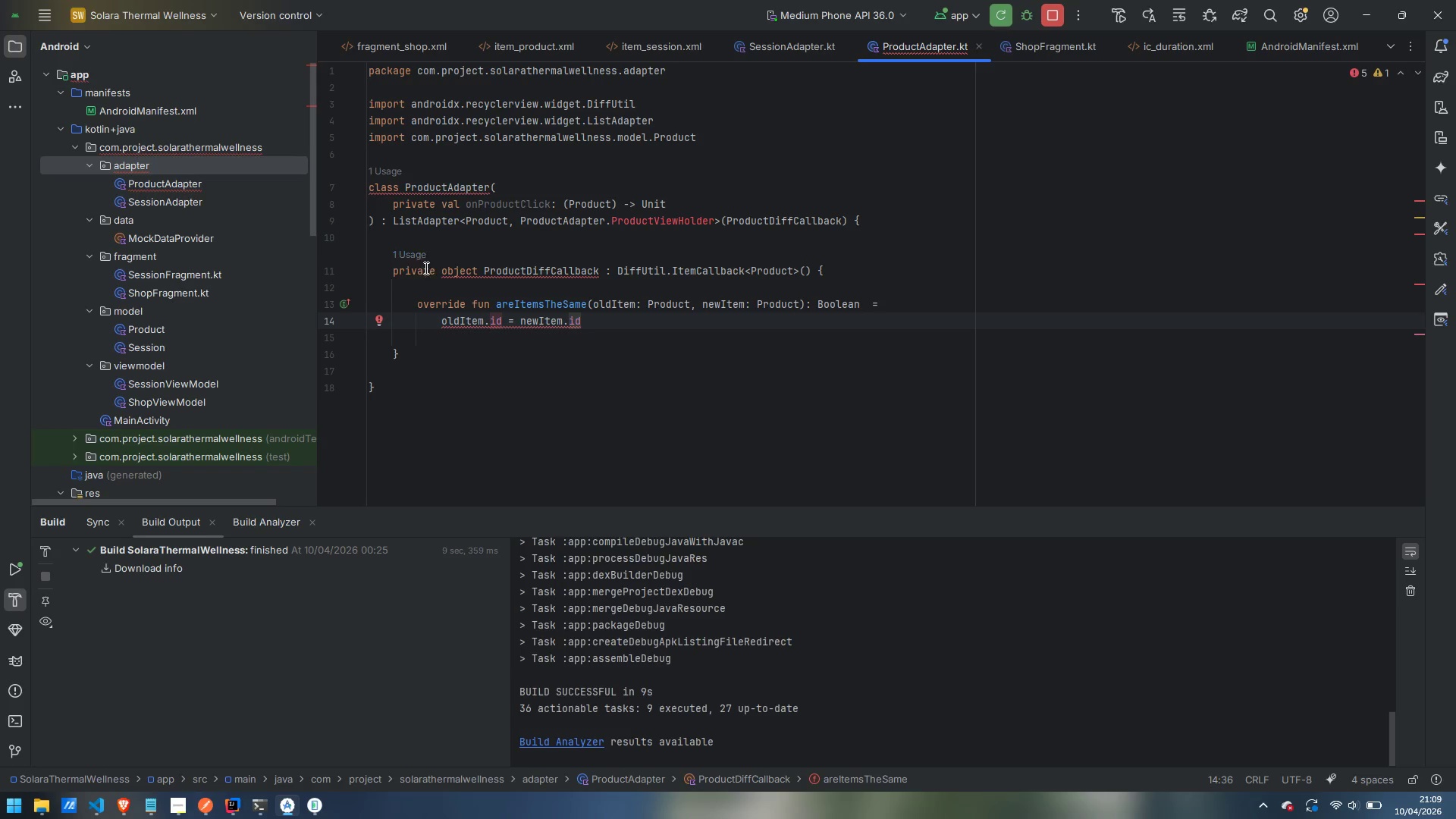 
wait(10.42)
 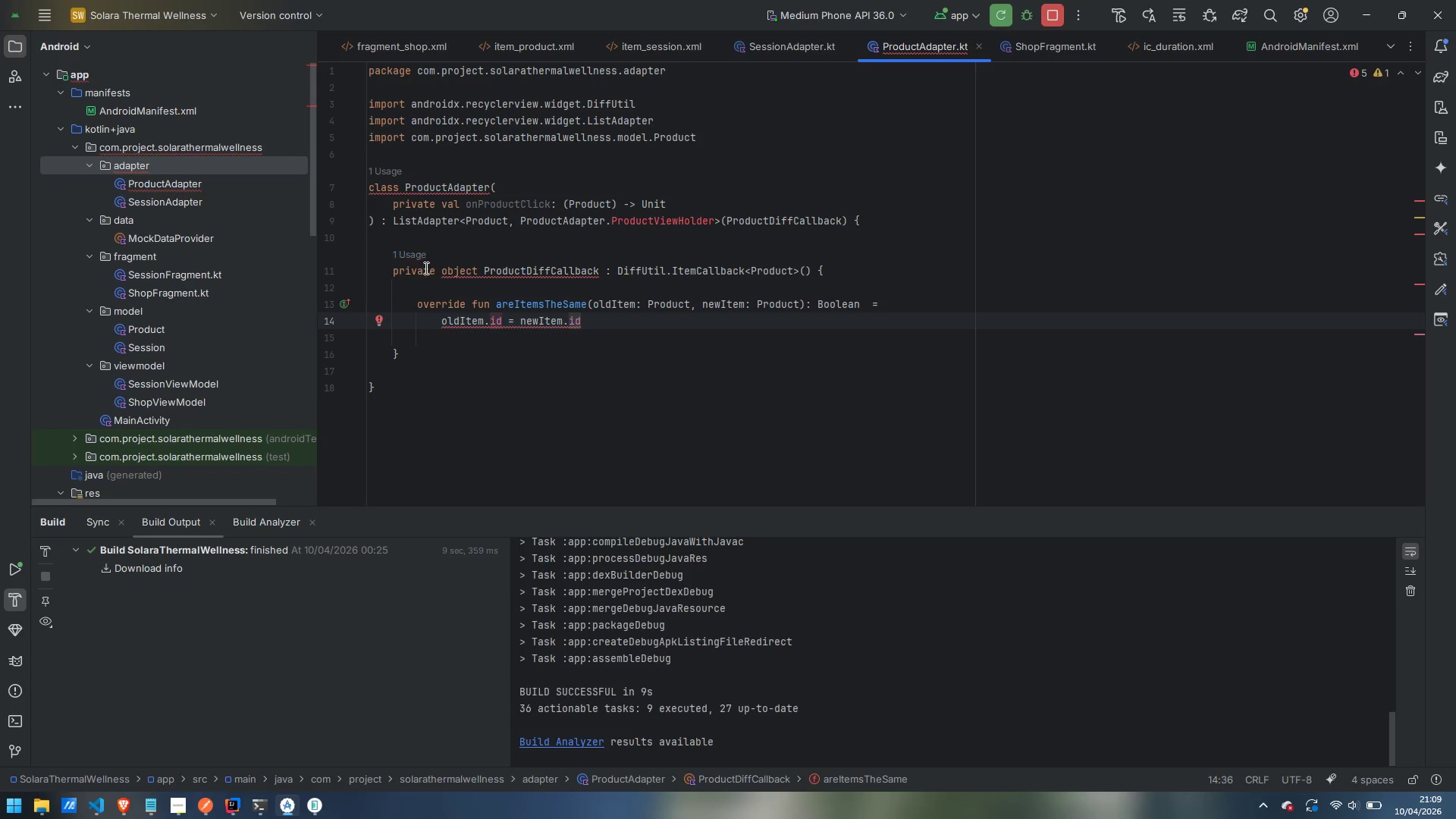 
left_click([442, 322])
 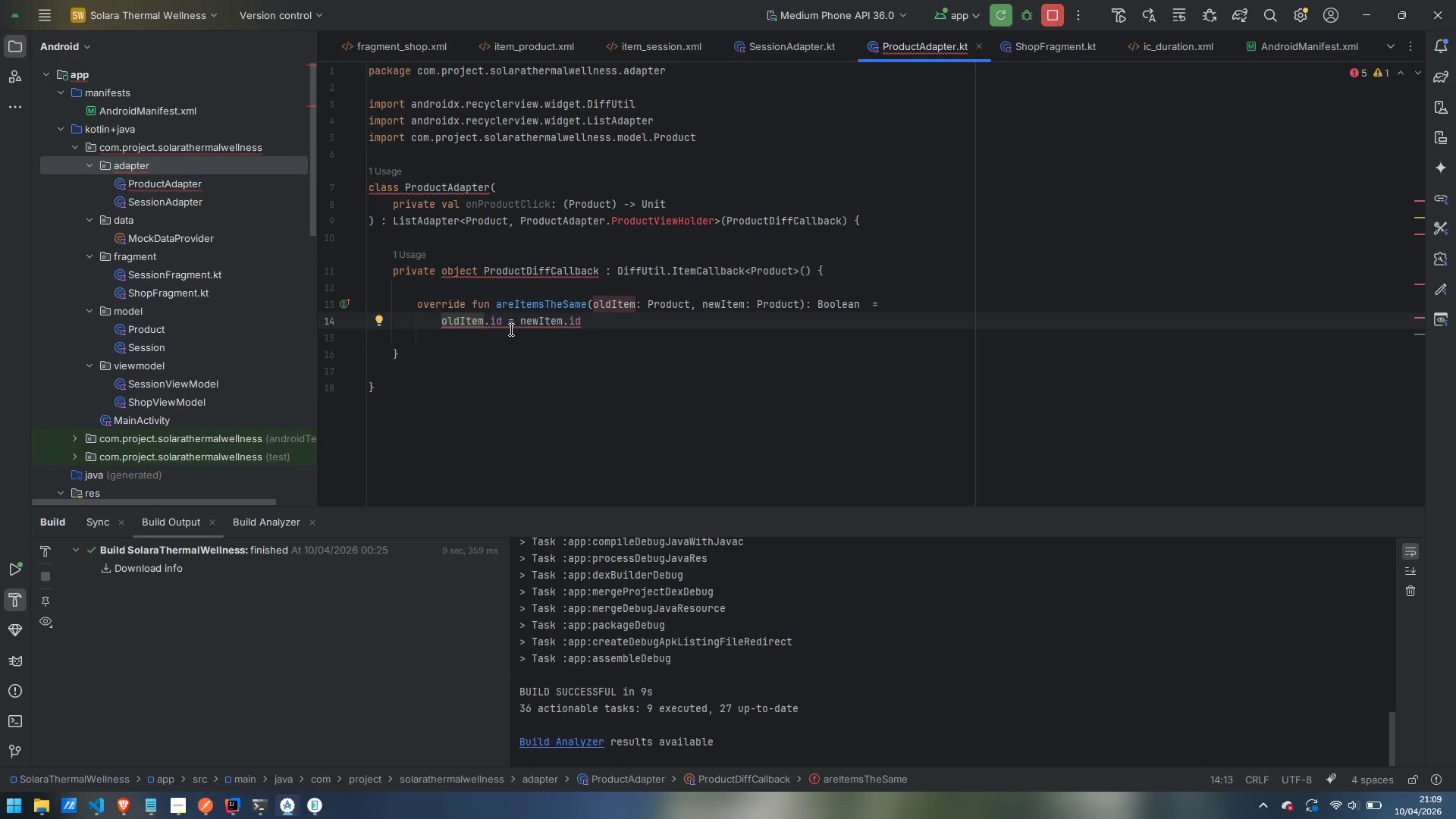 
left_click([510, 315])
 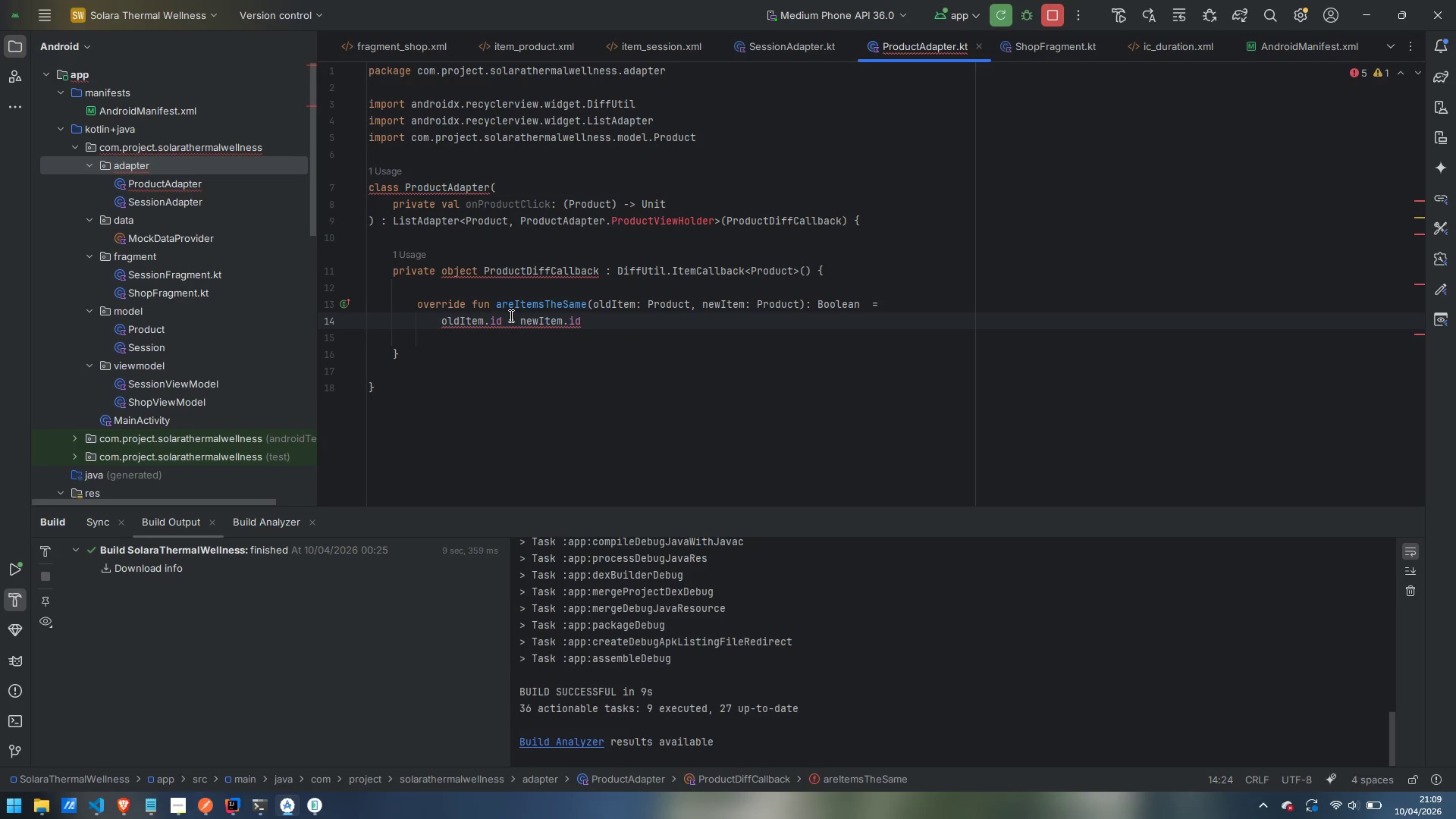 
key(Equal)
 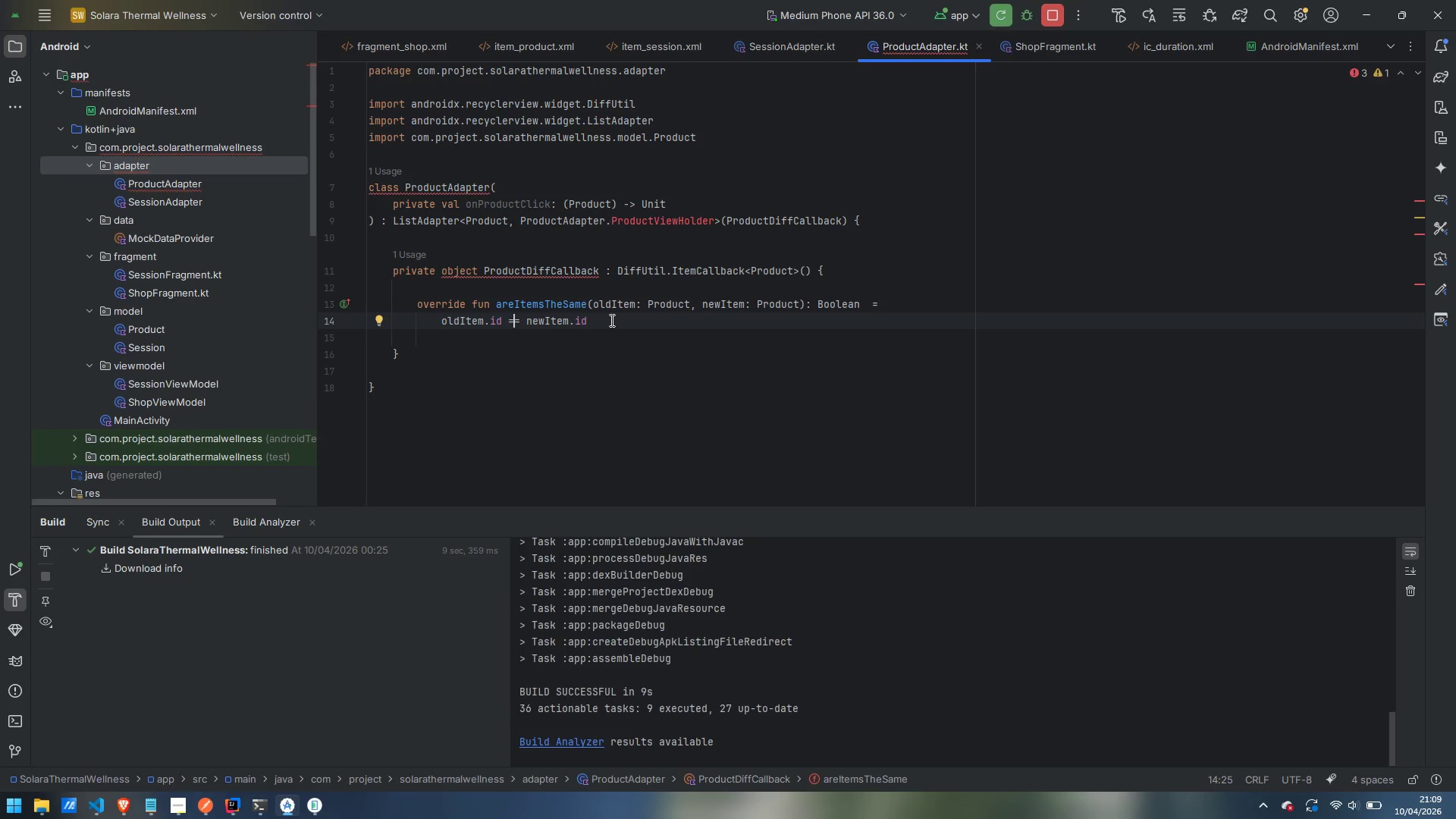 
left_click([610, 320])
 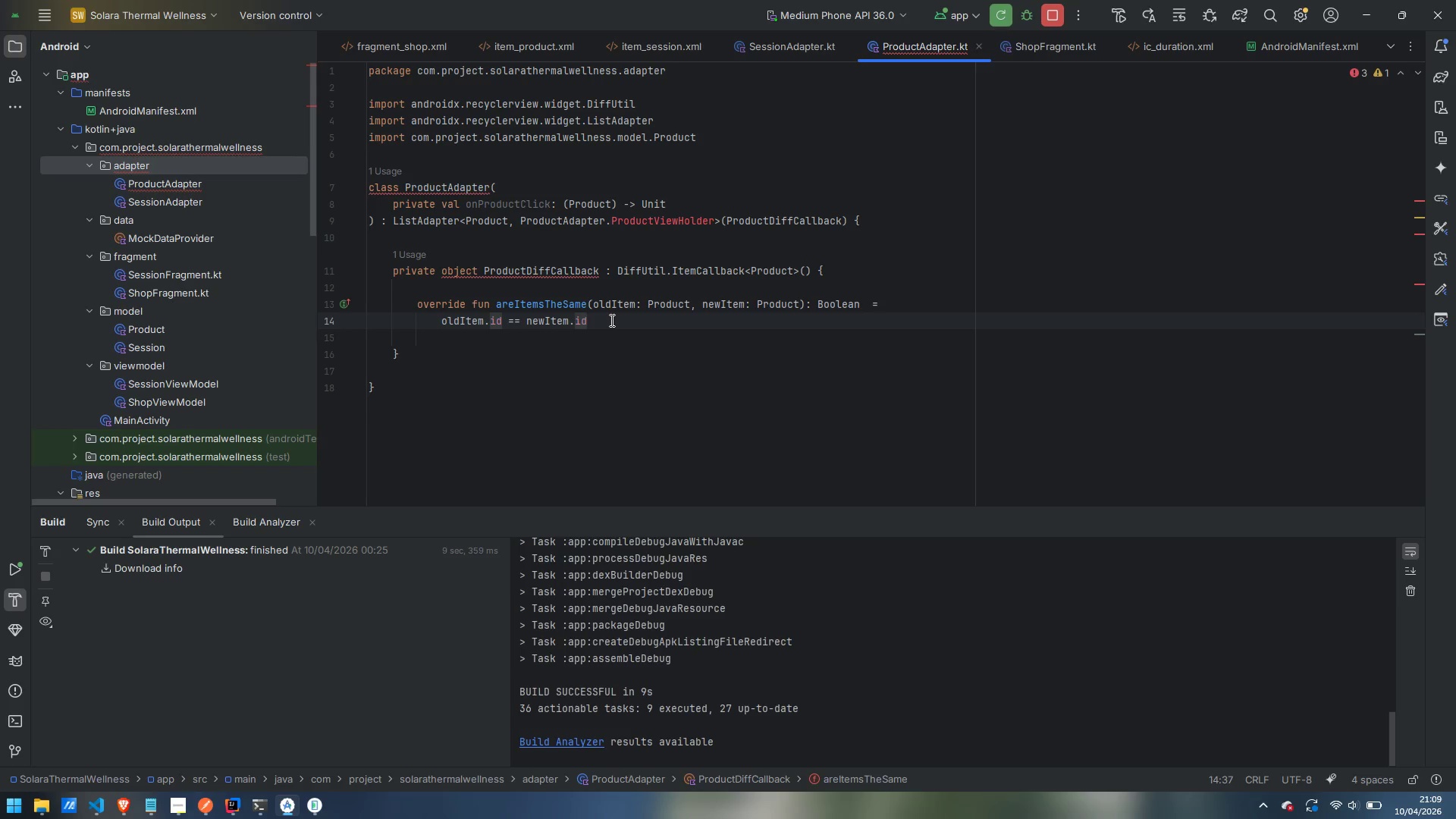 
key(Enter)
 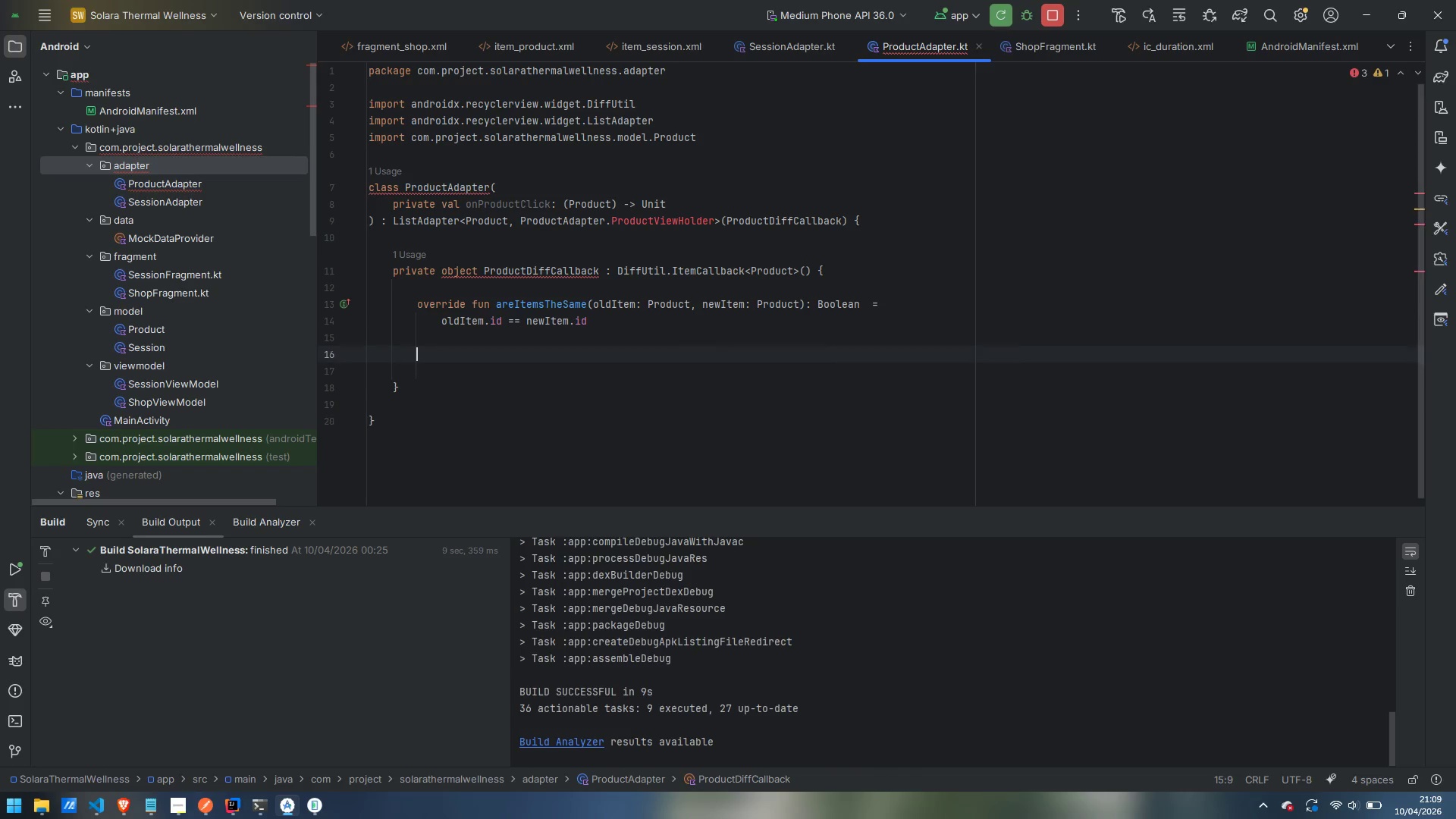 
key(Enter)
 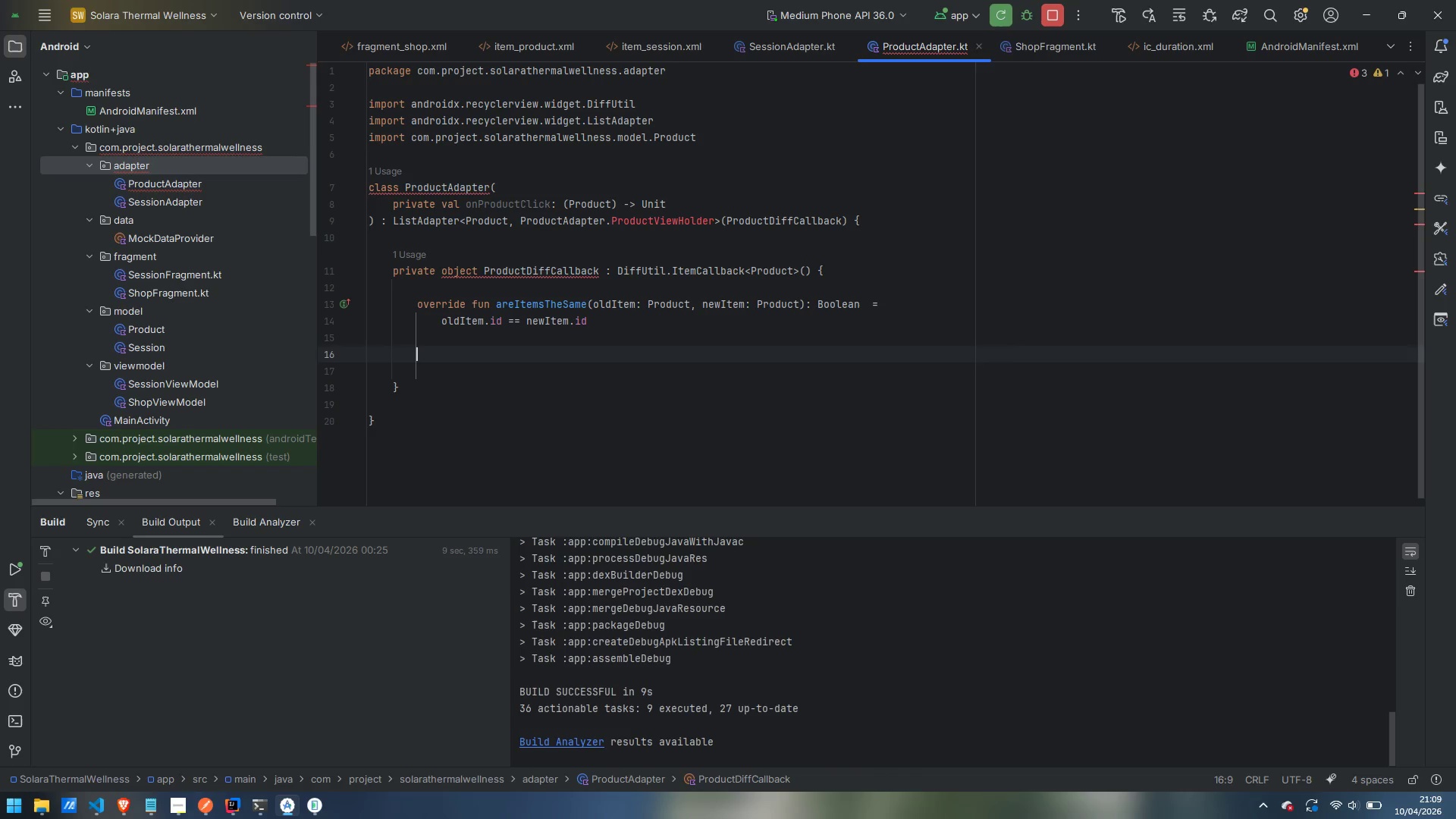 
type(areC)
 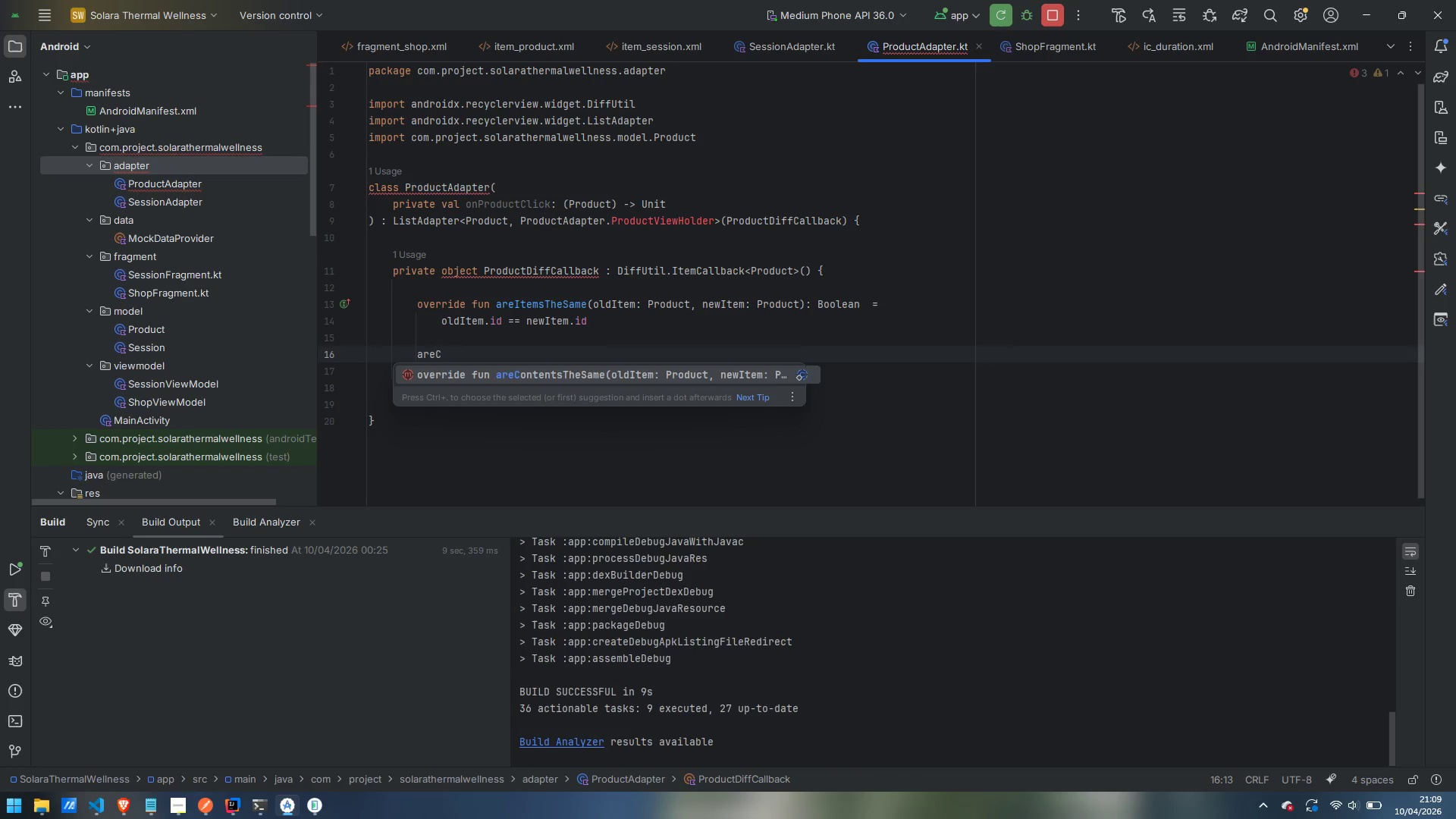 
key(Enter)
 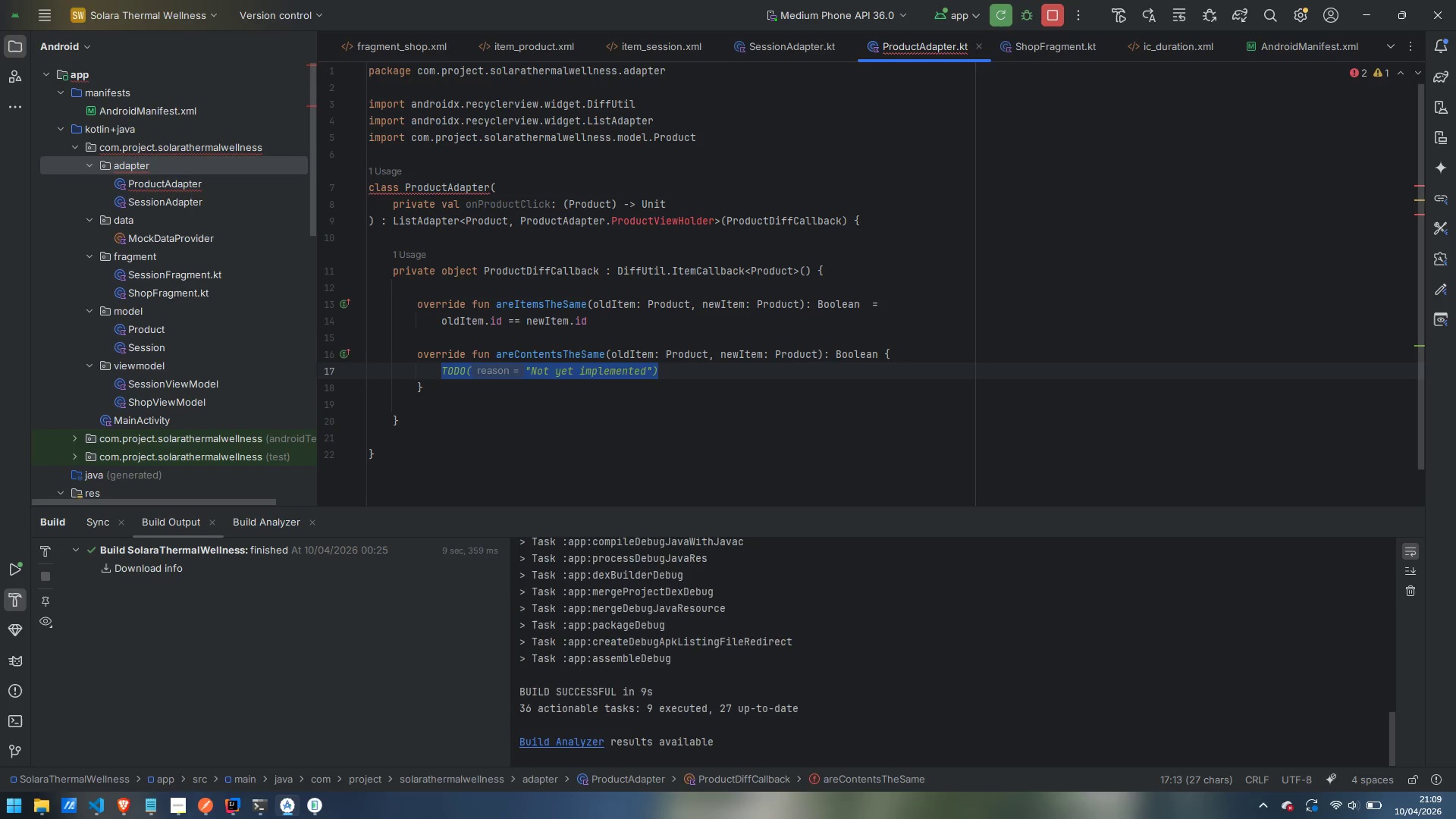 
key(Backspace)
 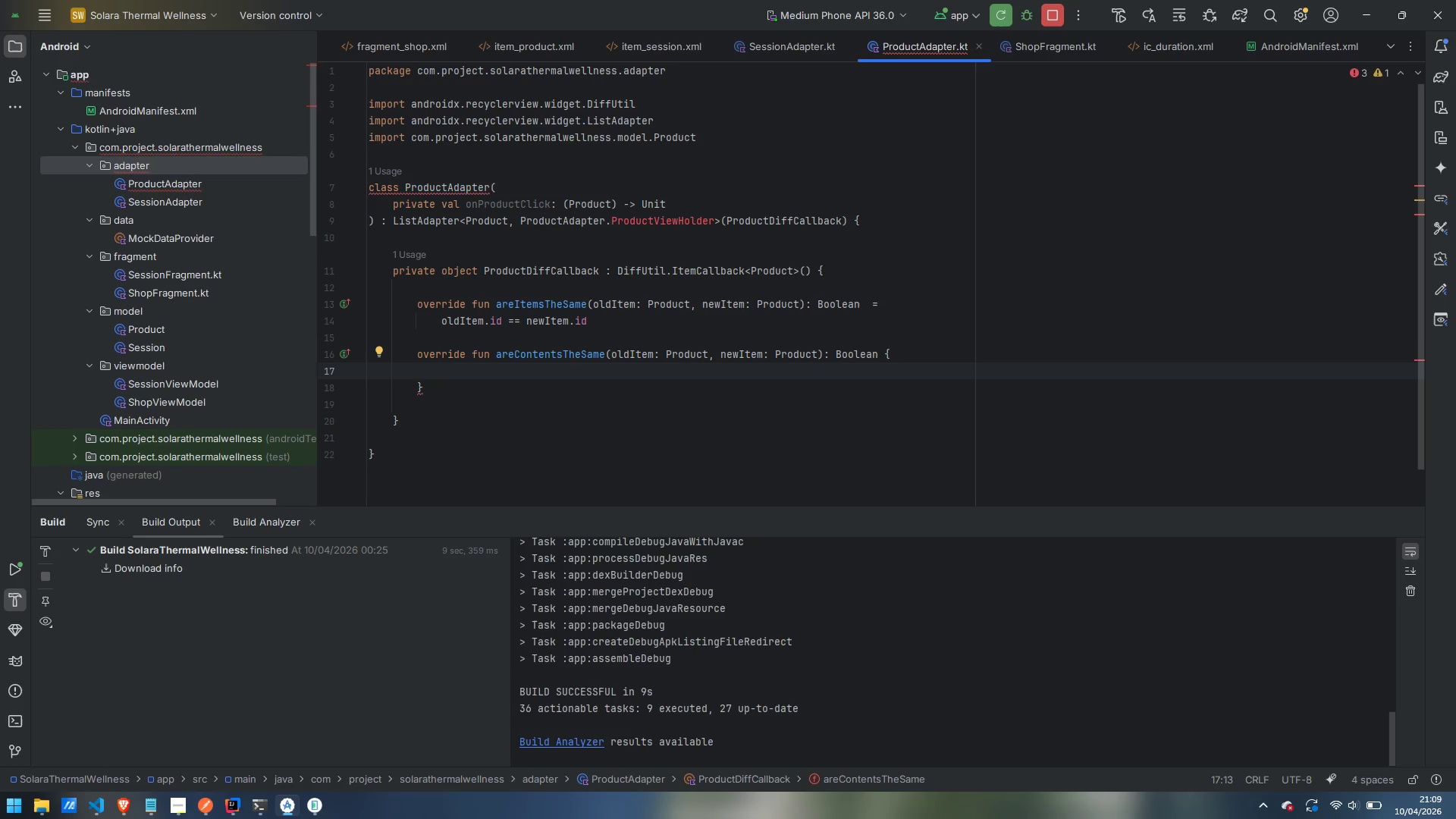 
key(ArrowDown)
 